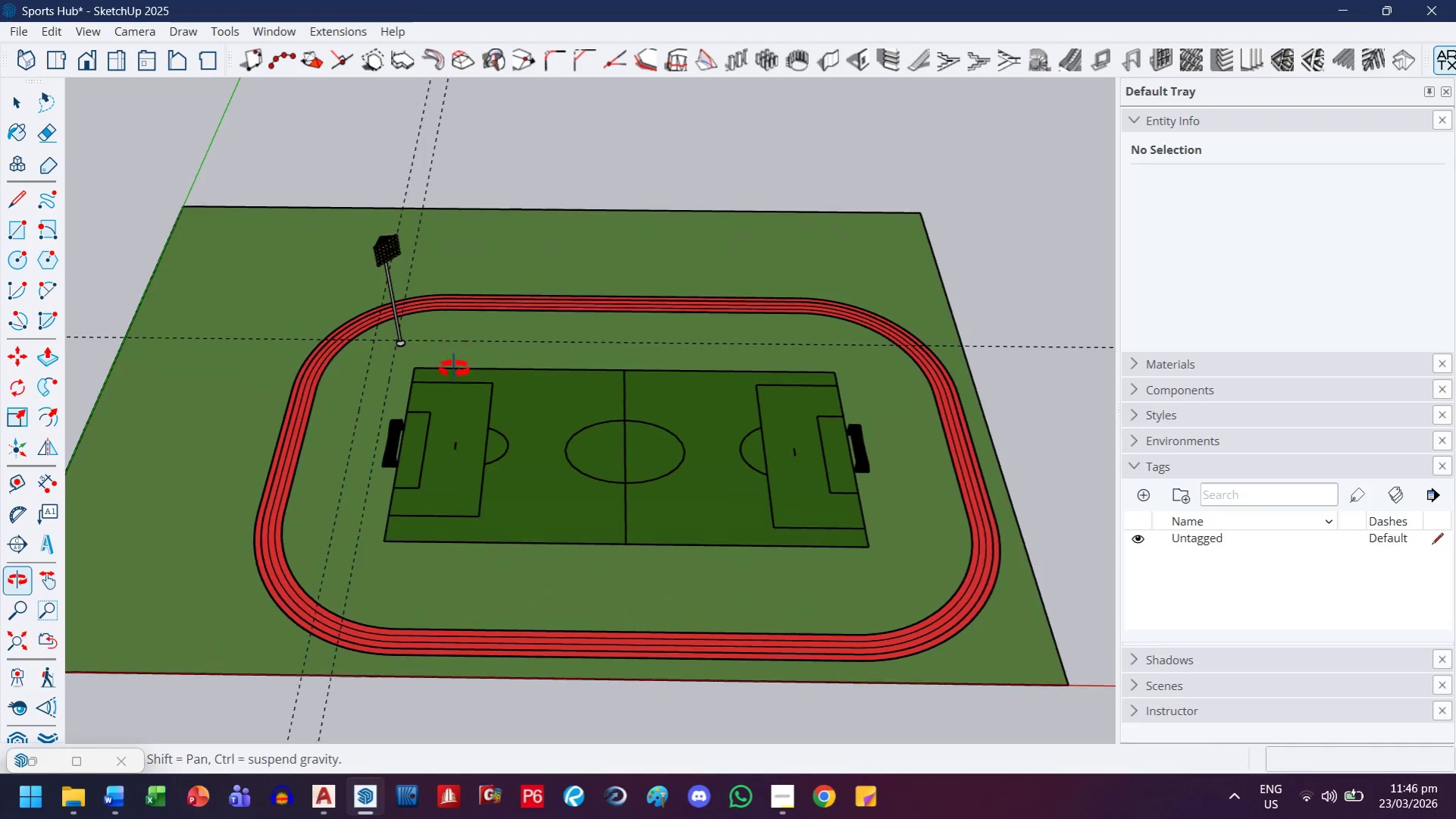 
left_click([11, 103])
 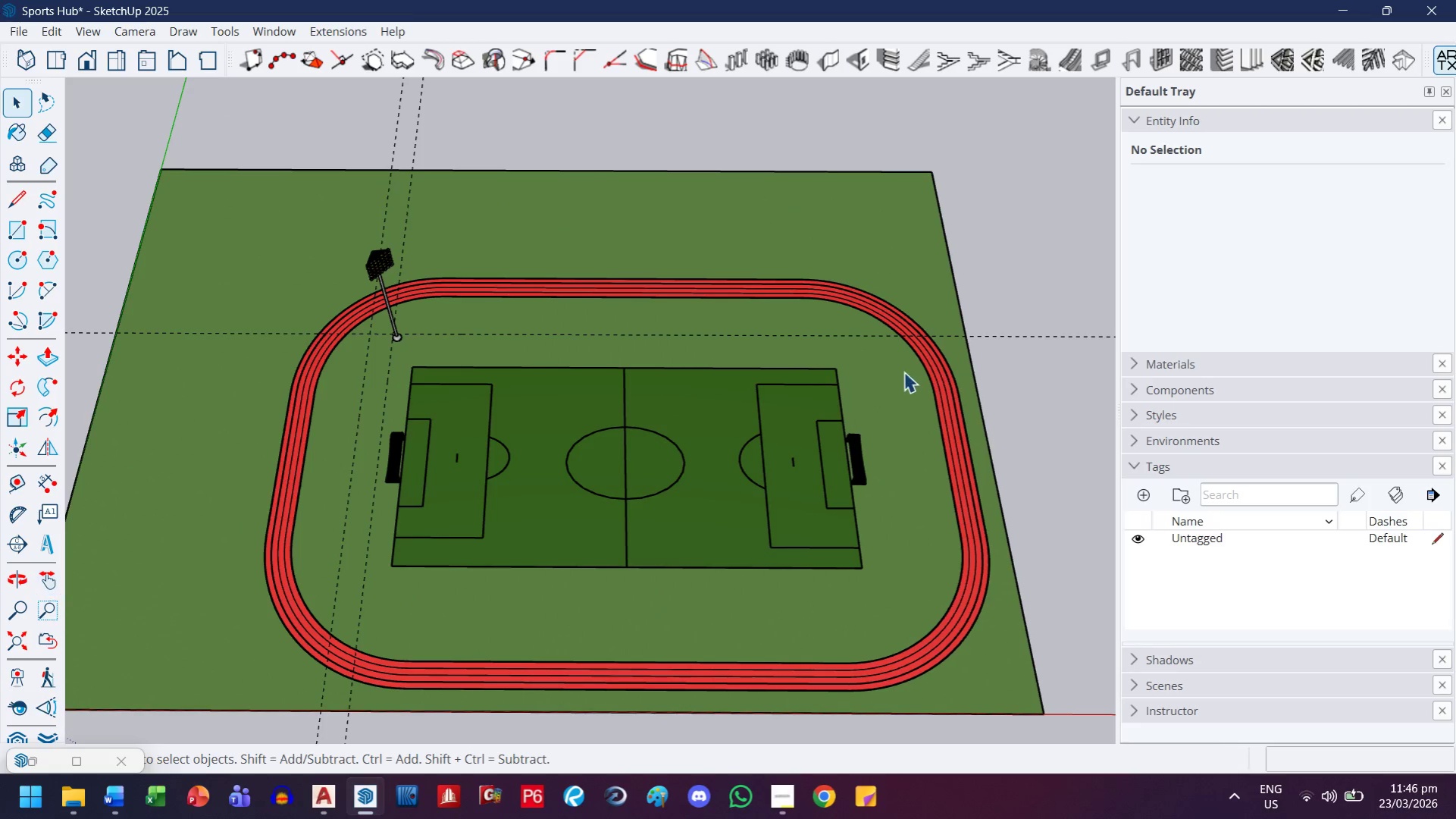 
key(T)
 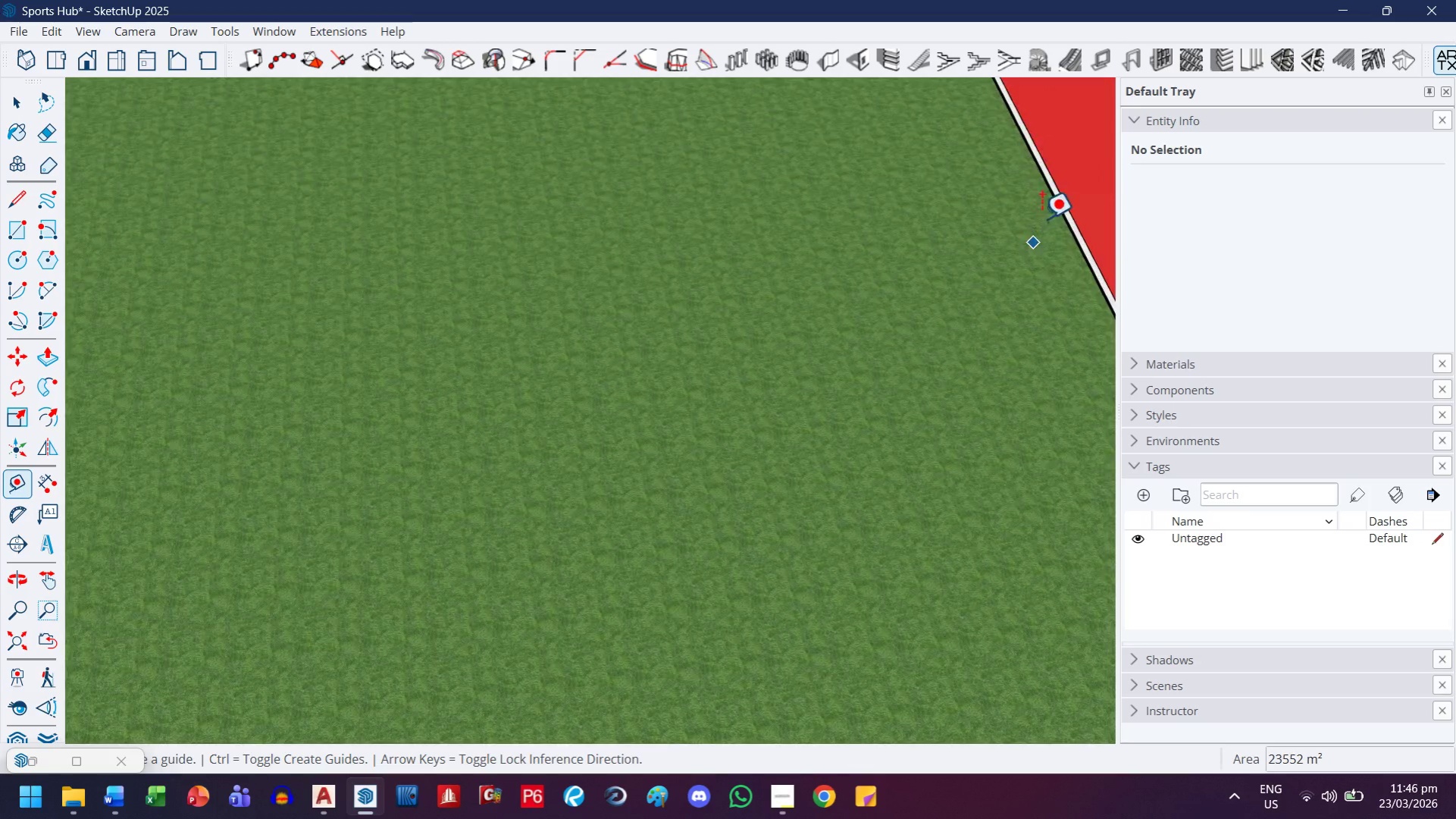 
scroll: coordinate [1029, 266], scroll_direction: up, amount: 41.0
 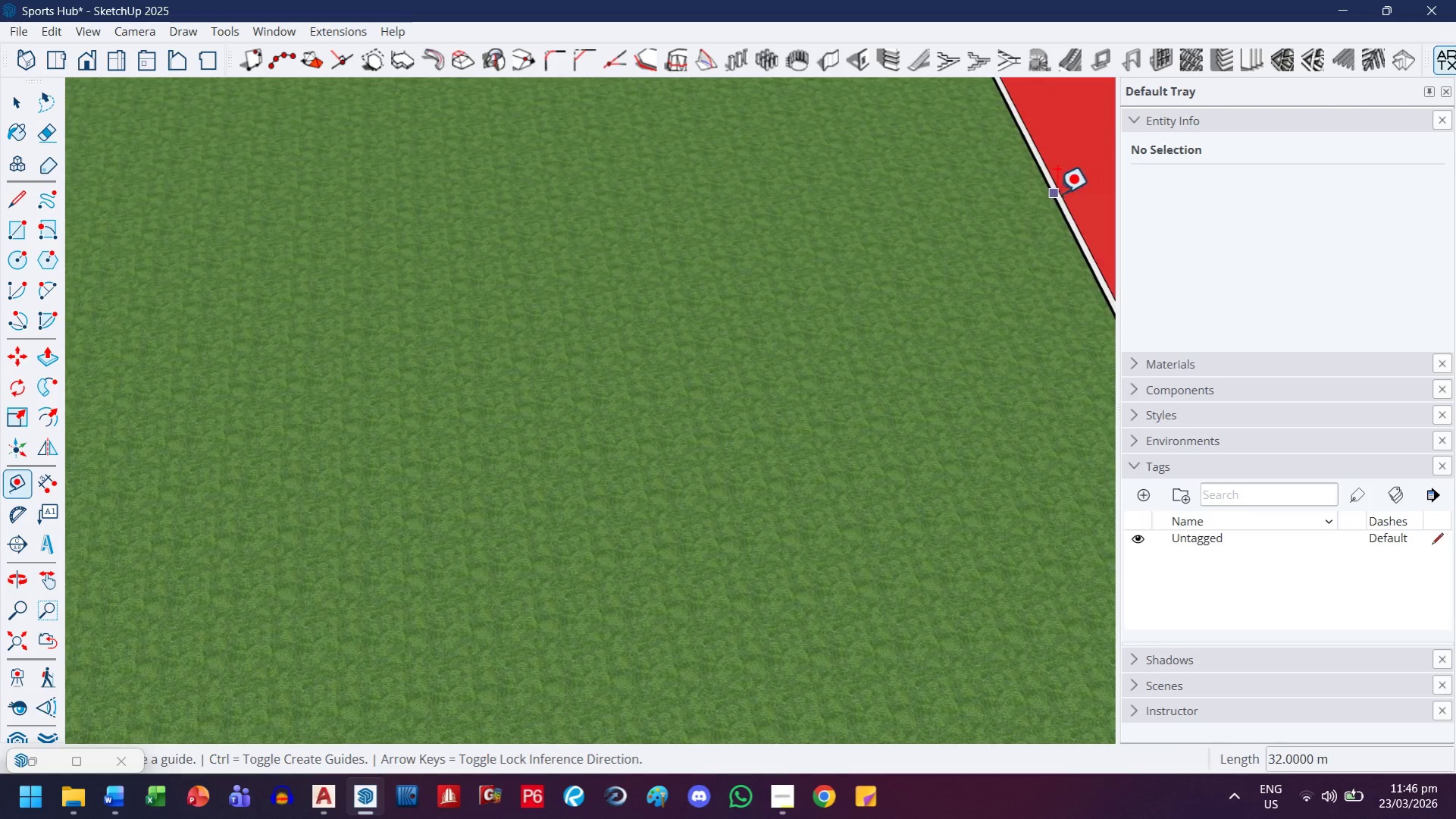 
left_click([1052, 209])
 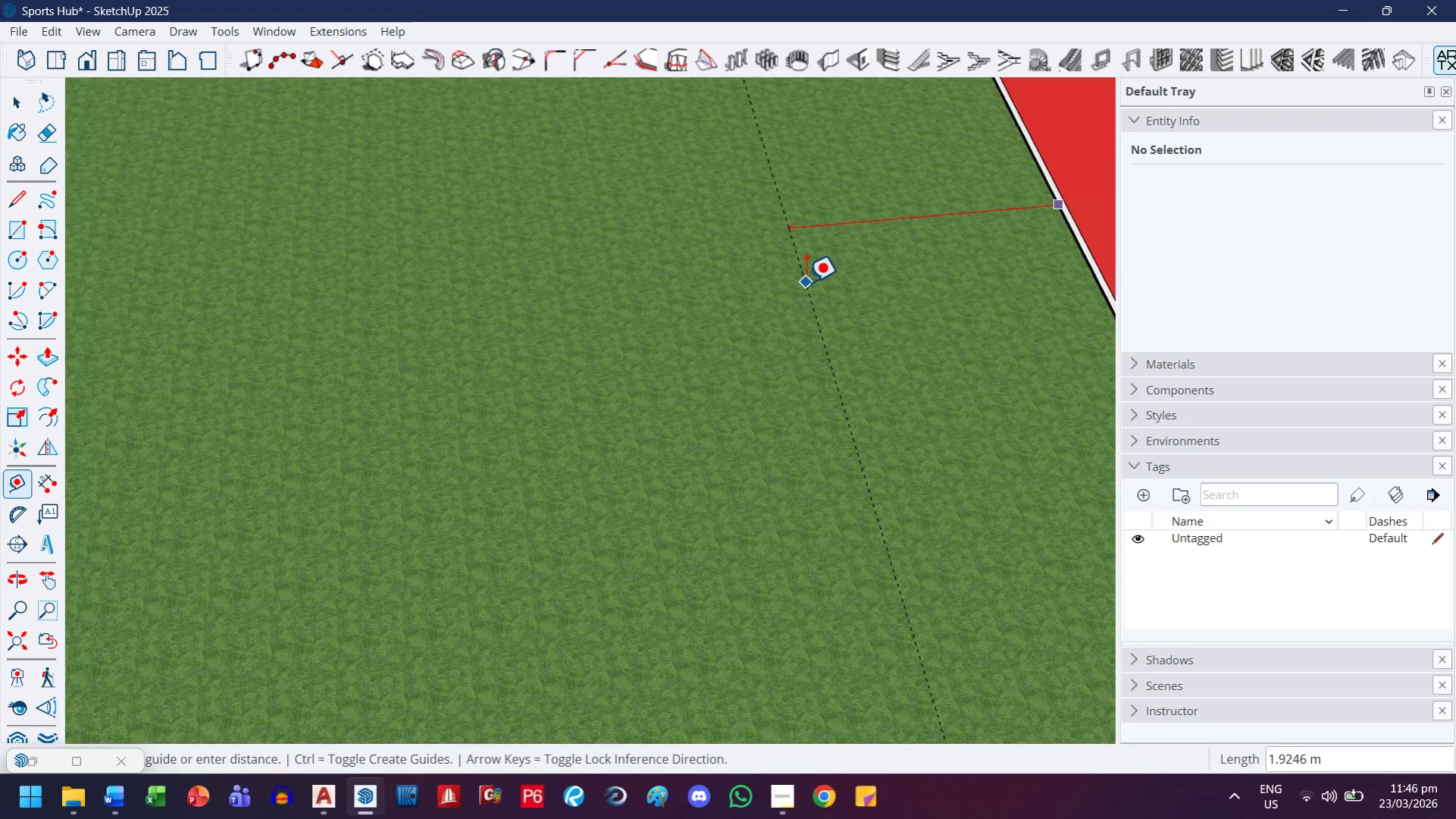 
key(ArrowLeft)
 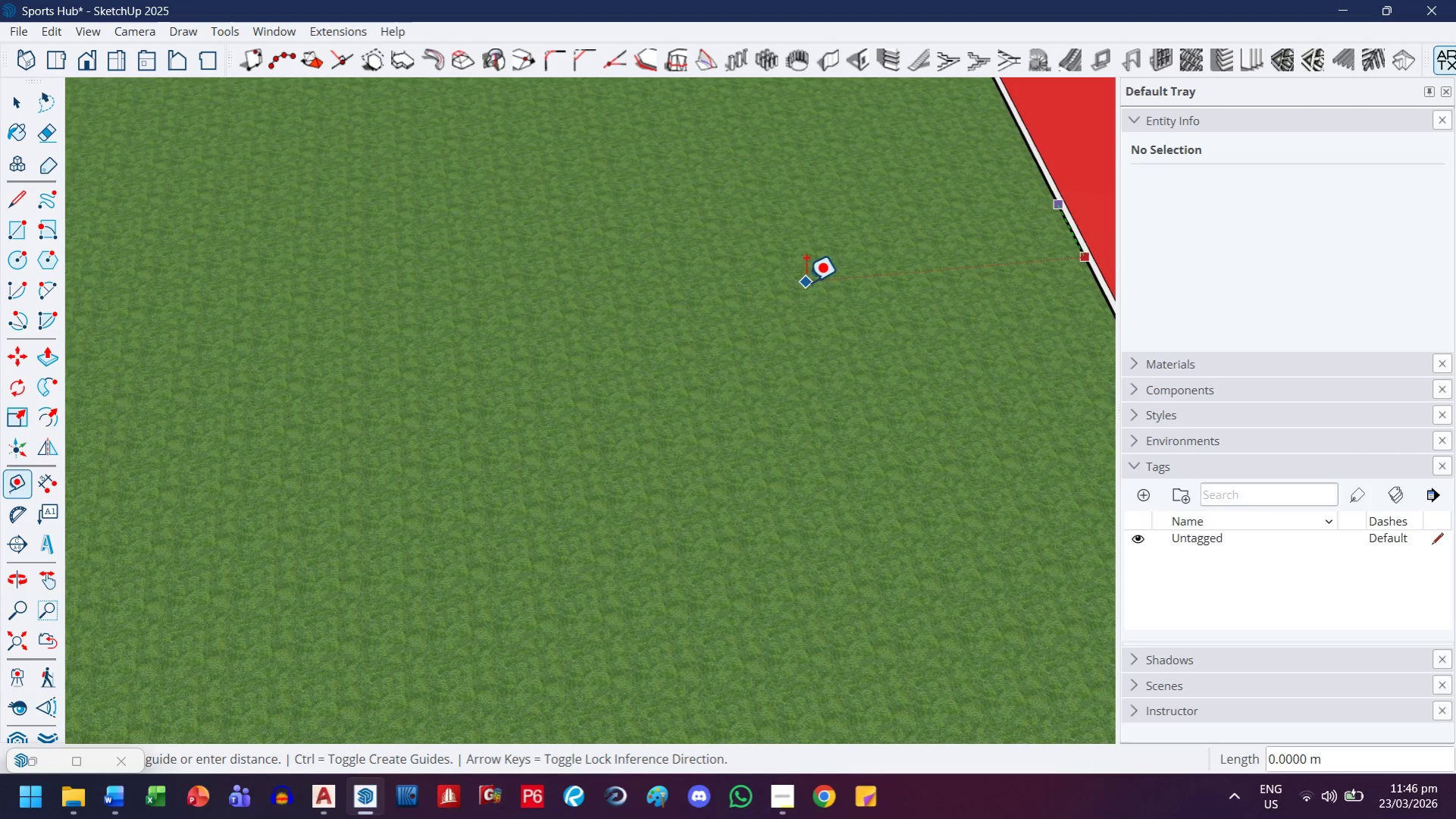 
key(ArrowRight)
 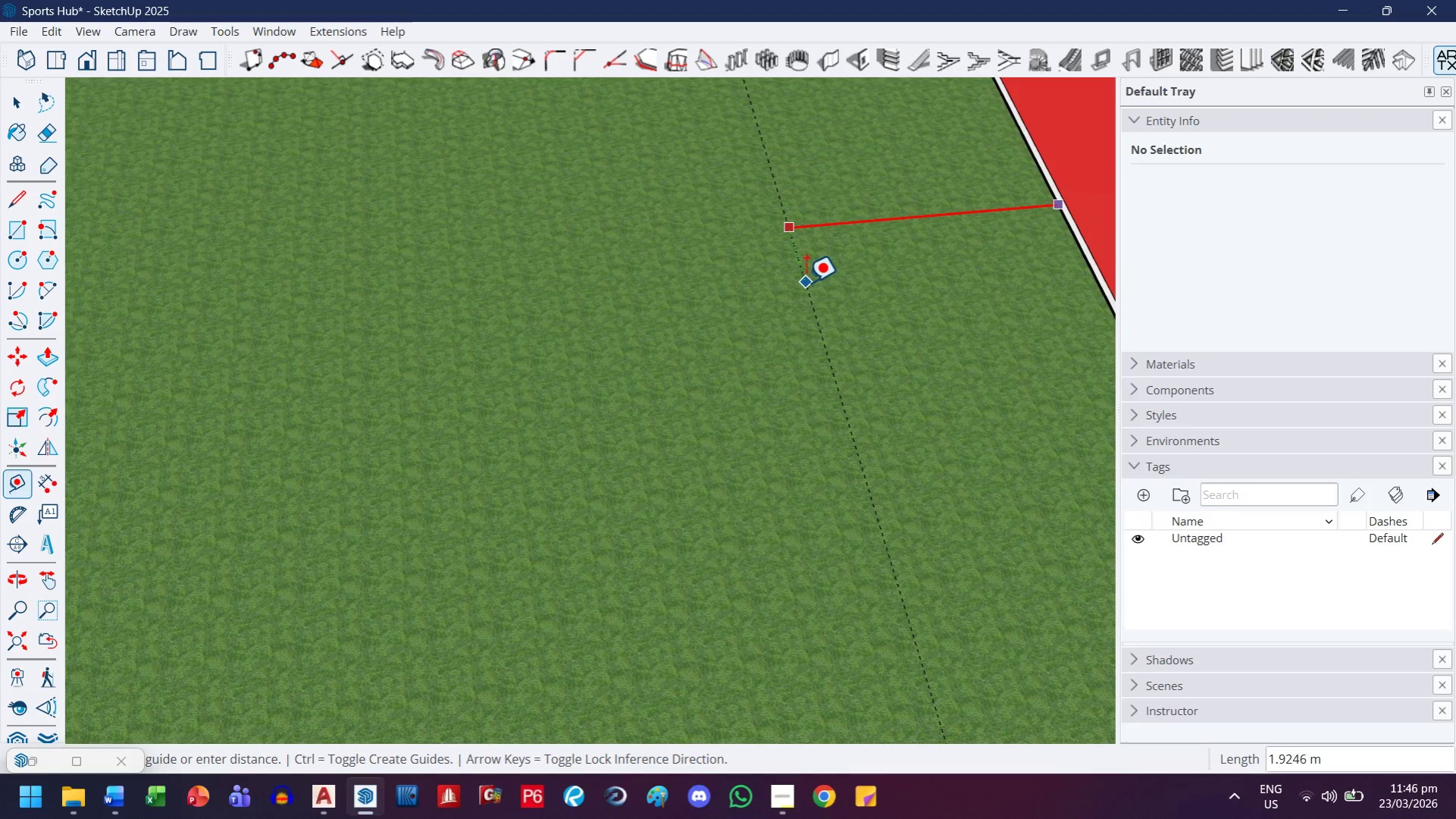 
type(15)
 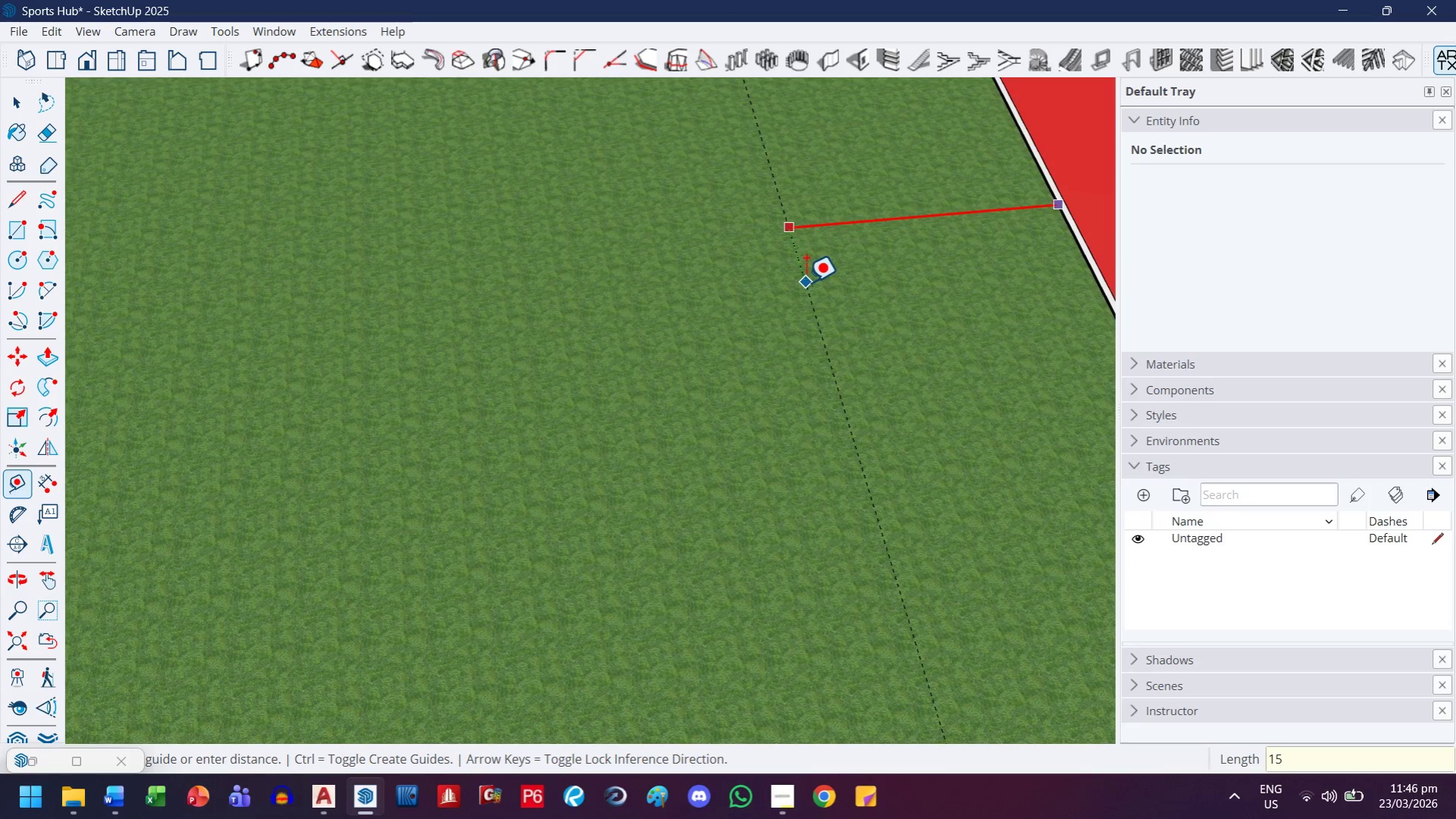 
key(Enter)
 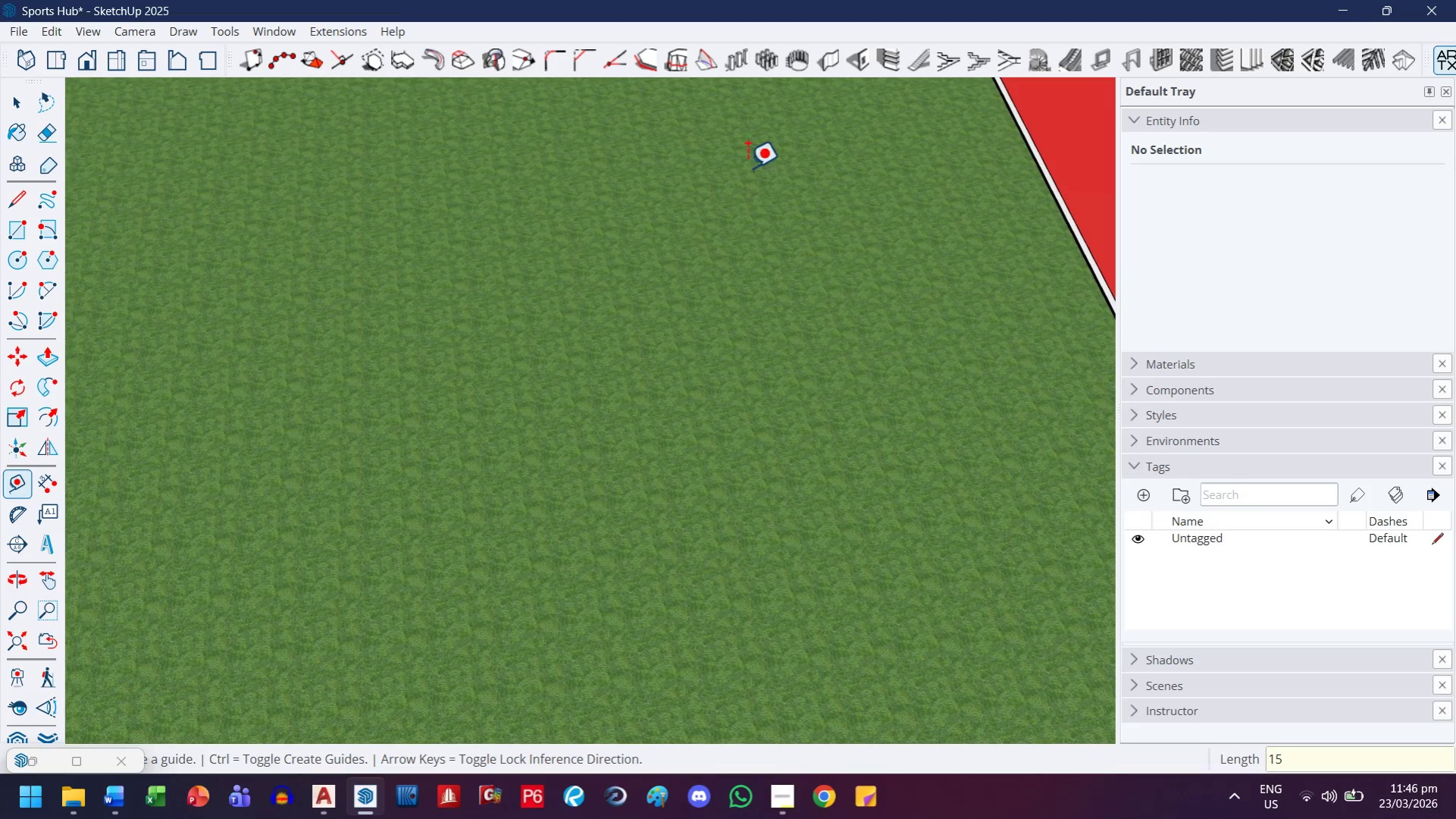 
key(H)
 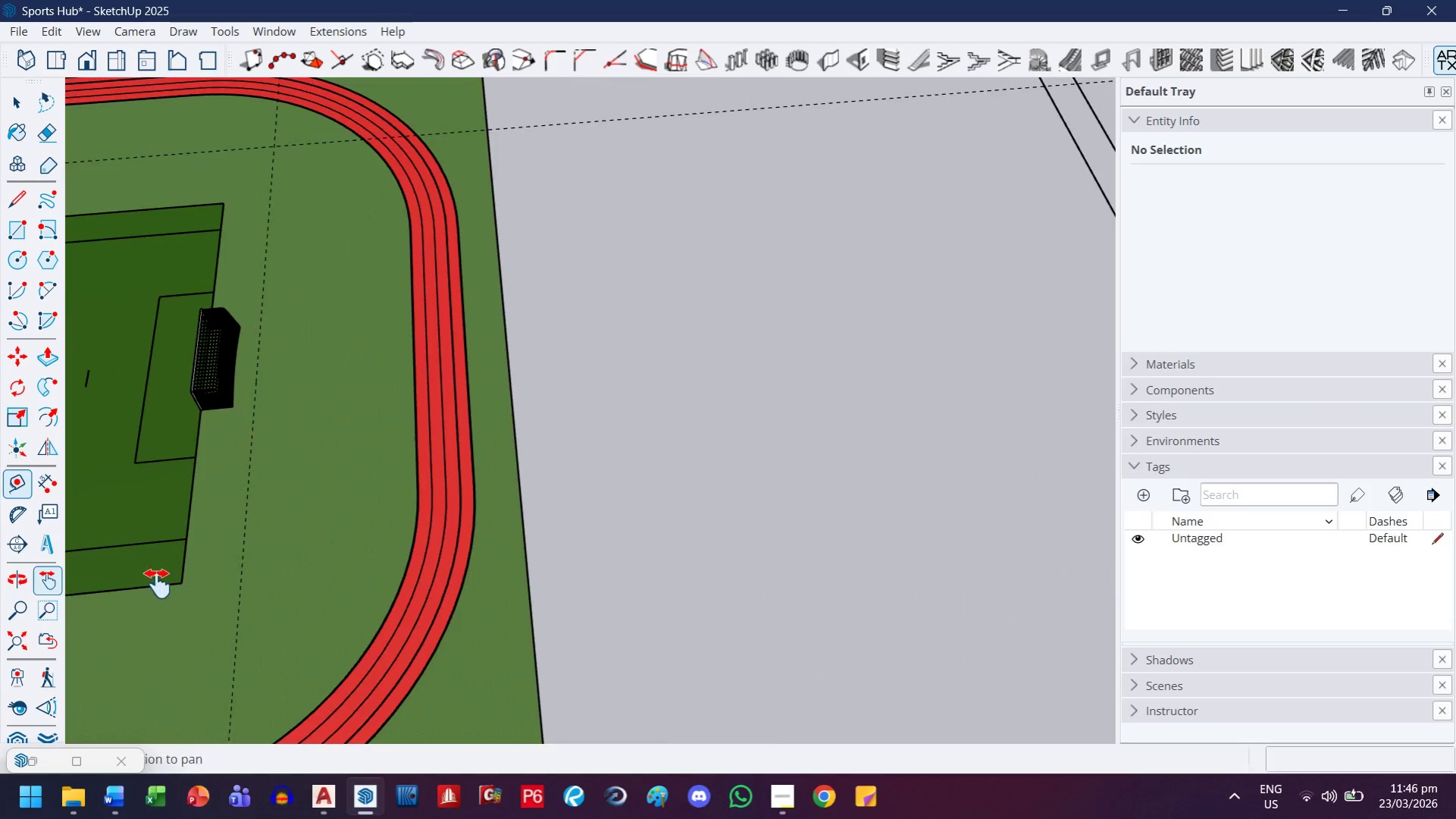 
left_click_drag(start_coordinate=[151, 590], to_coordinate=[665, 331])
 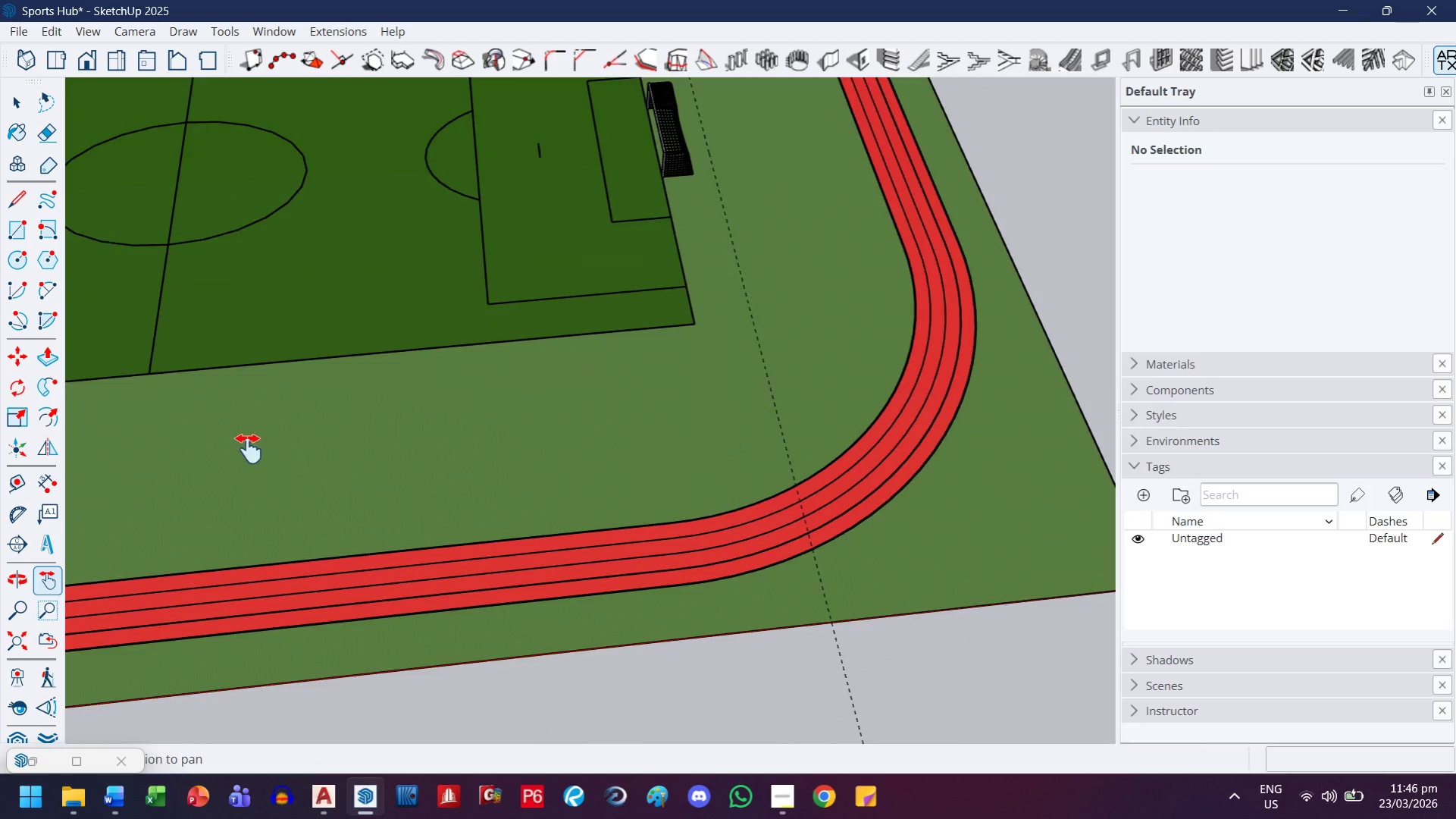 
scroll: coordinate [283, 416], scroll_direction: down, amount: 57.0
 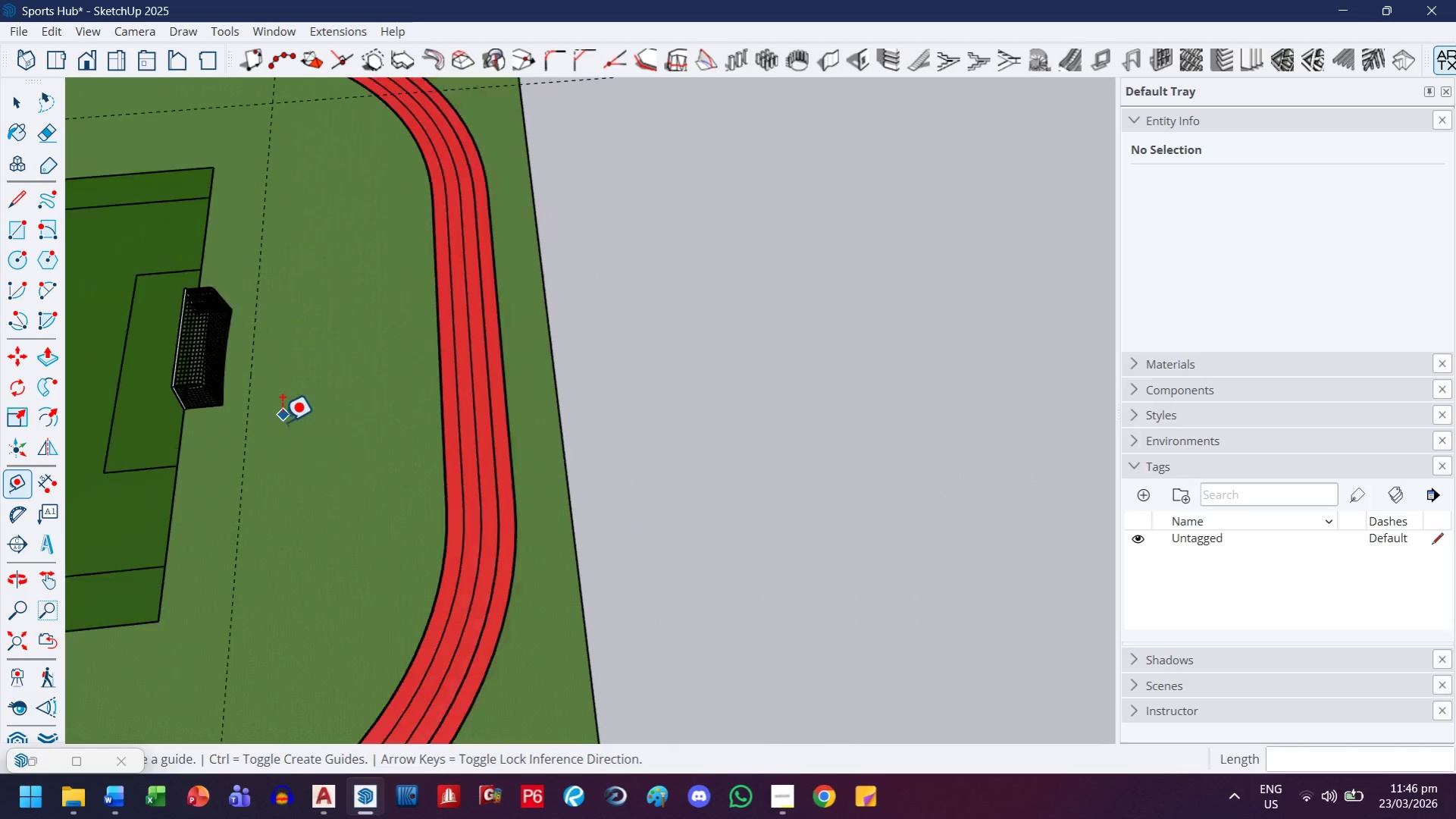 
left_click_drag(start_coordinate=[249, 449], to_coordinate=[535, 293])
 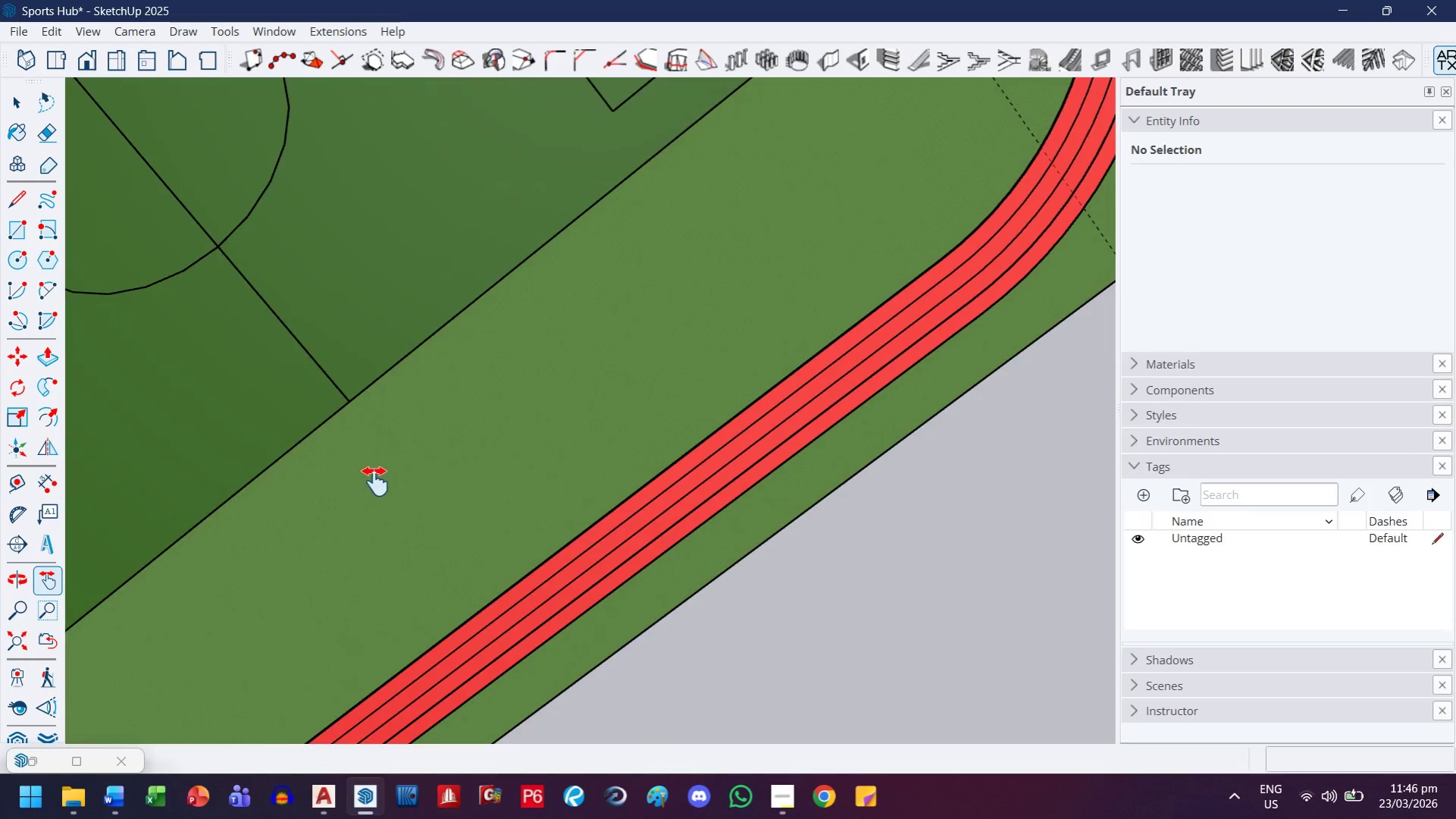 
left_click_drag(start_coordinate=[384, 465], to_coordinate=[529, 427])
 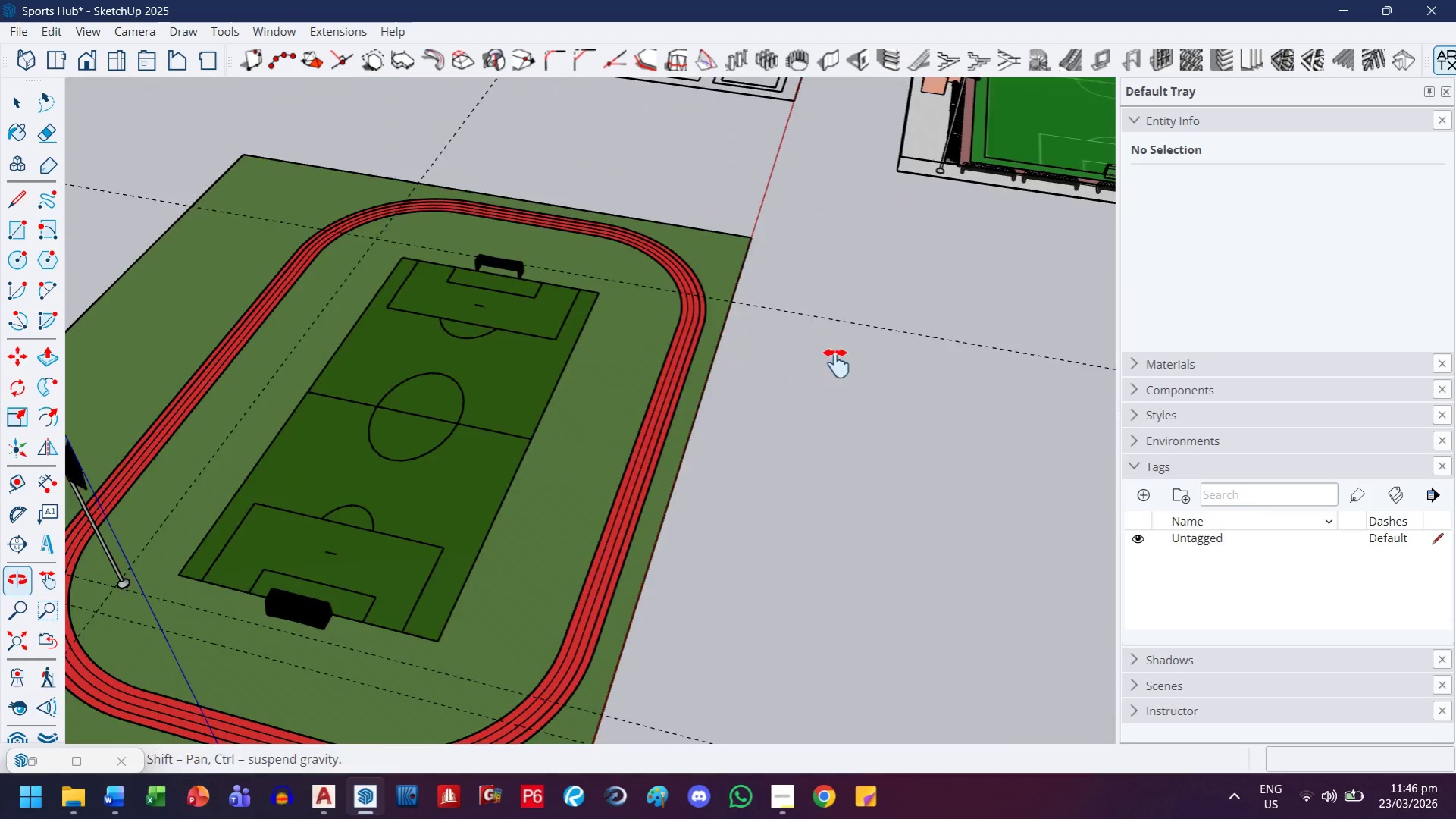 
scroll: coordinate [383, 466], scroll_direction: down, amount: 10.0
 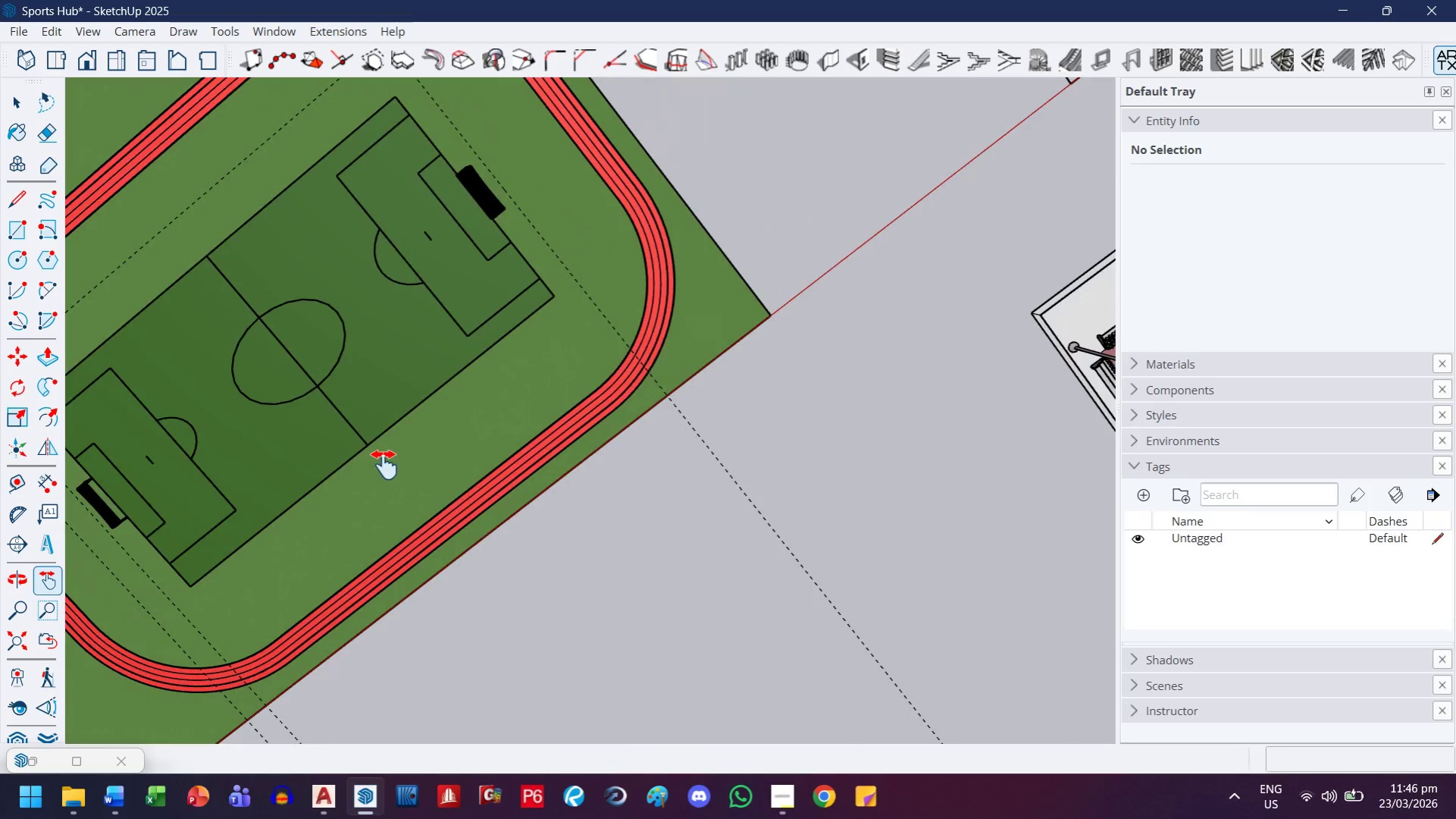 
scroll: coordinate [671, 487], scroll_direction: up, amount: 10.0
 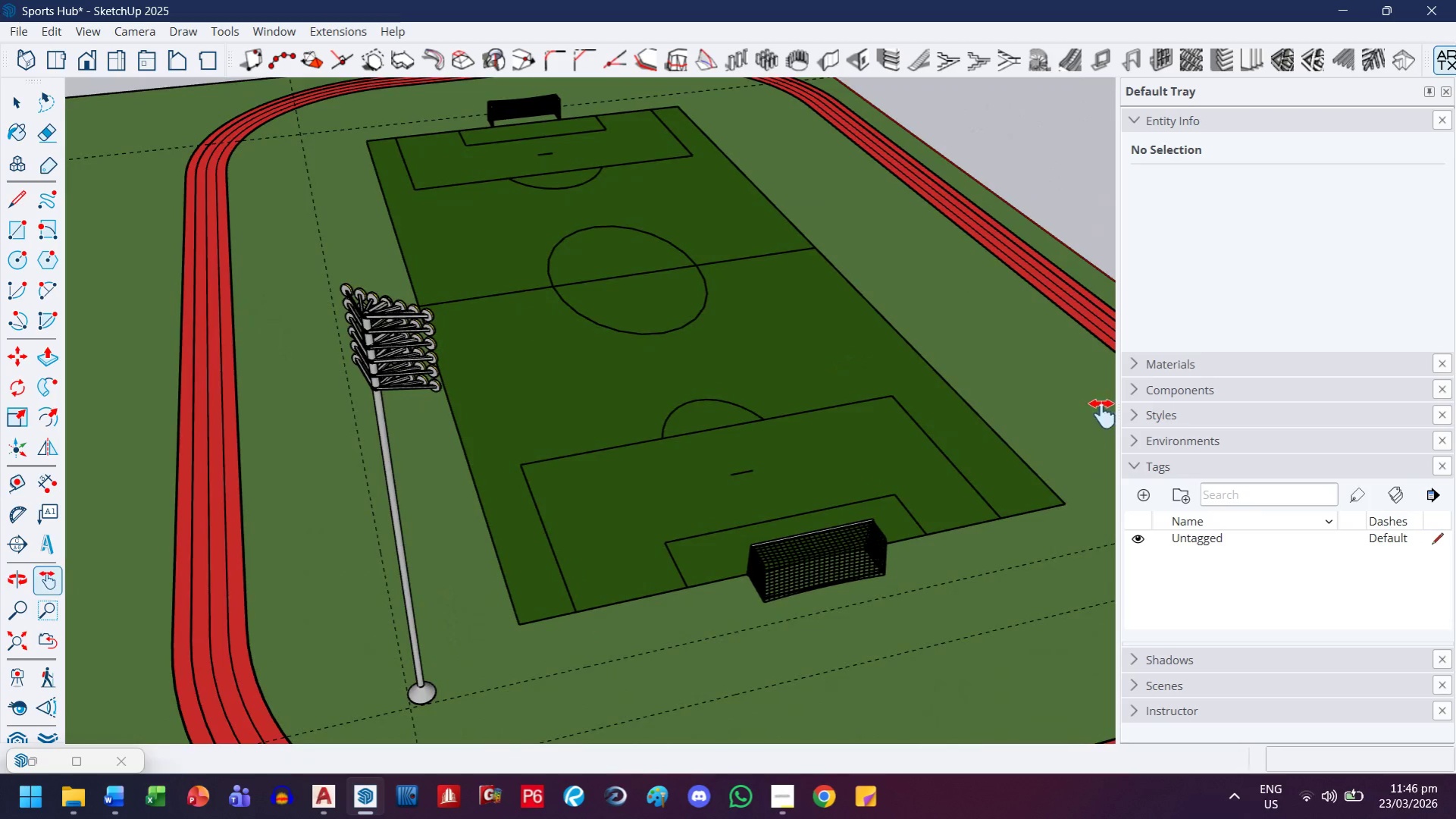 
key(H)
 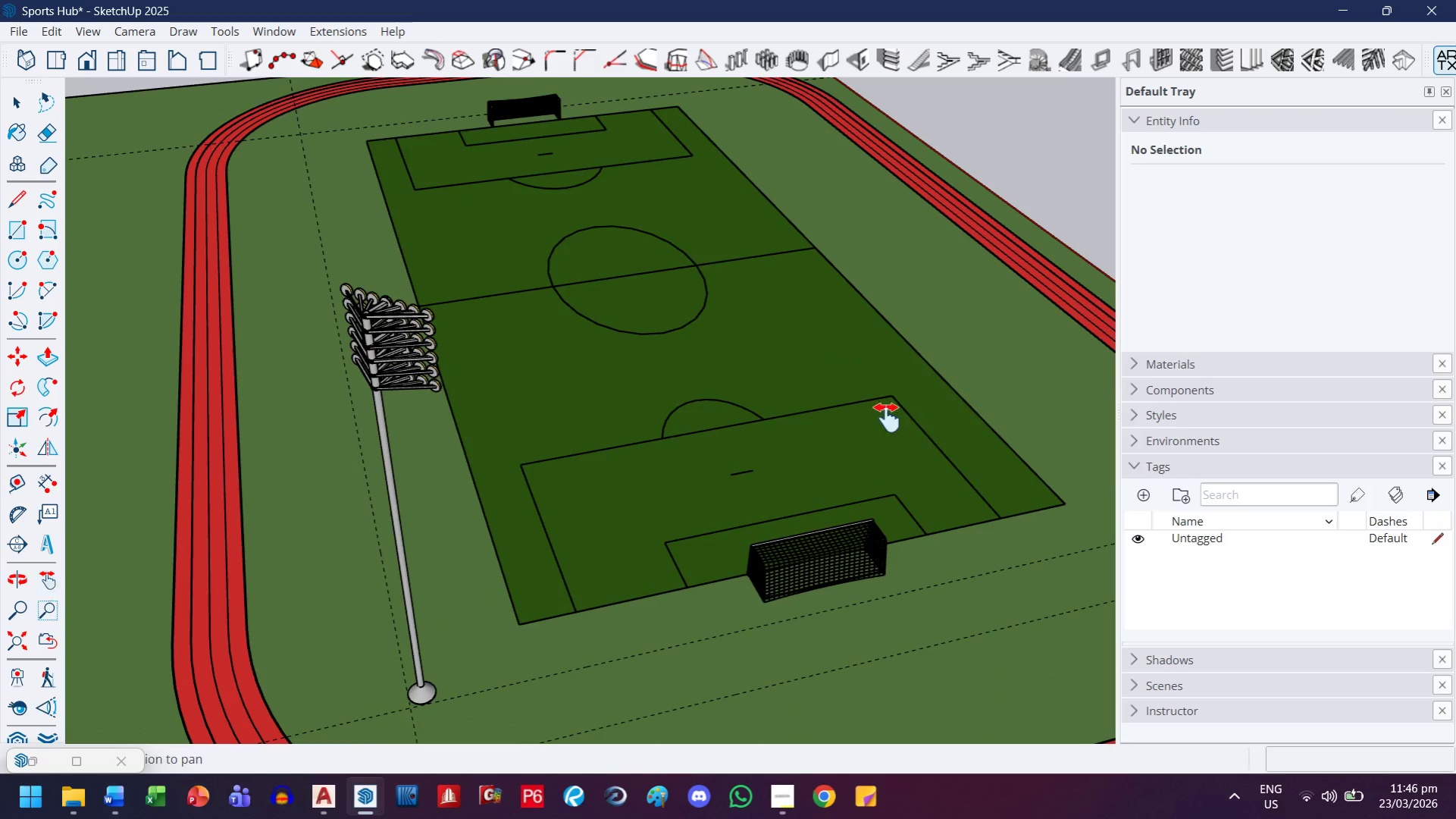 
left_click_drag(start_coordinate=[865, 419], to_coordinate=[229, 555])
 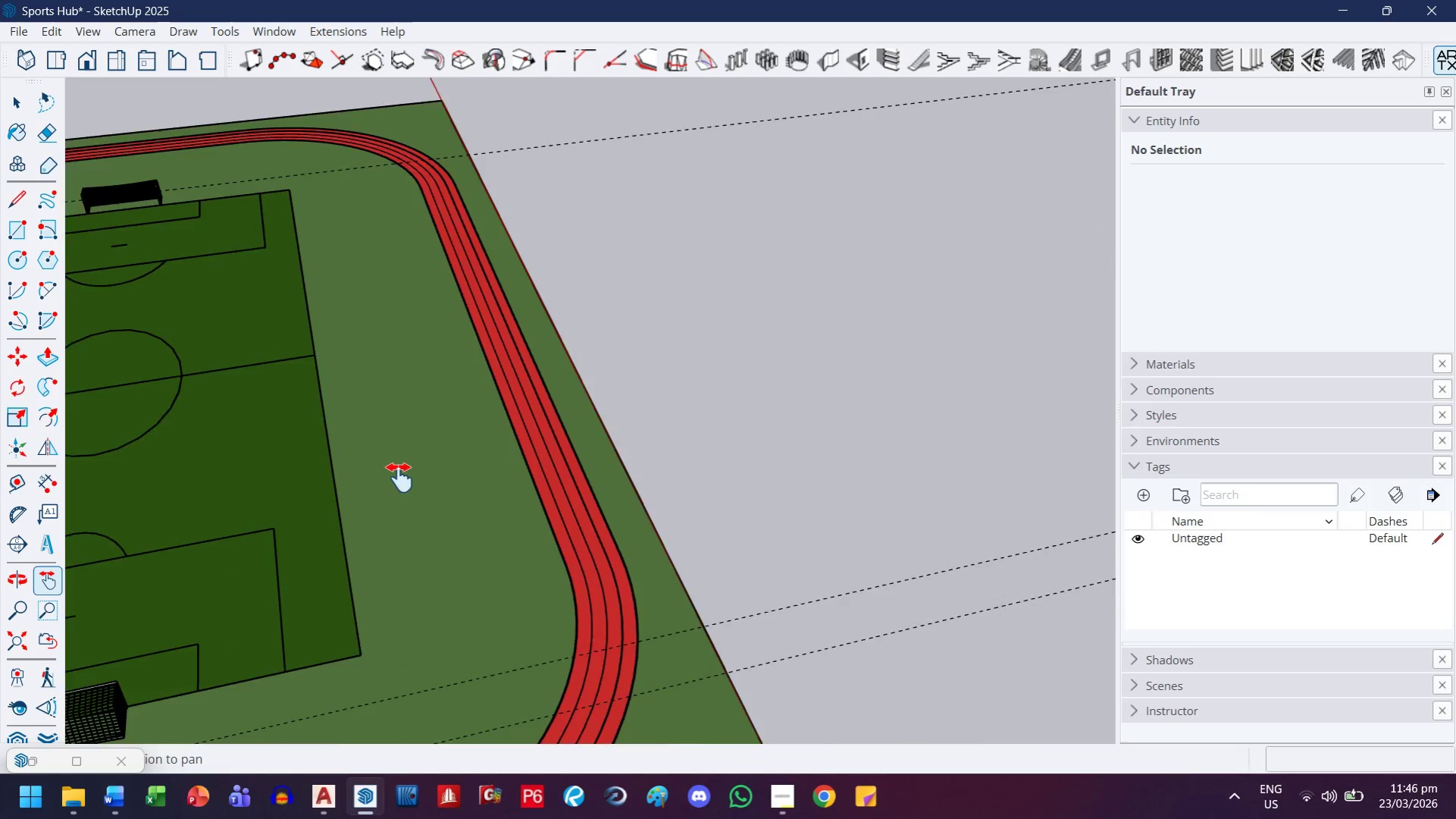 
scroll: coordinate [583, 469], scroll_direction: up, amount: 8.0
 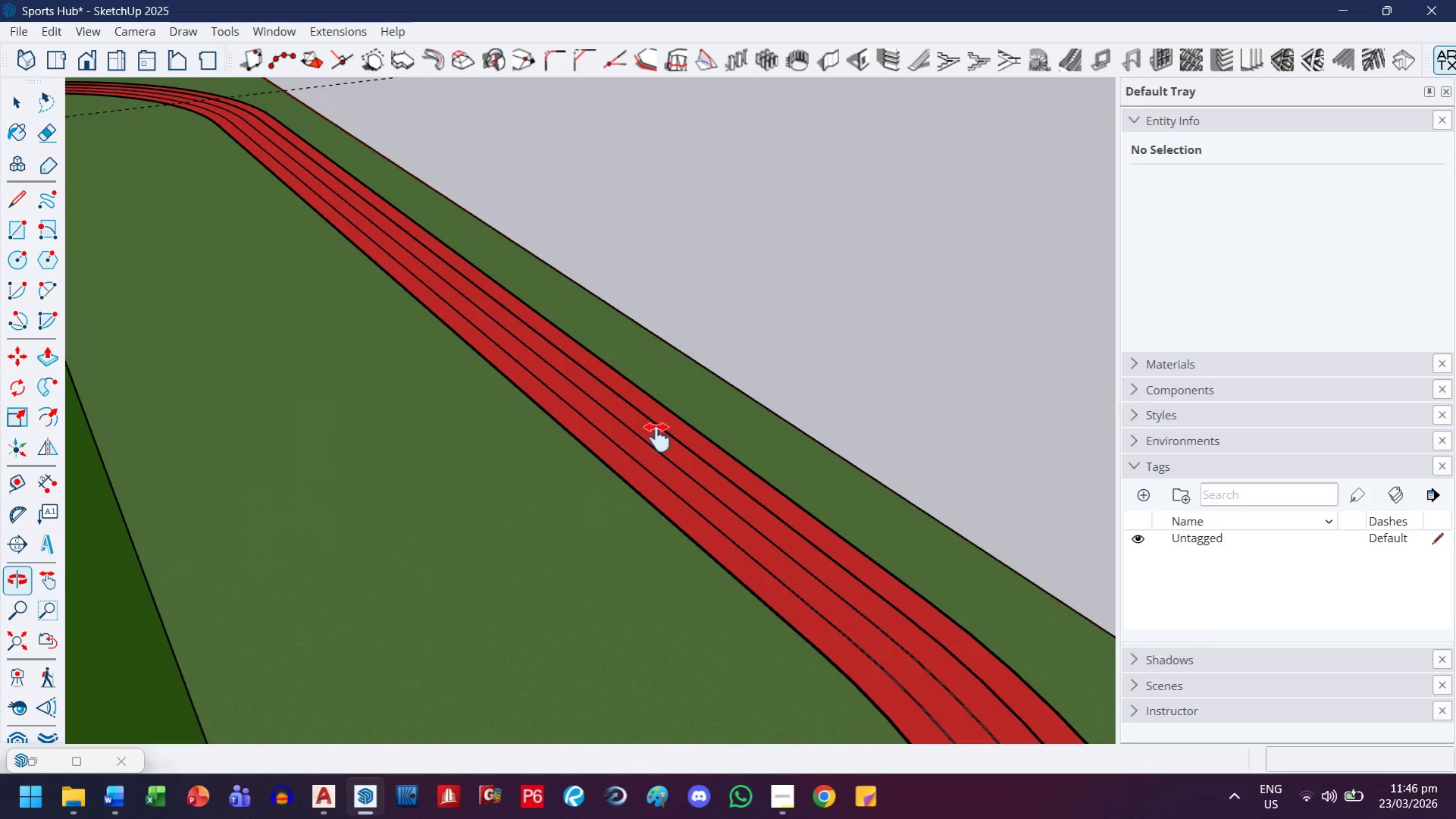 
key(Escape)
 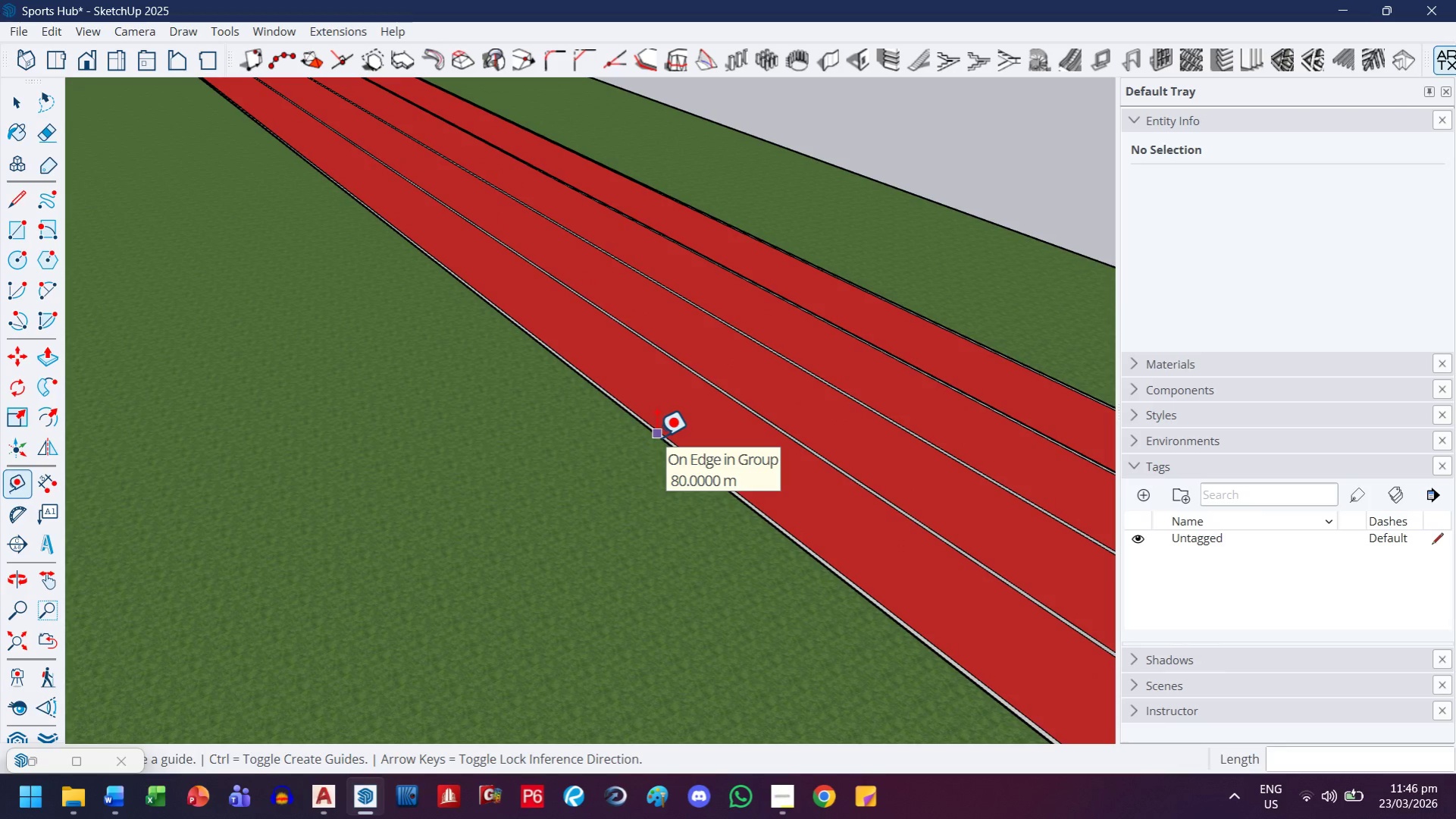 
scroll: coordinate [627, 457], scroll_direction: up, amount: 22.0
 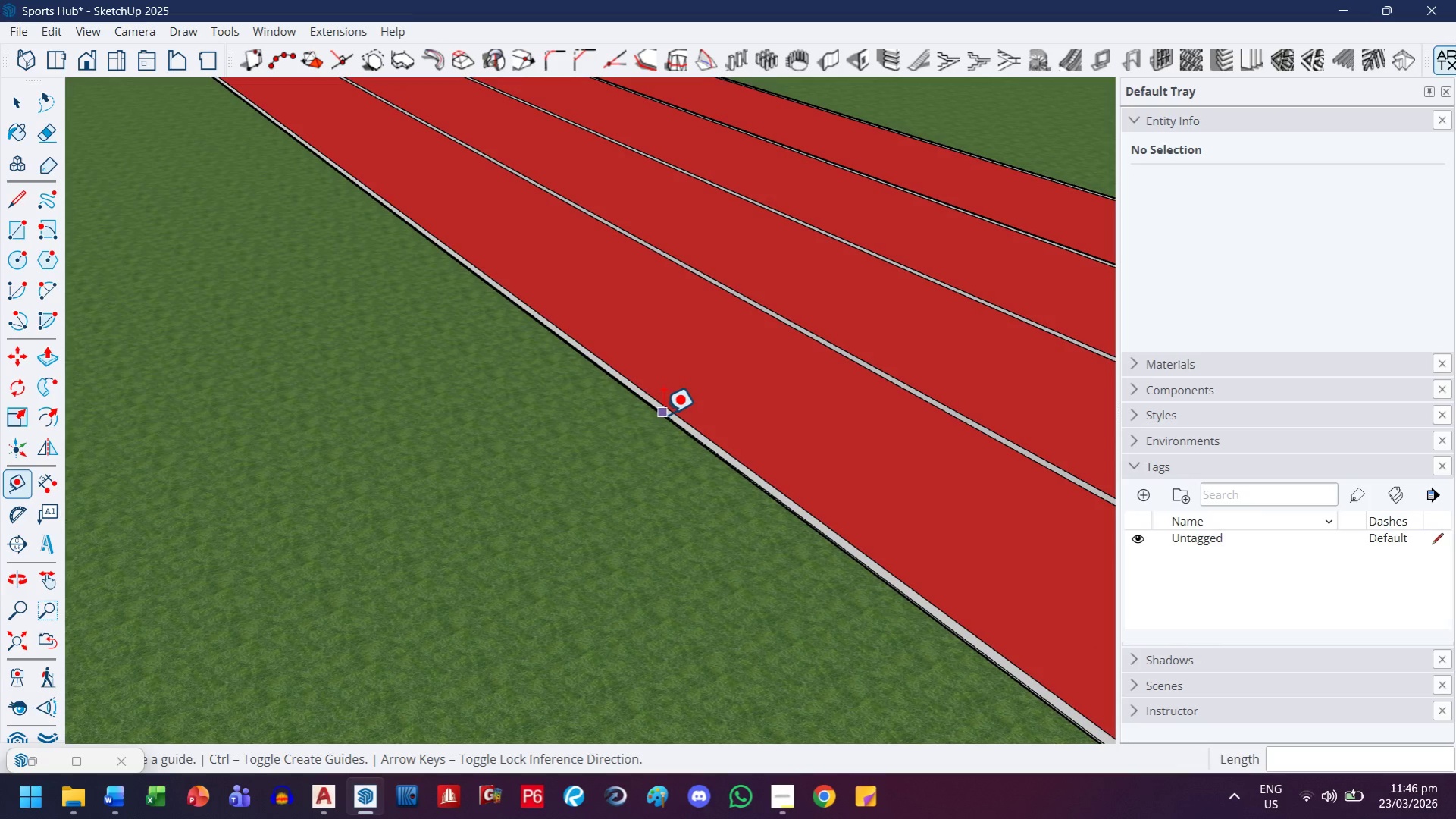 
left_click_drag(start_coordinate=[662, 414], to_coordinate=[599, 441])
 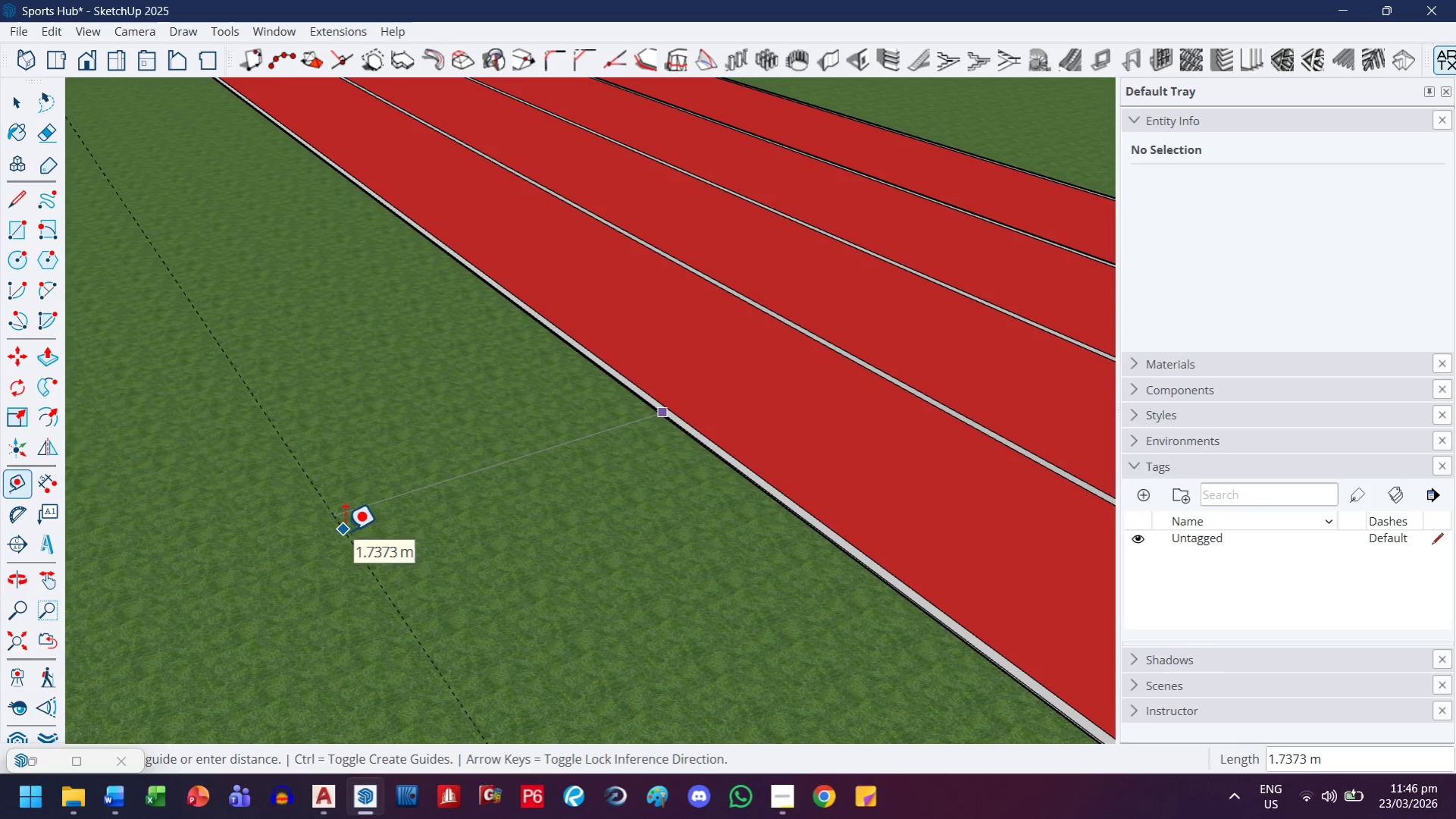 
key(ArrowLeft)
 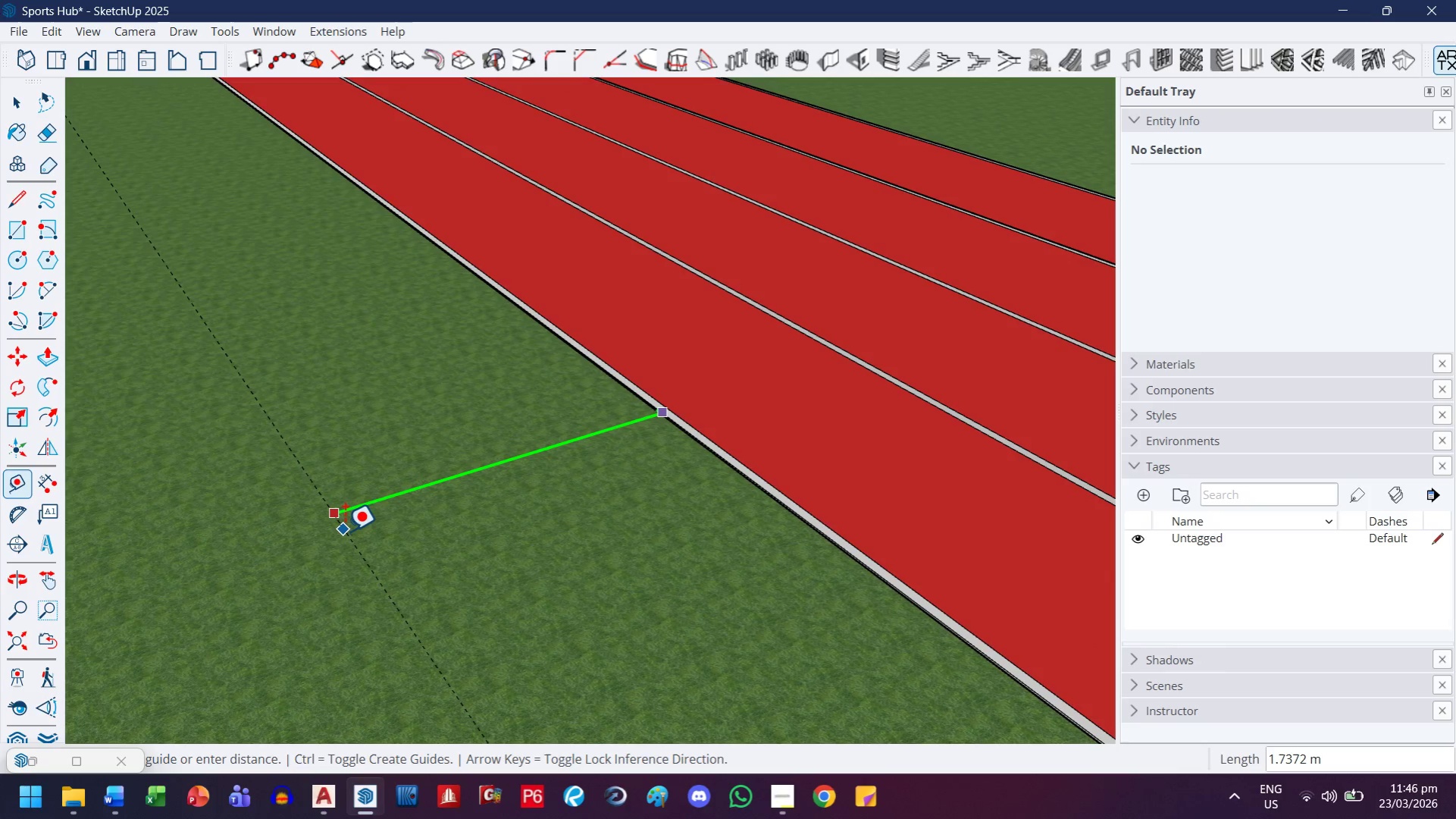 
type(10)
 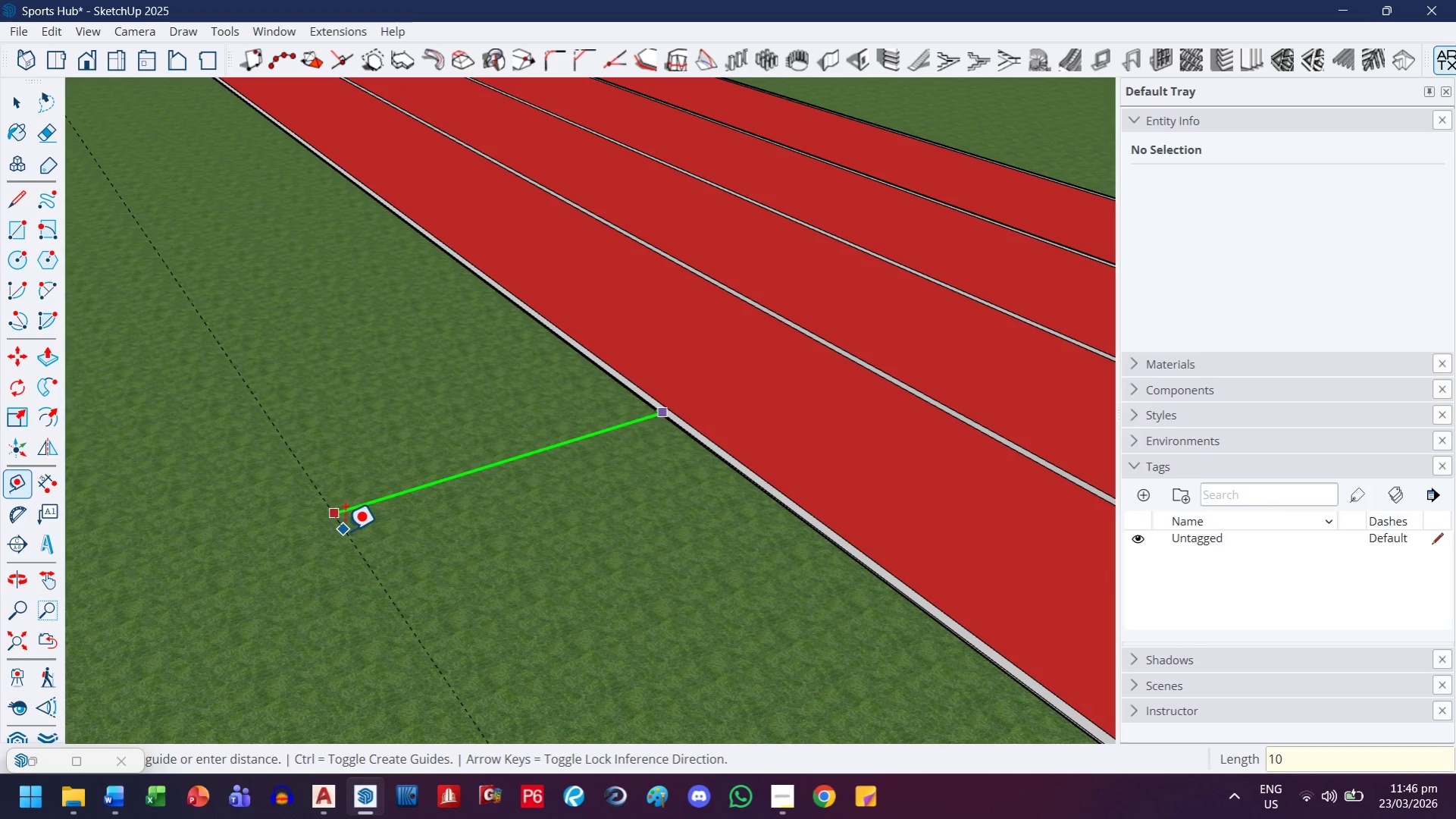 
key(Enter)
 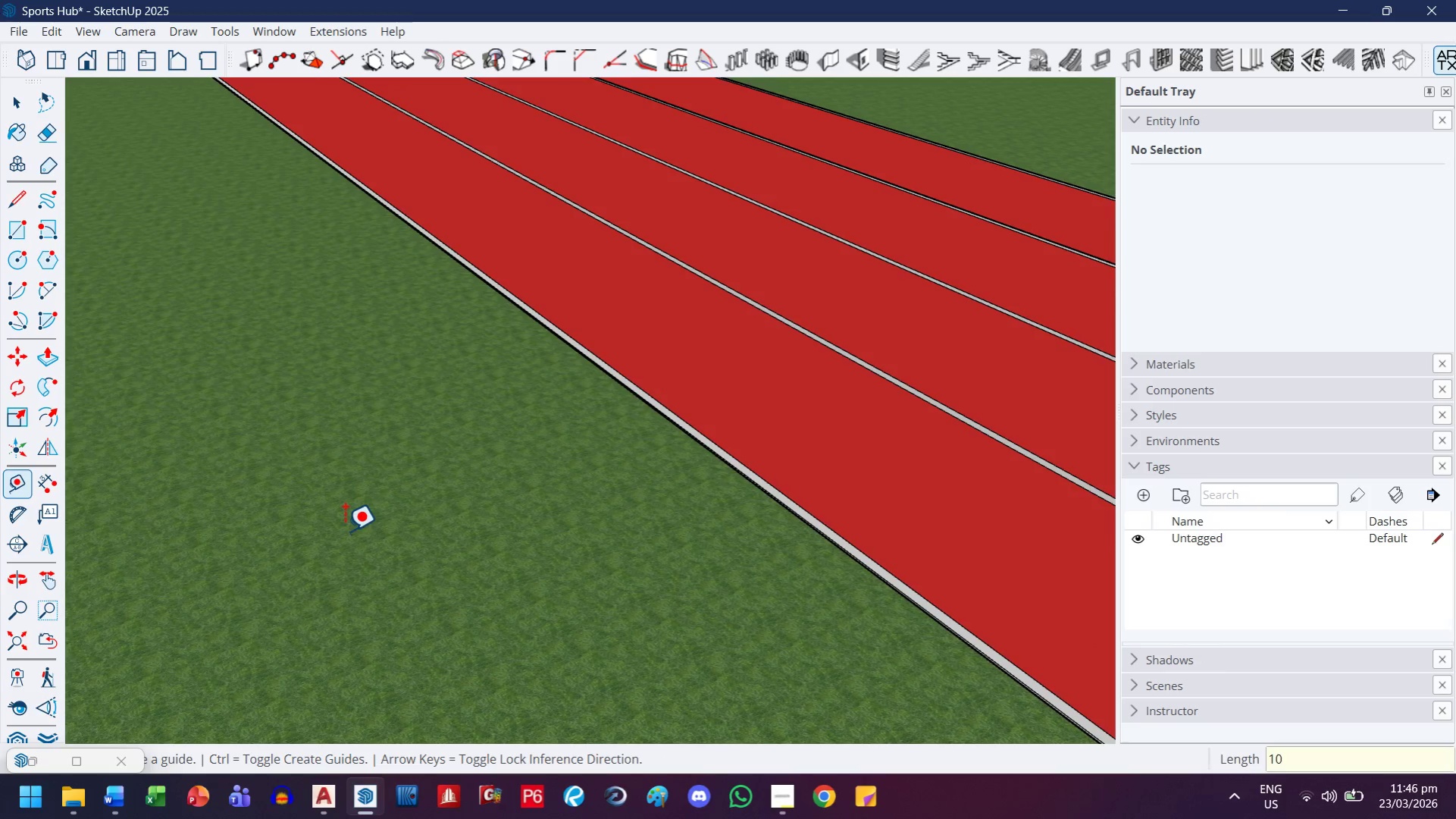 
key(H)
 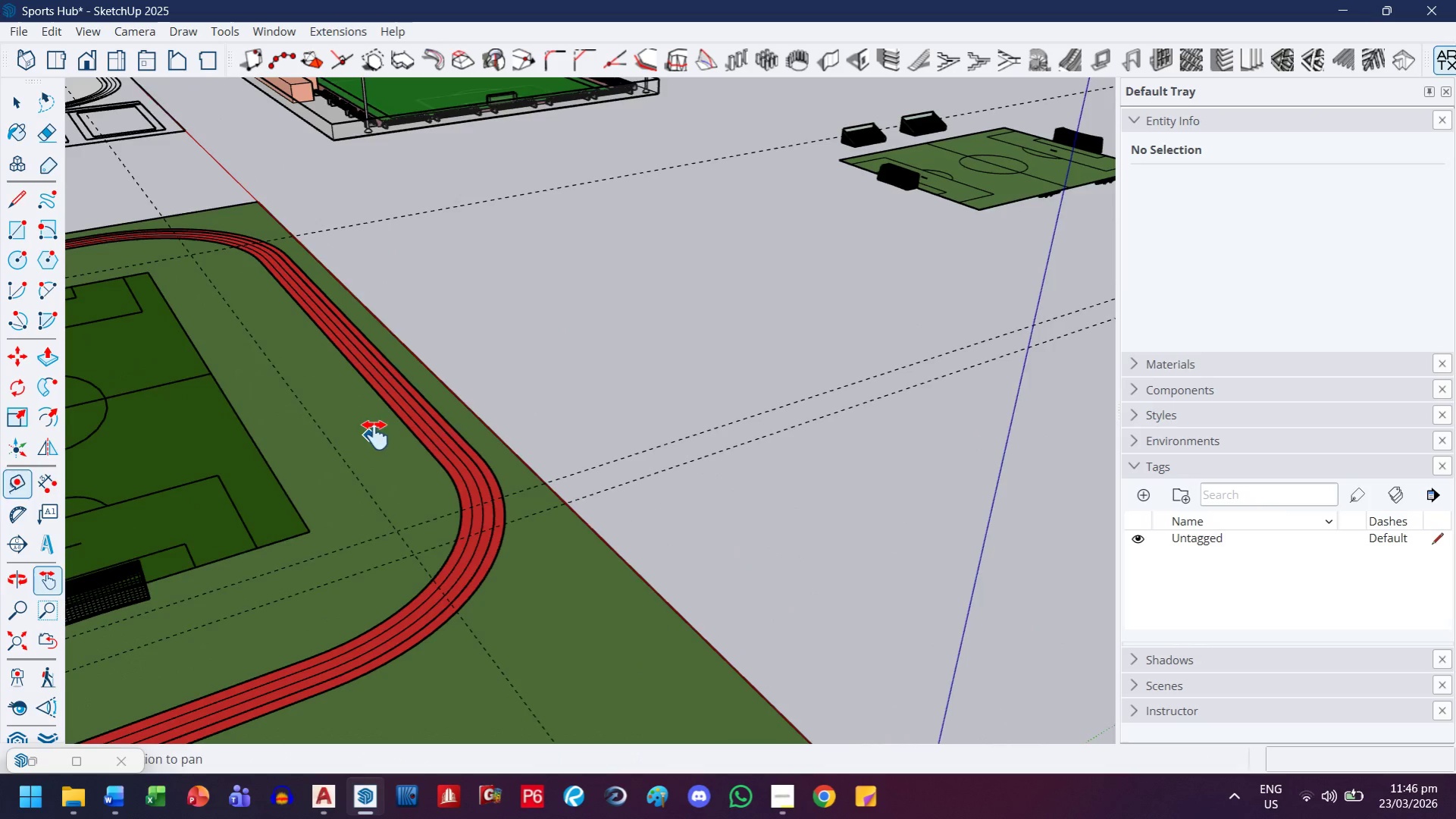 
scroll: coordinate [367, 438], scroll_direction: down, amount: 62.0
 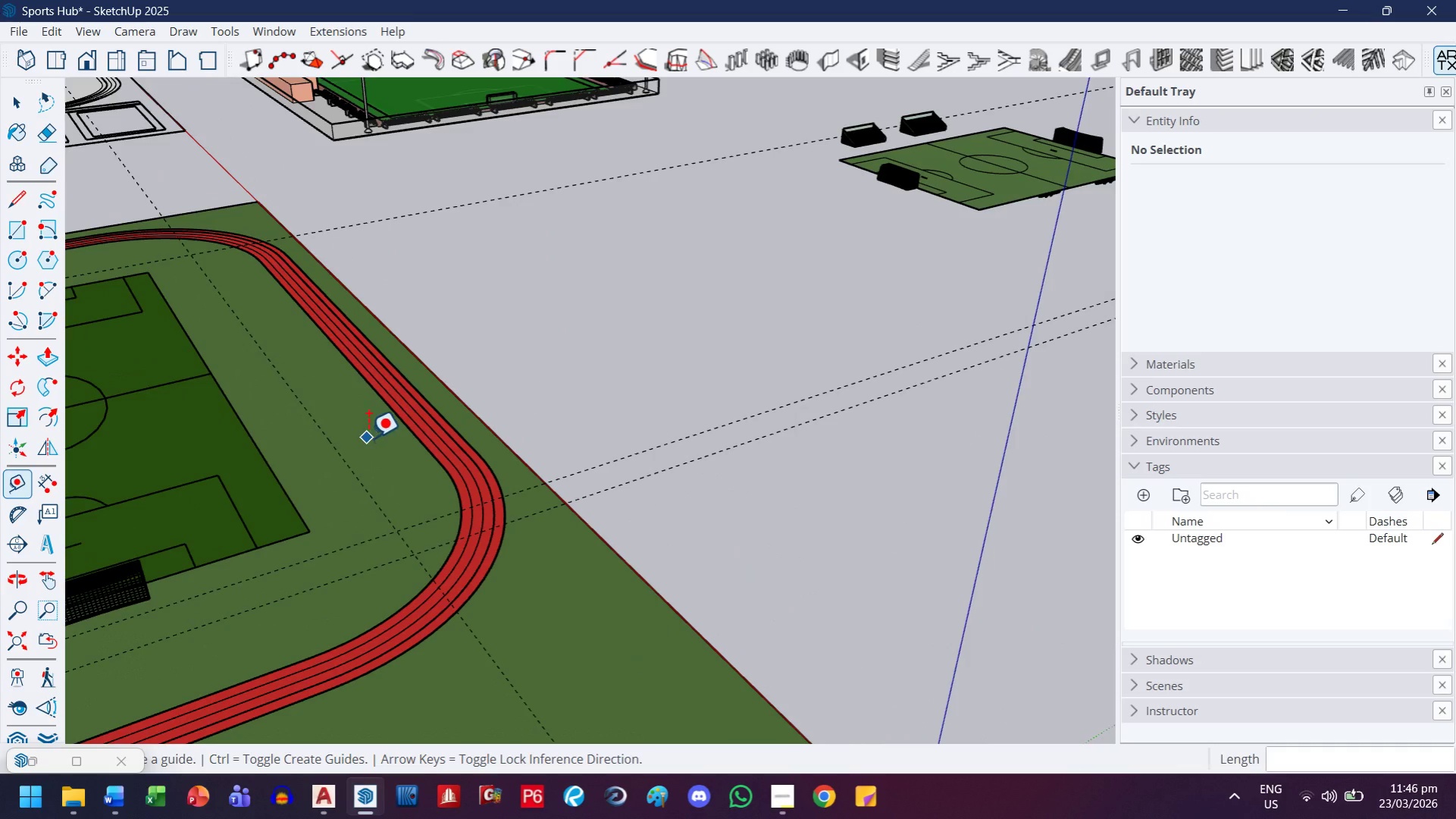 
left_click_drag(start_coordinate=[369, 436], to_coordinate=[484, 435])
 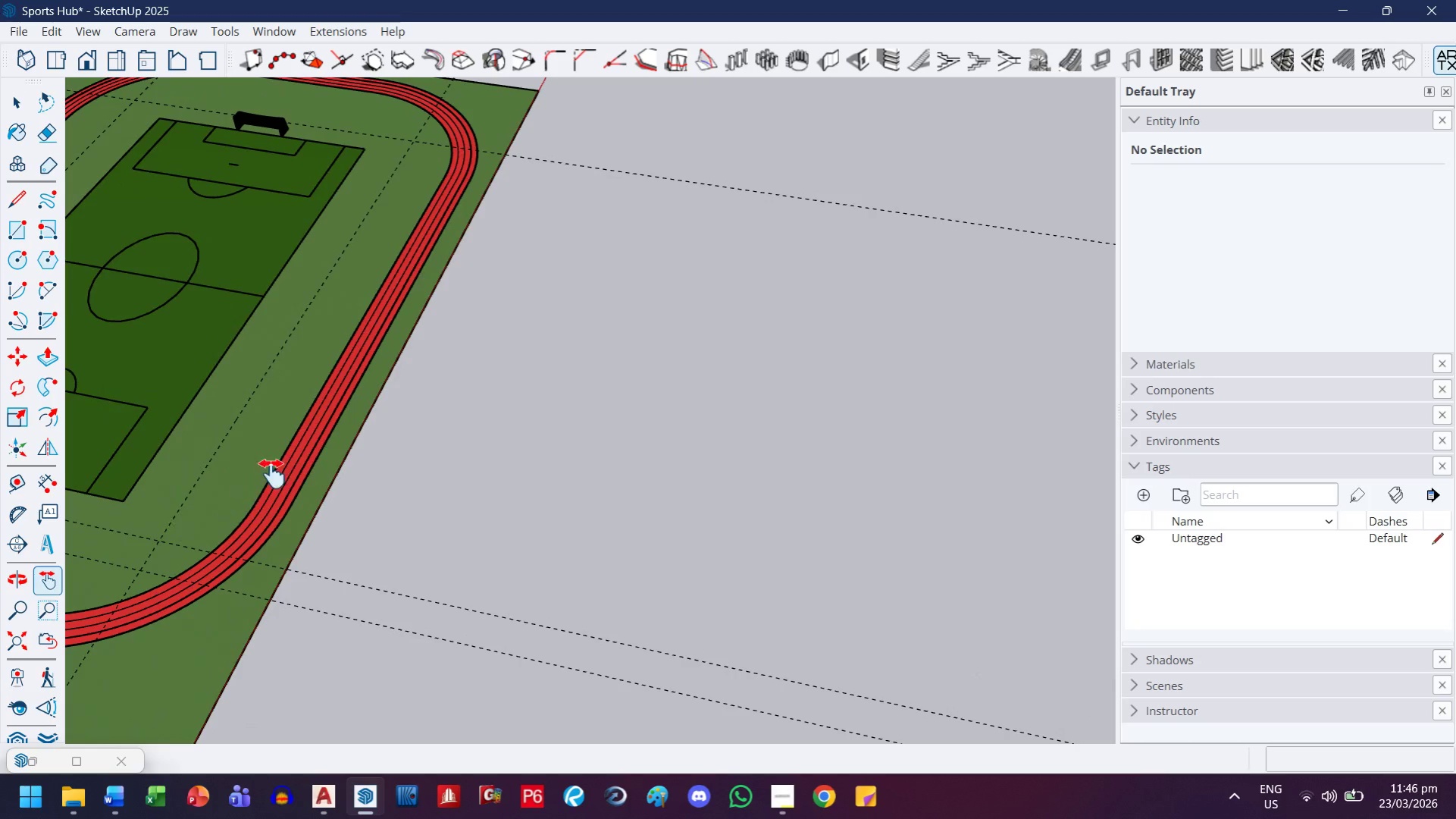 
key(H)
 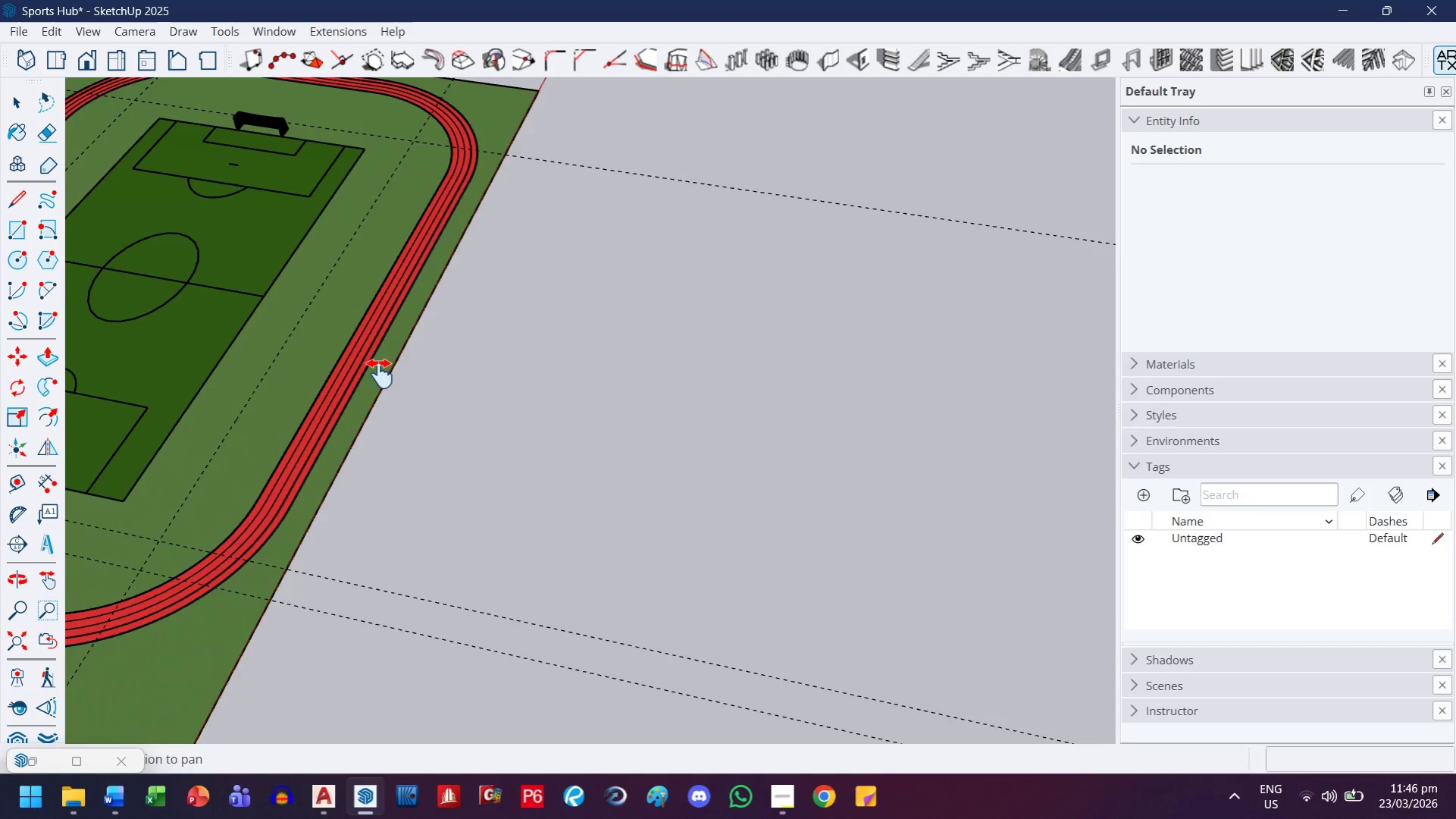 
left_click_drag(start_coordinate=[380, 374], to_coordinate=[808, 495])
 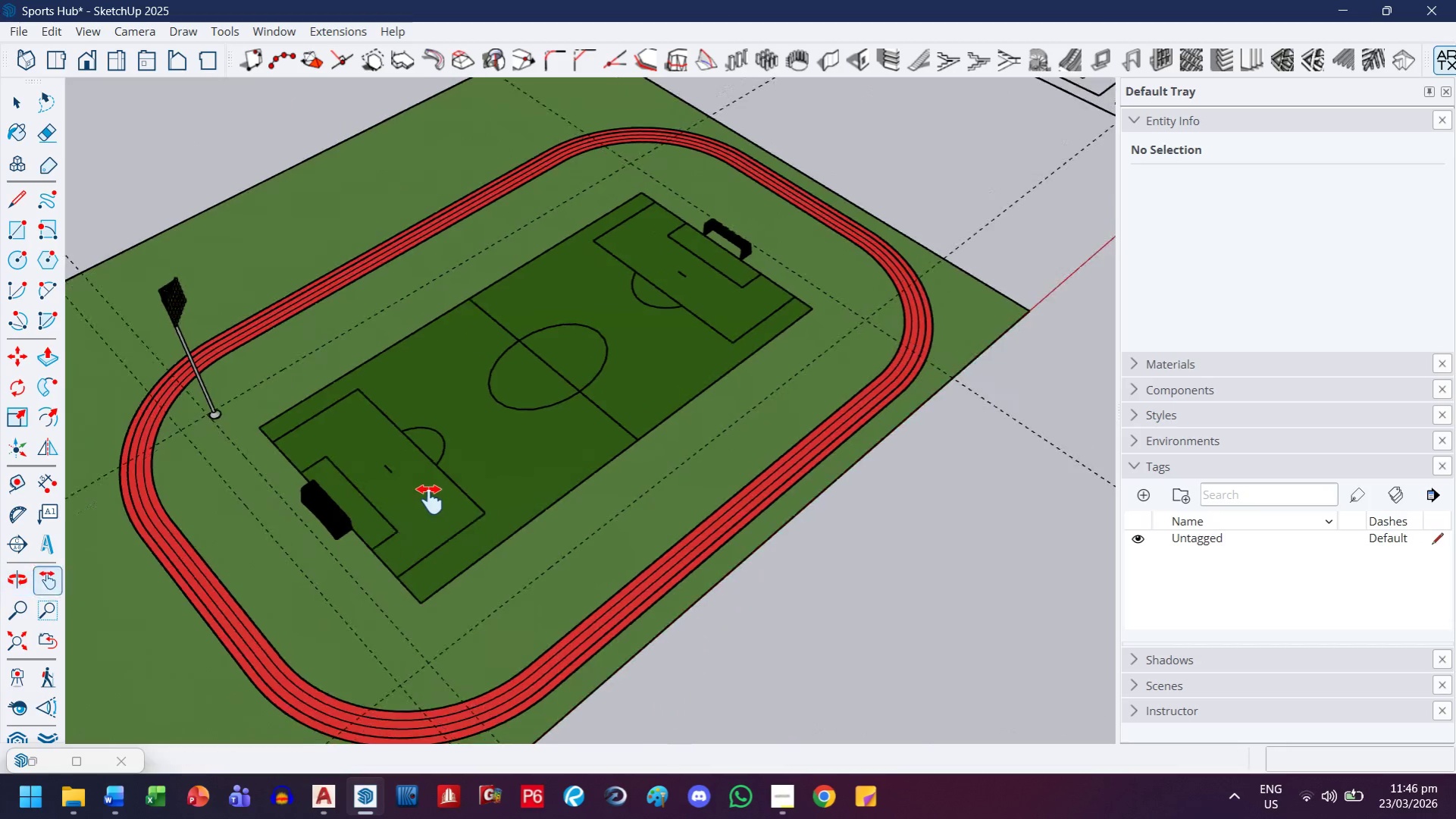 
scroll: coordinate [313, 435], scroll_direction: up, amount: 2.0
 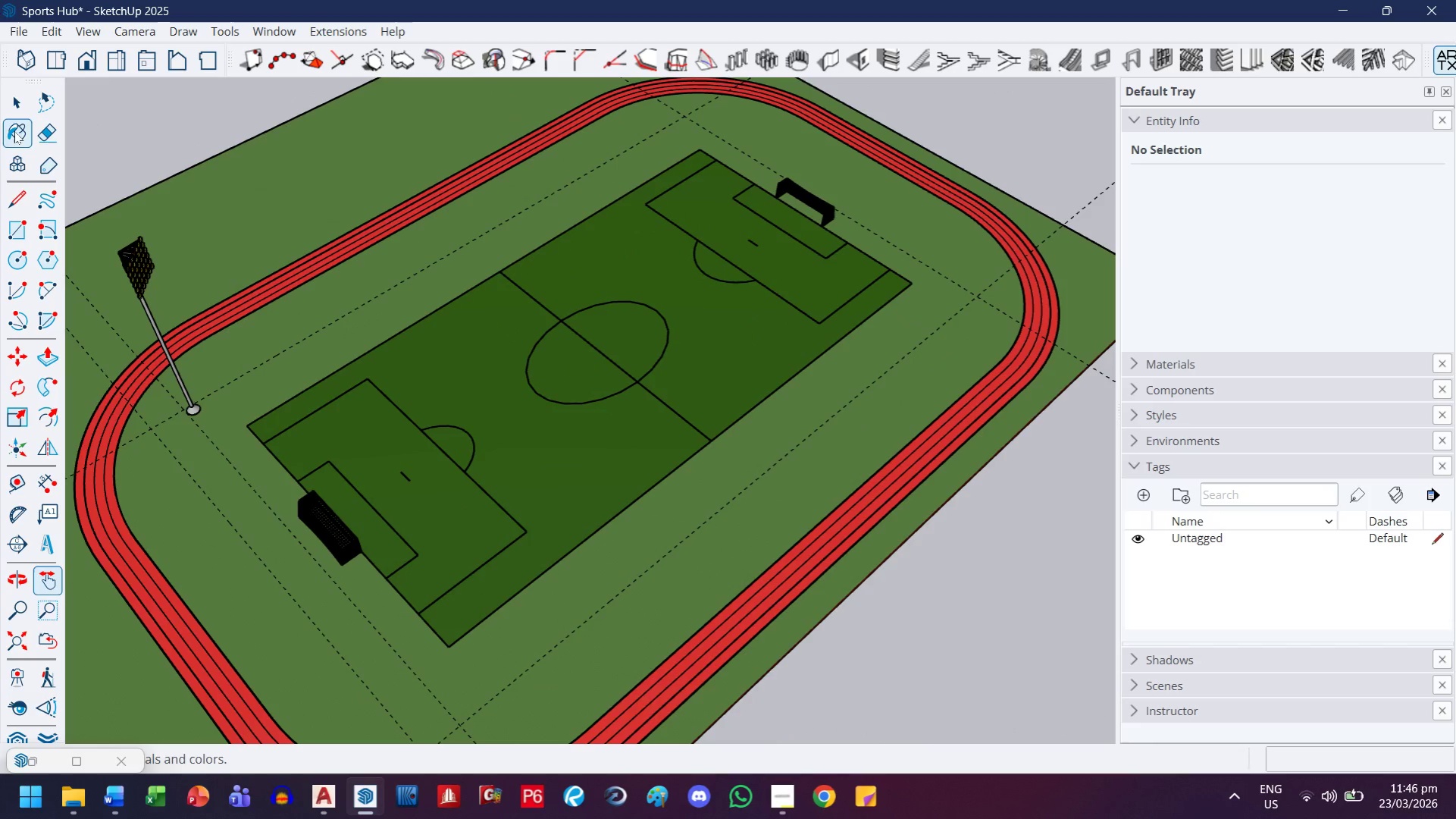 
left_click([14, 111])
 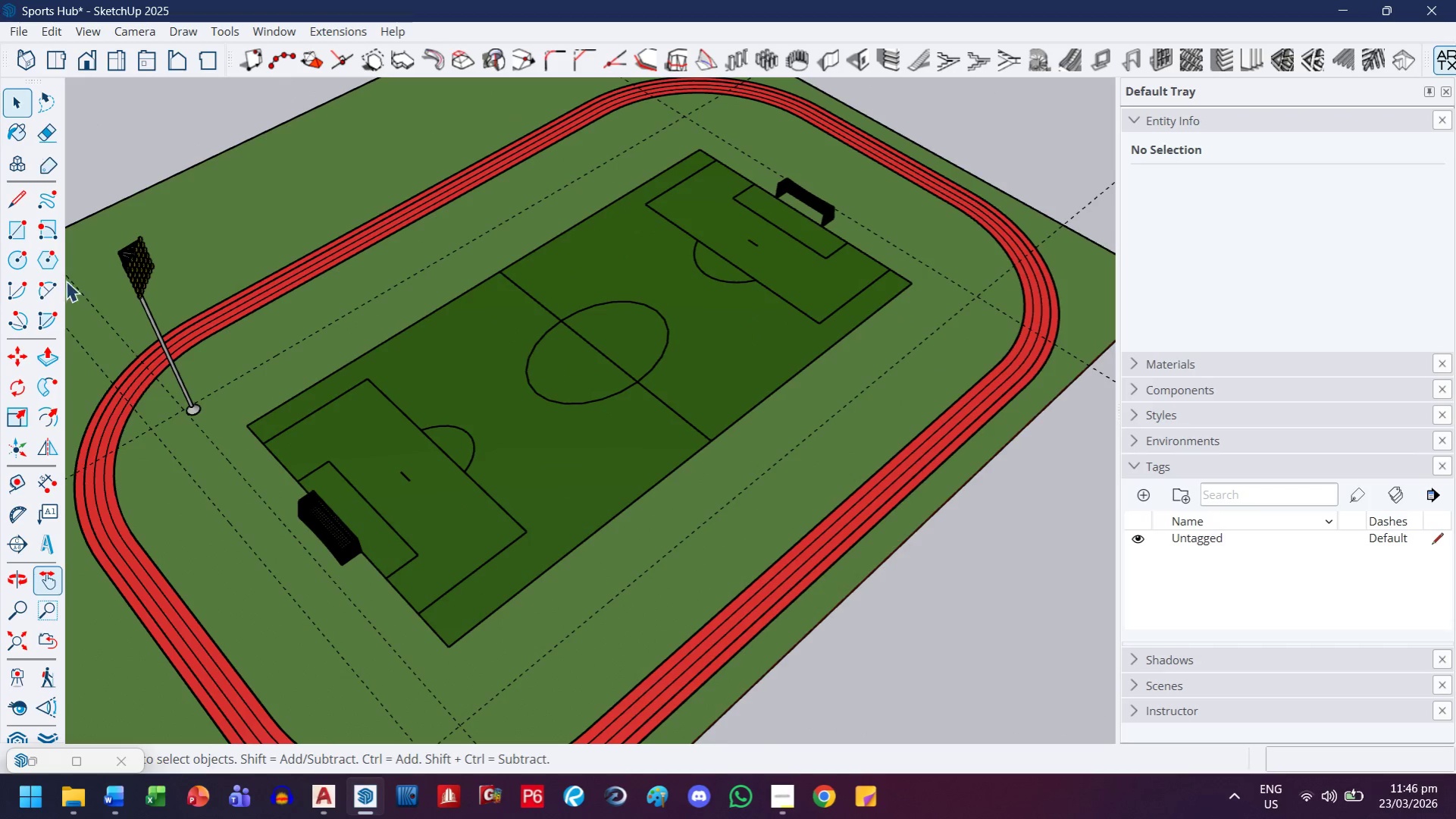 
left_click([239, 435])
 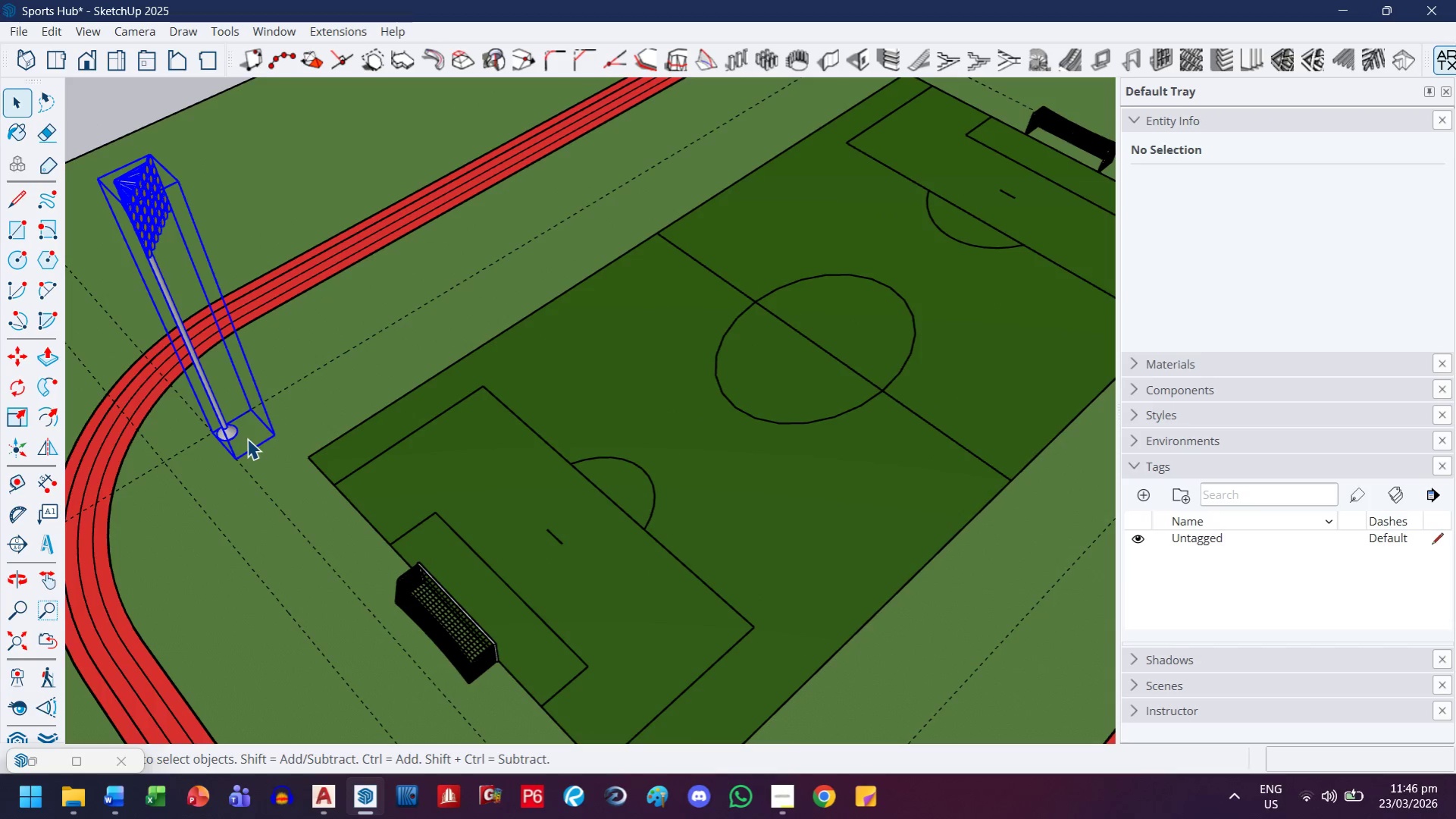 
scroll: coordinate [252, 410], scroll_direction: up, amount: 4.0
 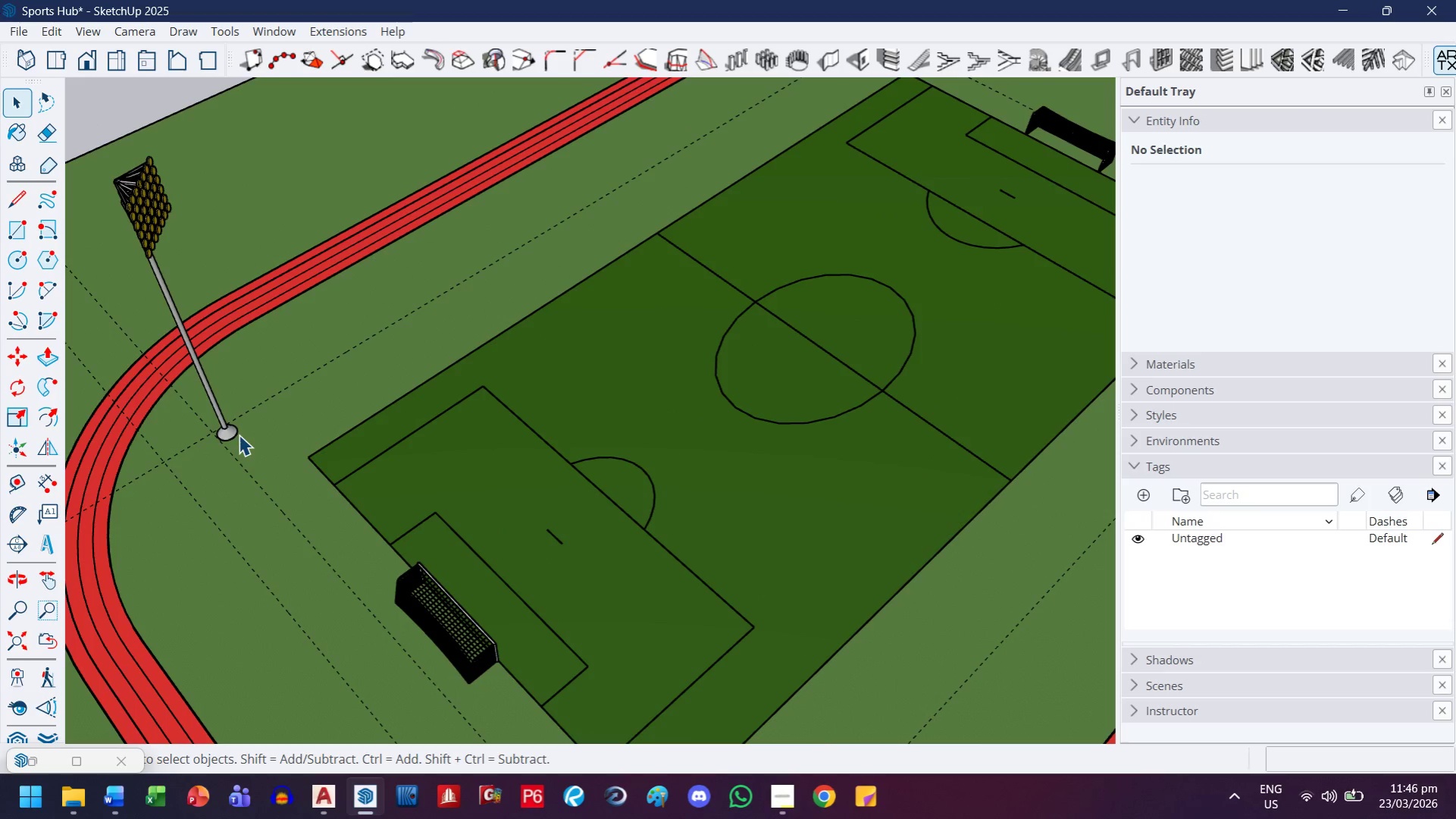 
key(M)
 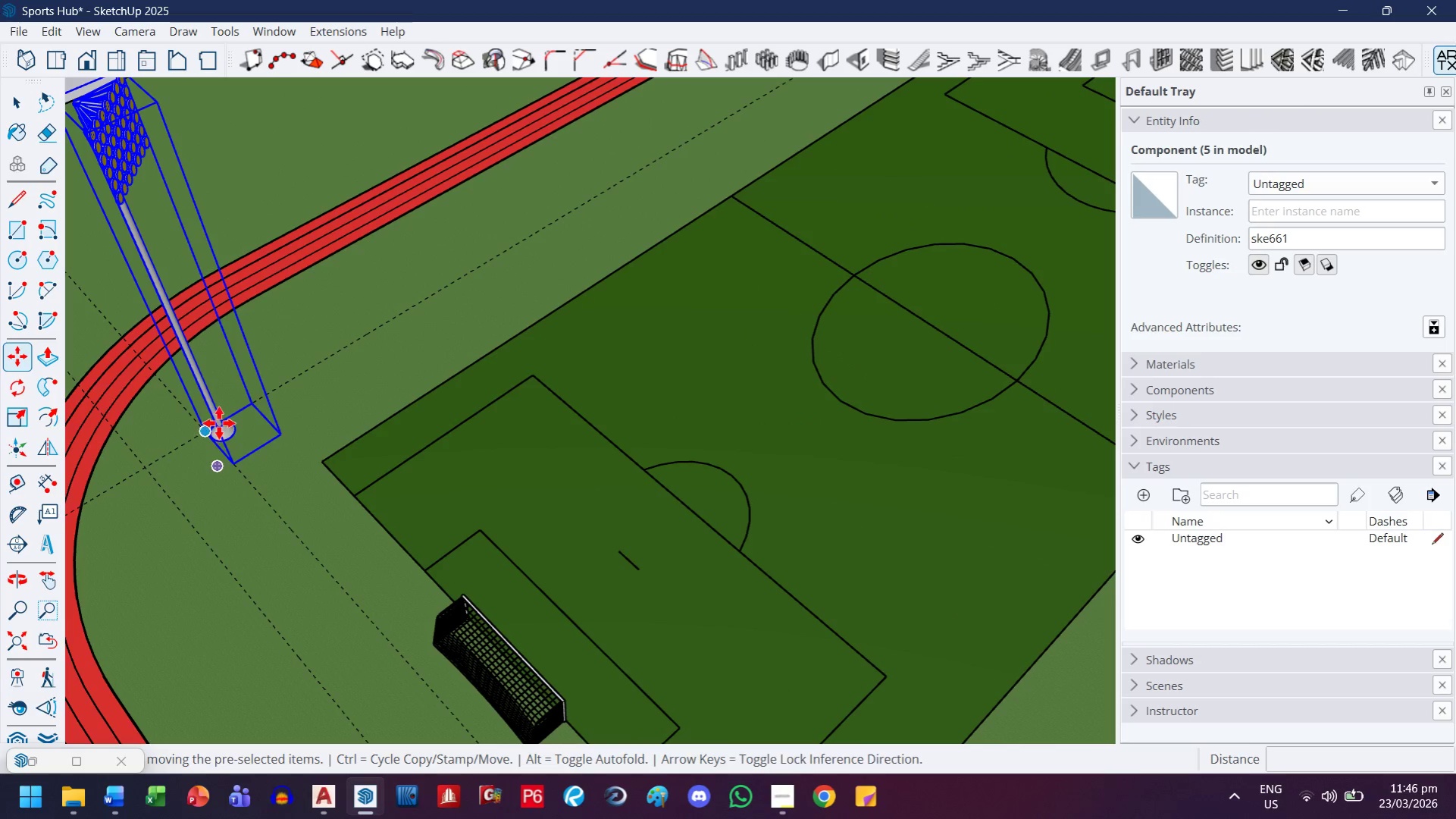 
scroll: coordinate [247, 438], scroll_direction: up, amount: 2.0
 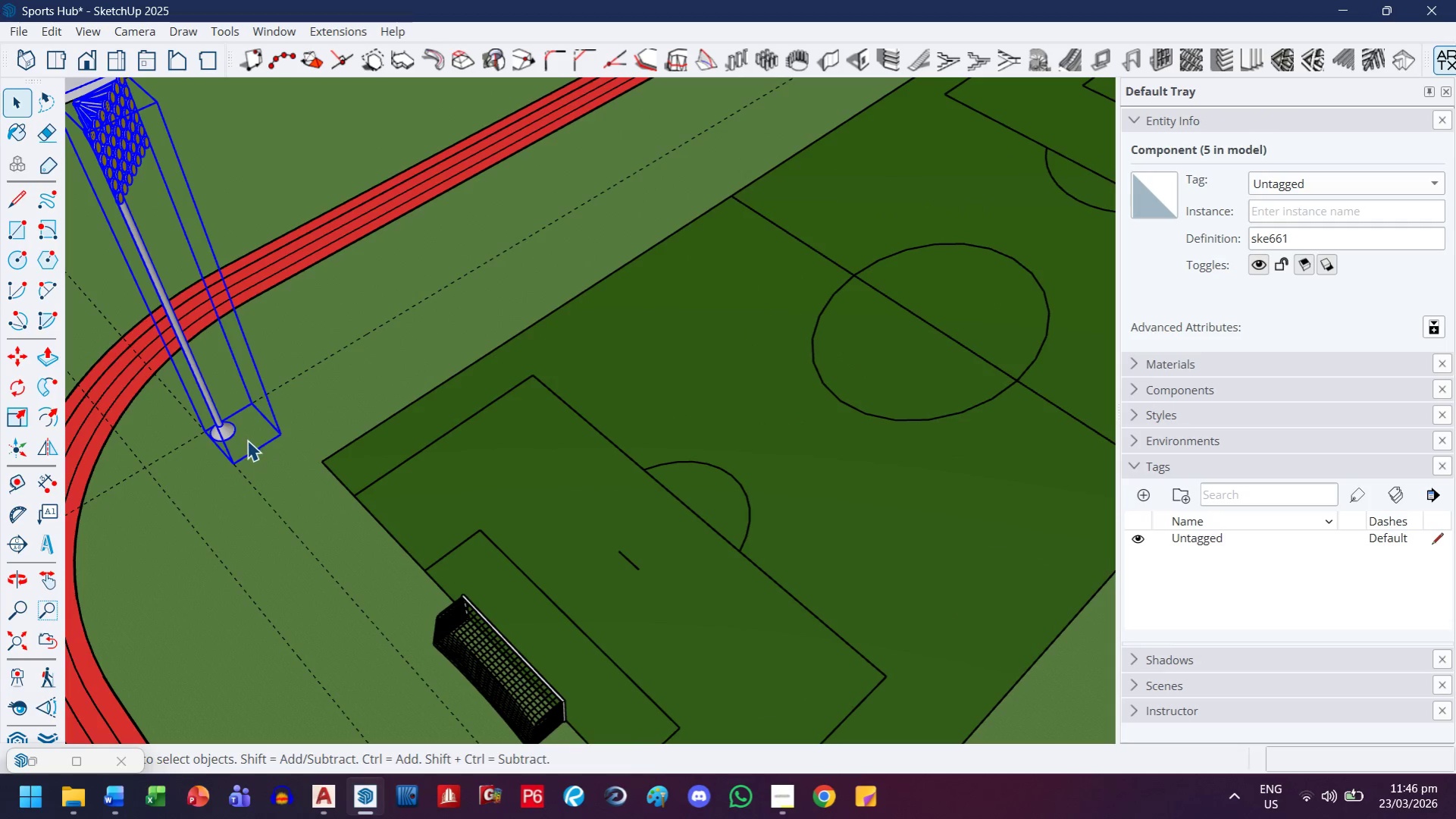 
key(Control+ControlLeft)
 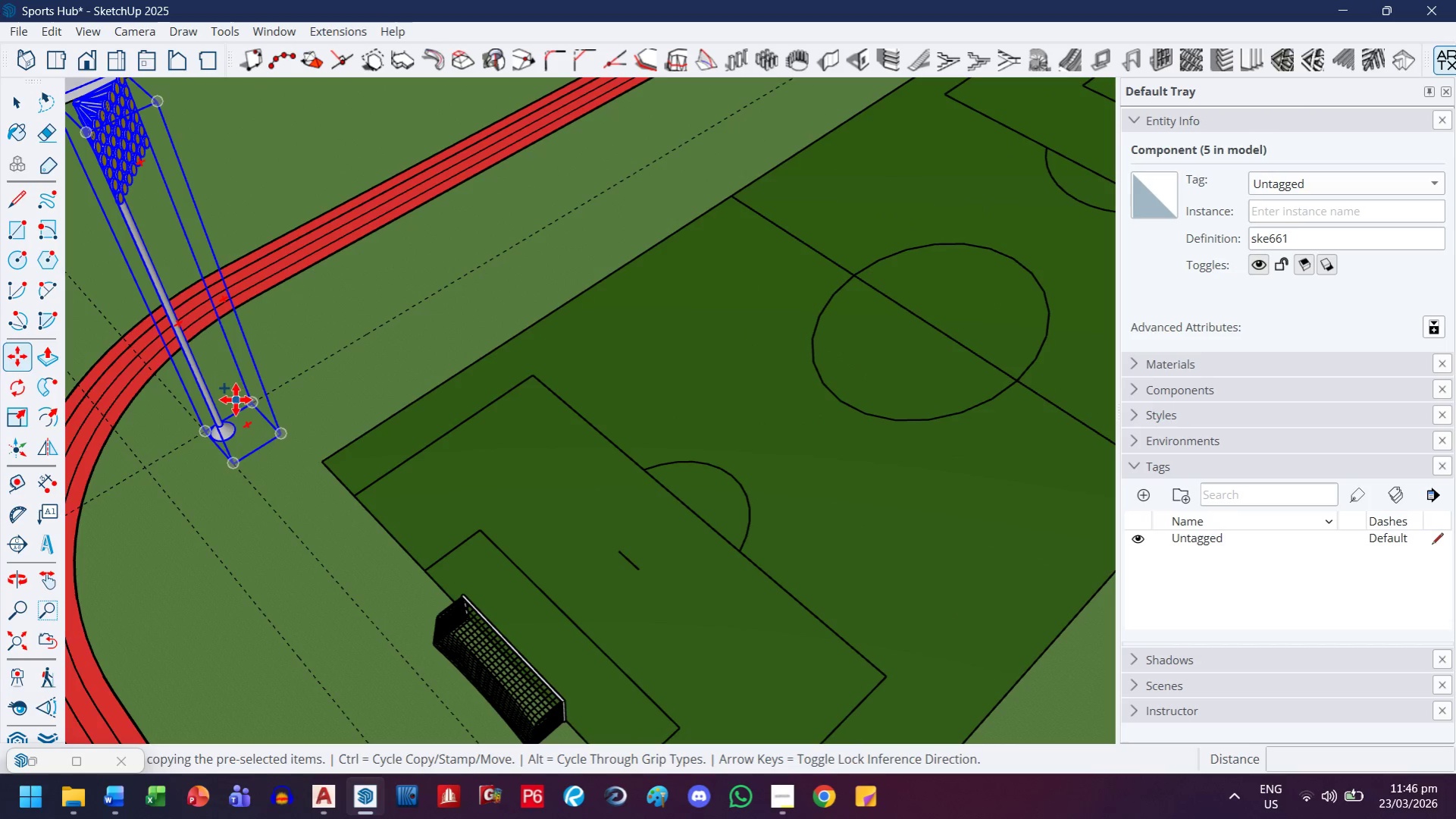 
key(Control+ControlLeft)
 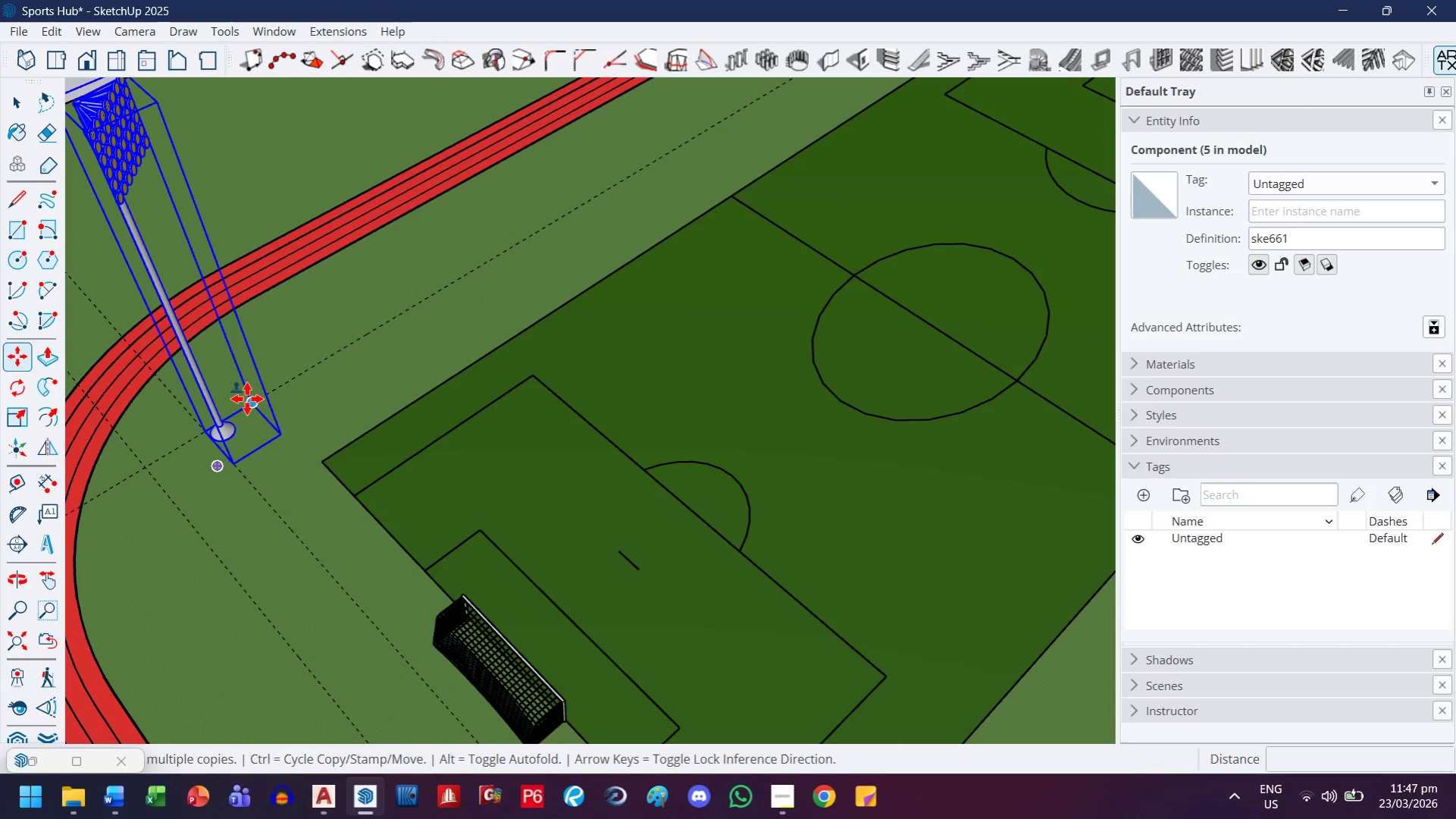 
left_click([247, 399])
 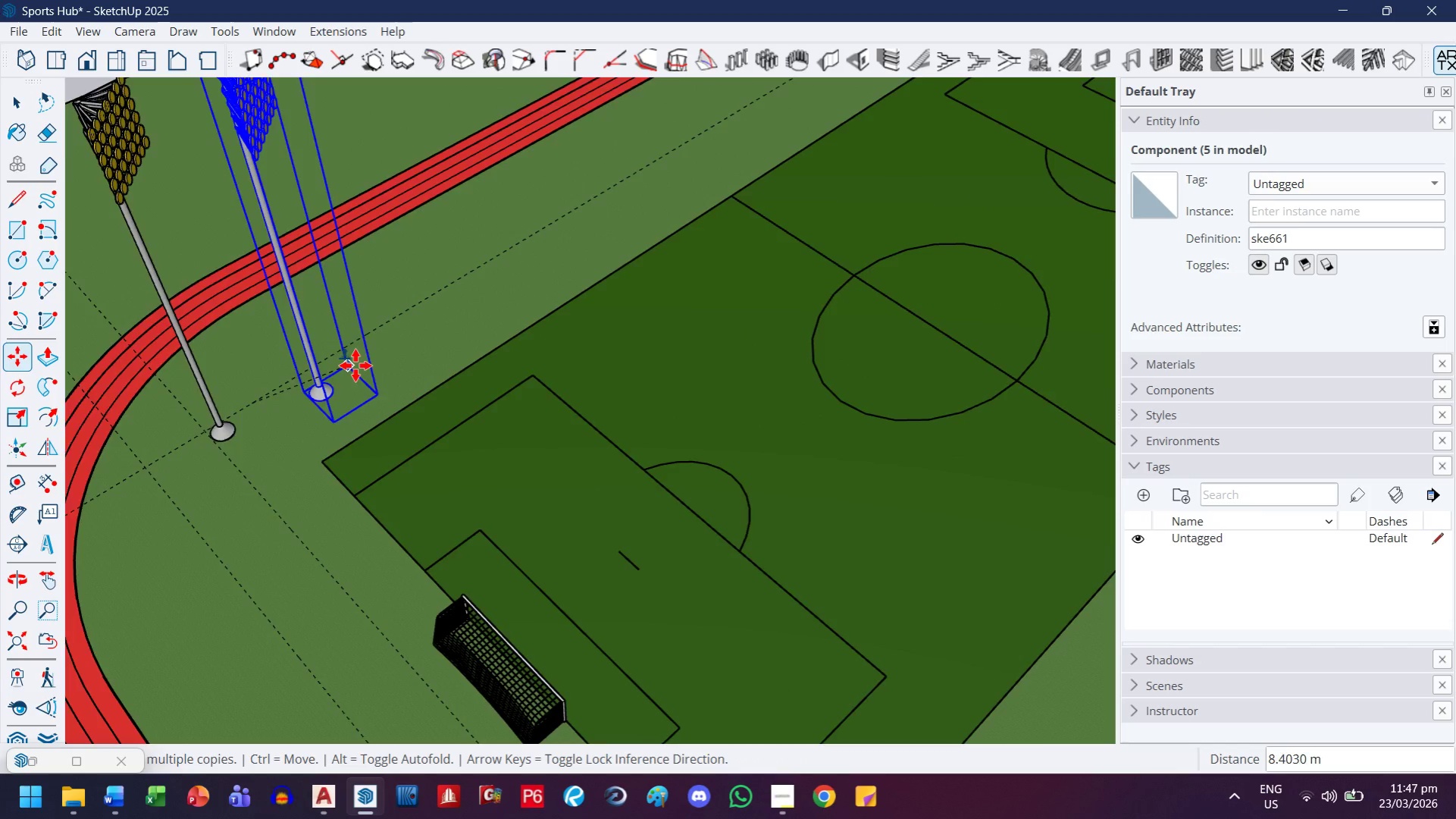 
key(H)
 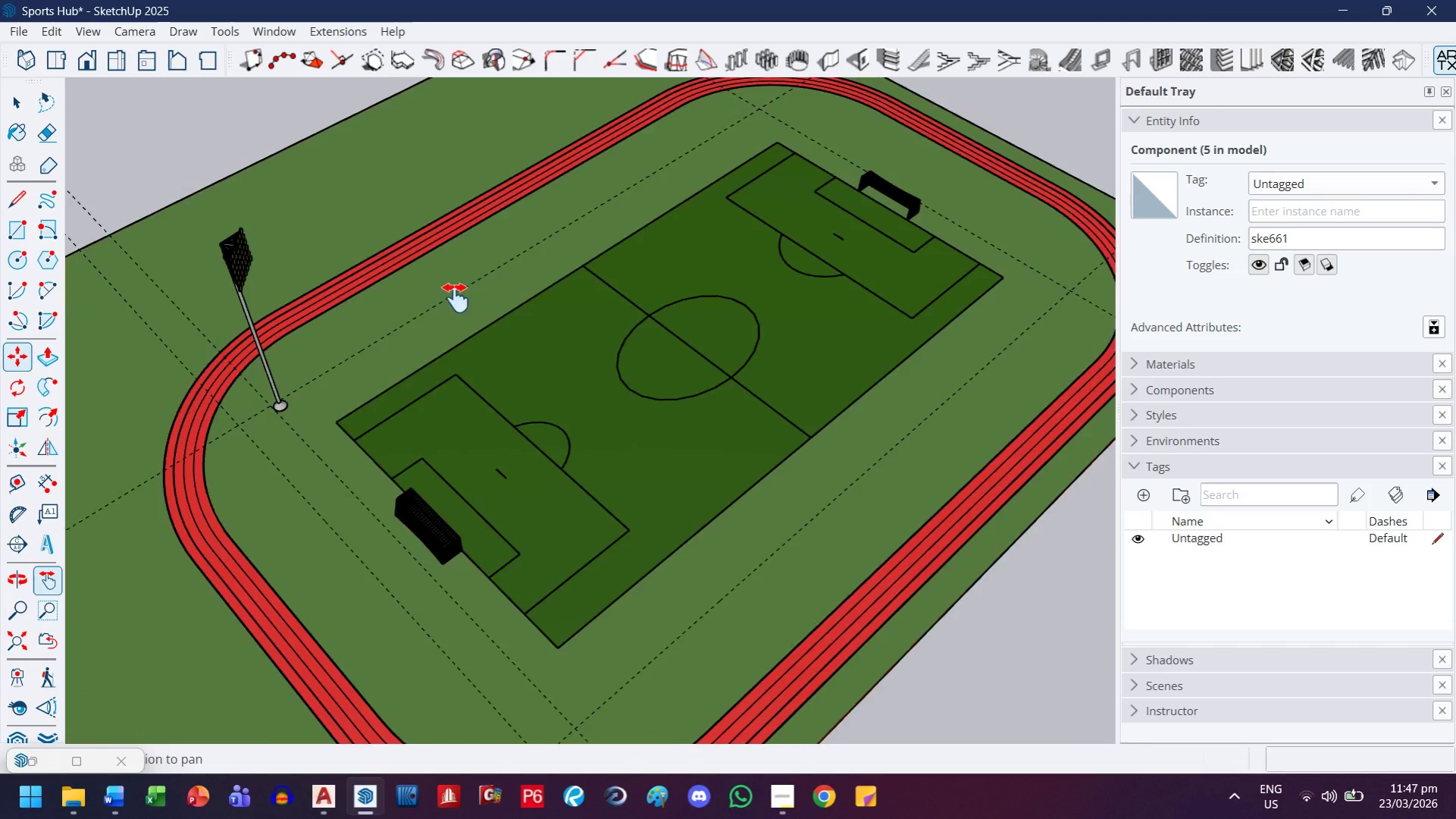 
left_click_drag(start_coordinate=[466, 283], to_coordinate=[306, 475])
 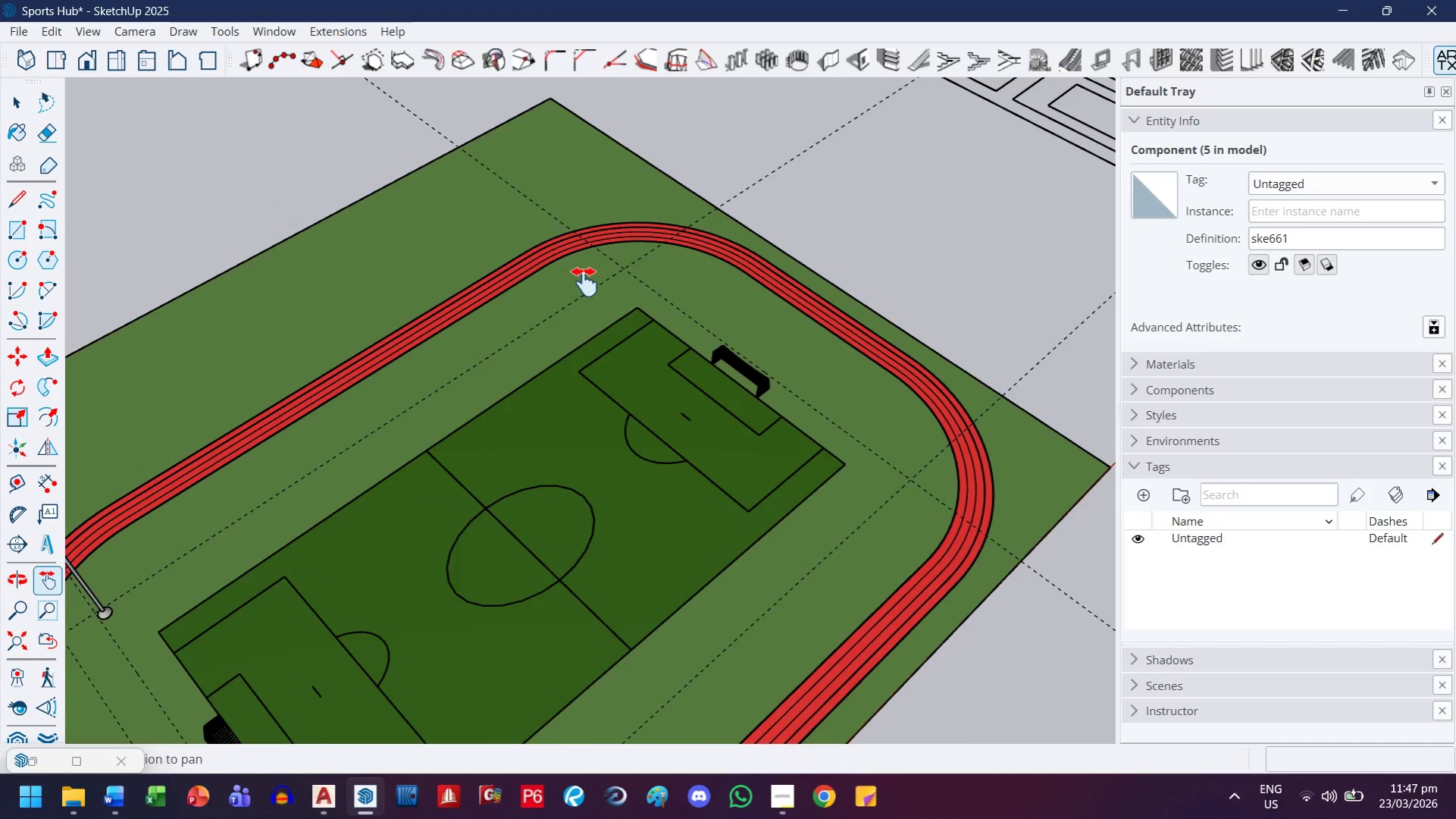 
scroll: coordinate [355, 366], scroll_direction: down, amount: 8.0
 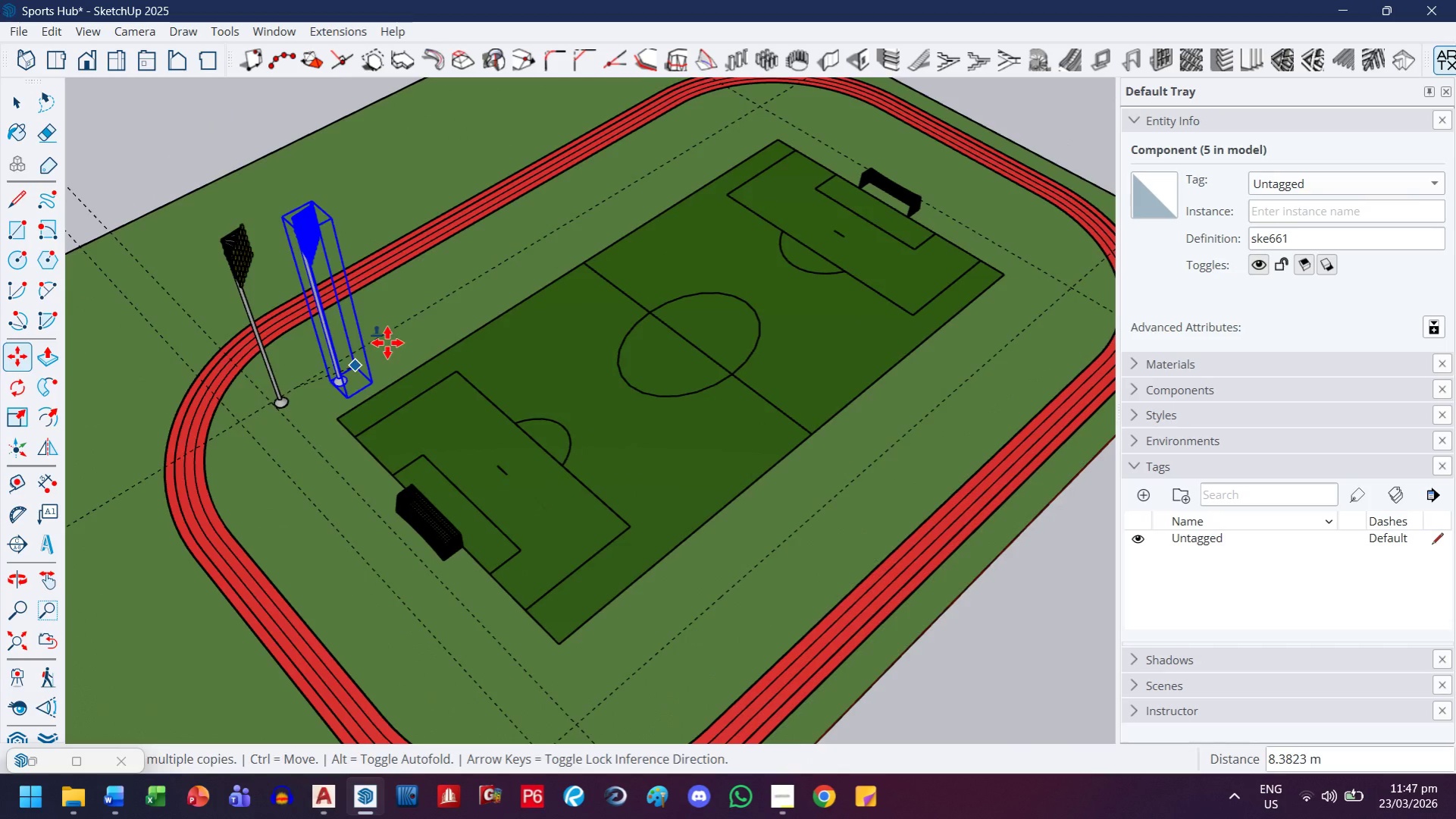 
key(Escape)
 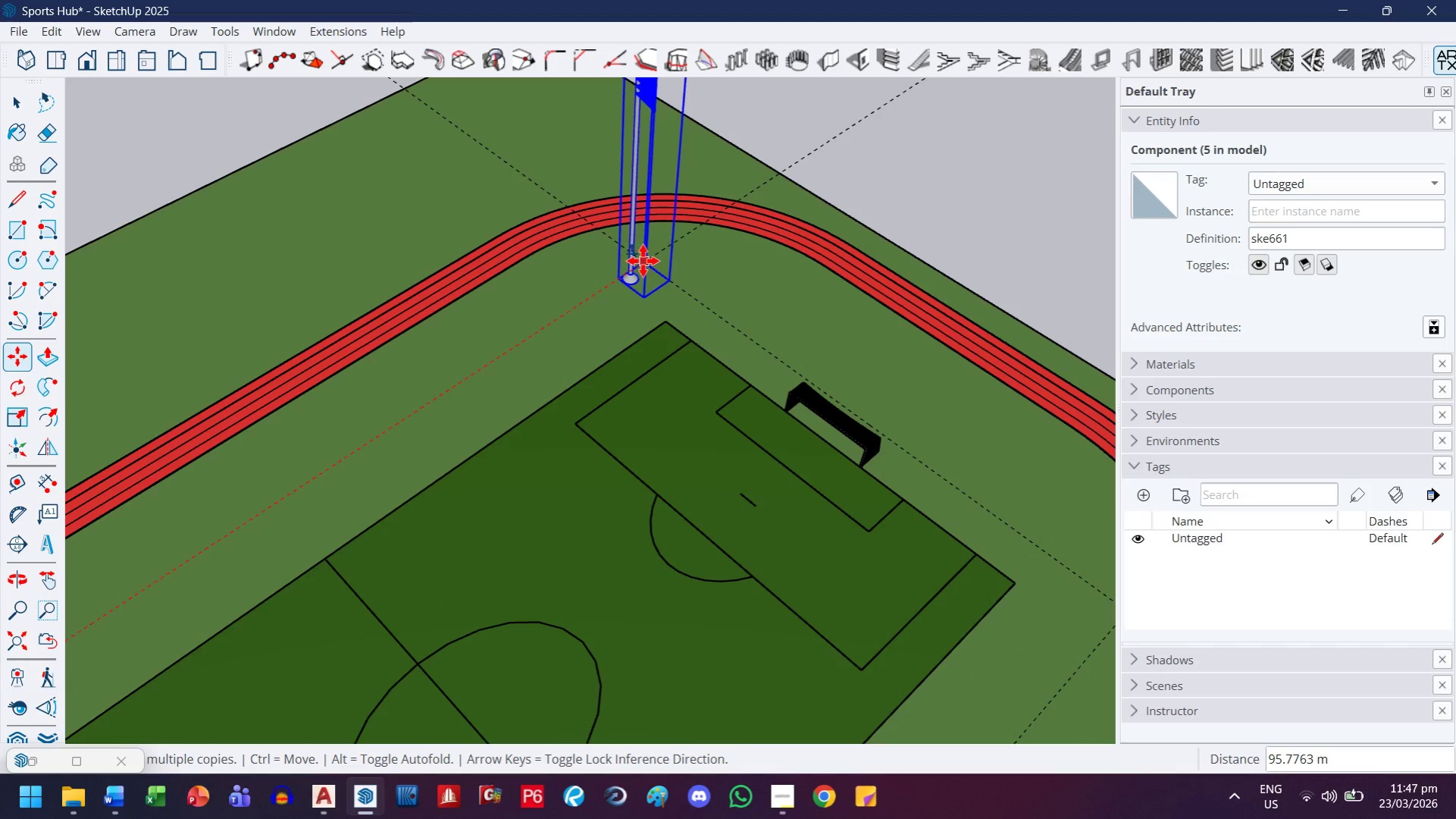 
scroll: coordinate [643, 260], scroll_direction: up, amount: 8.0
 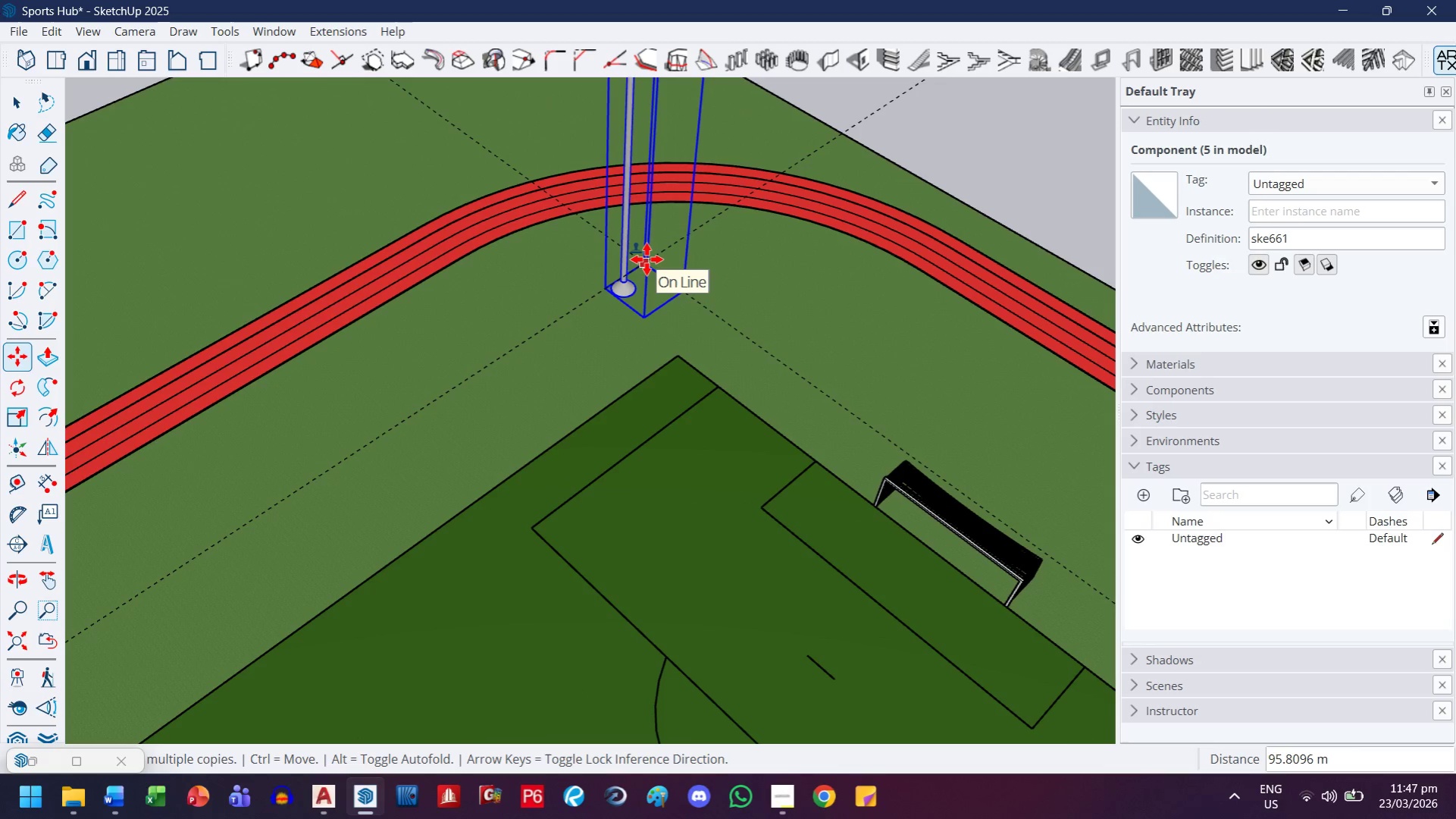 
key(ArrowRight)
 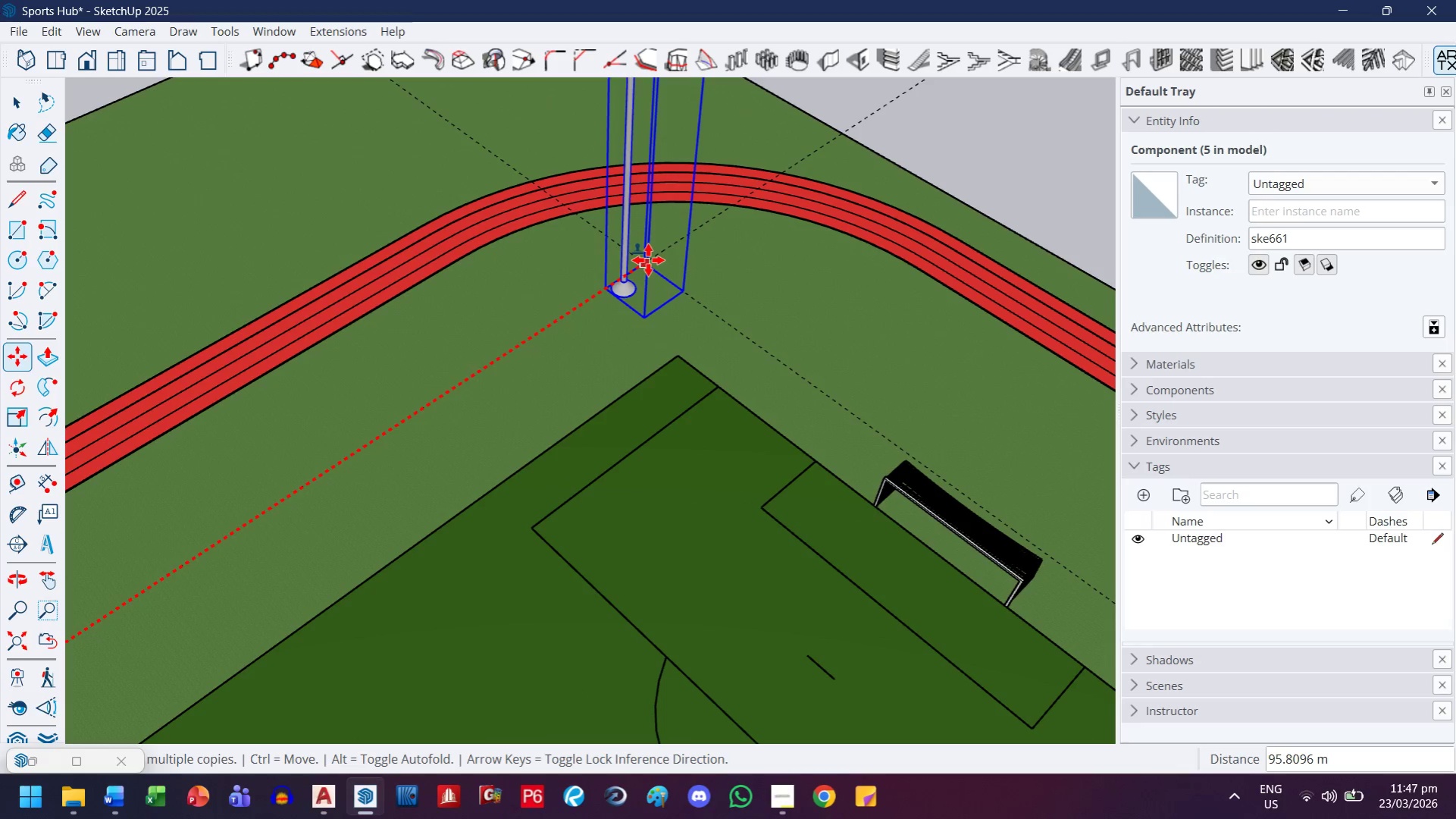 
left_click([647, 262])
 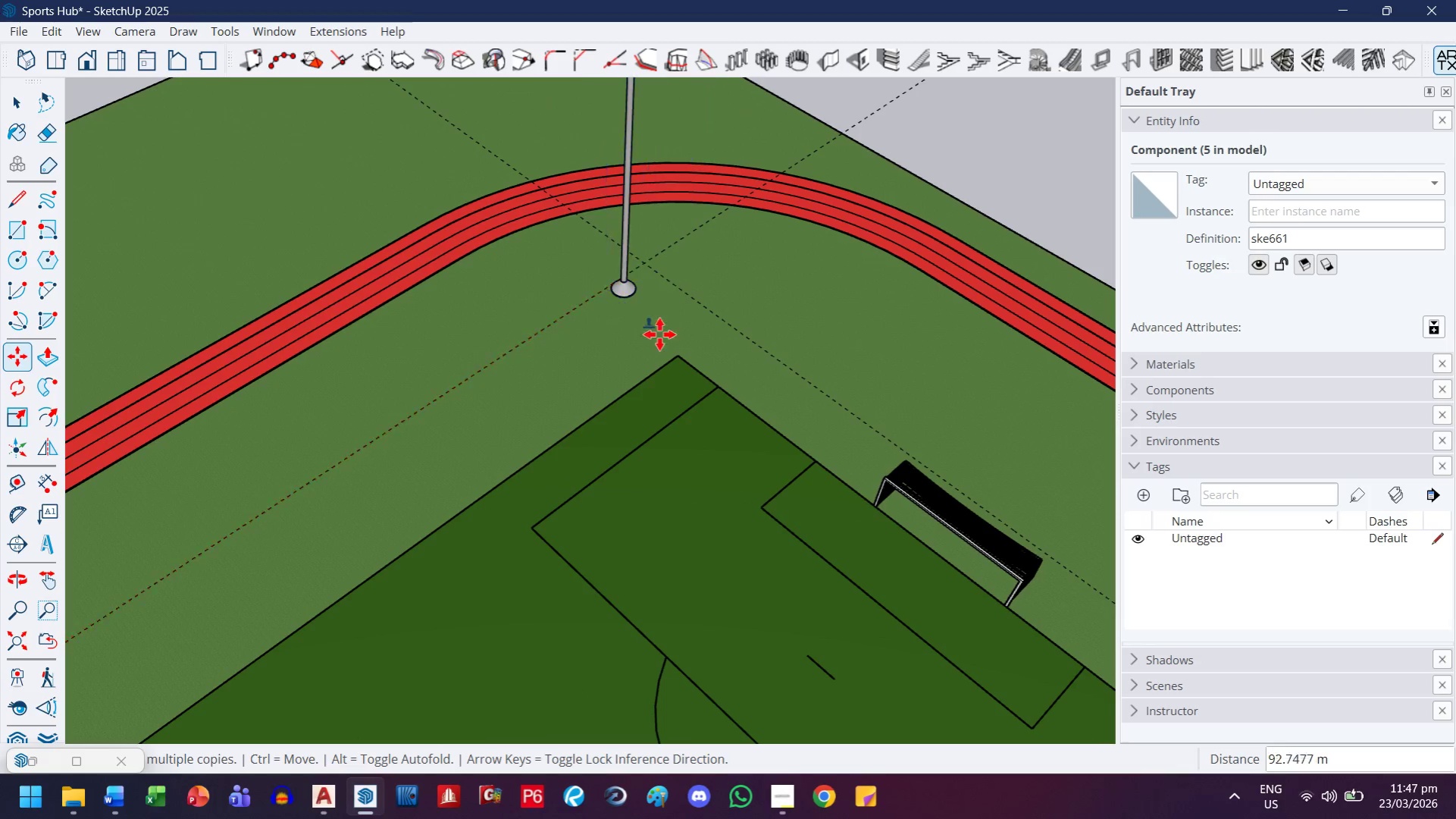 
key(H)
 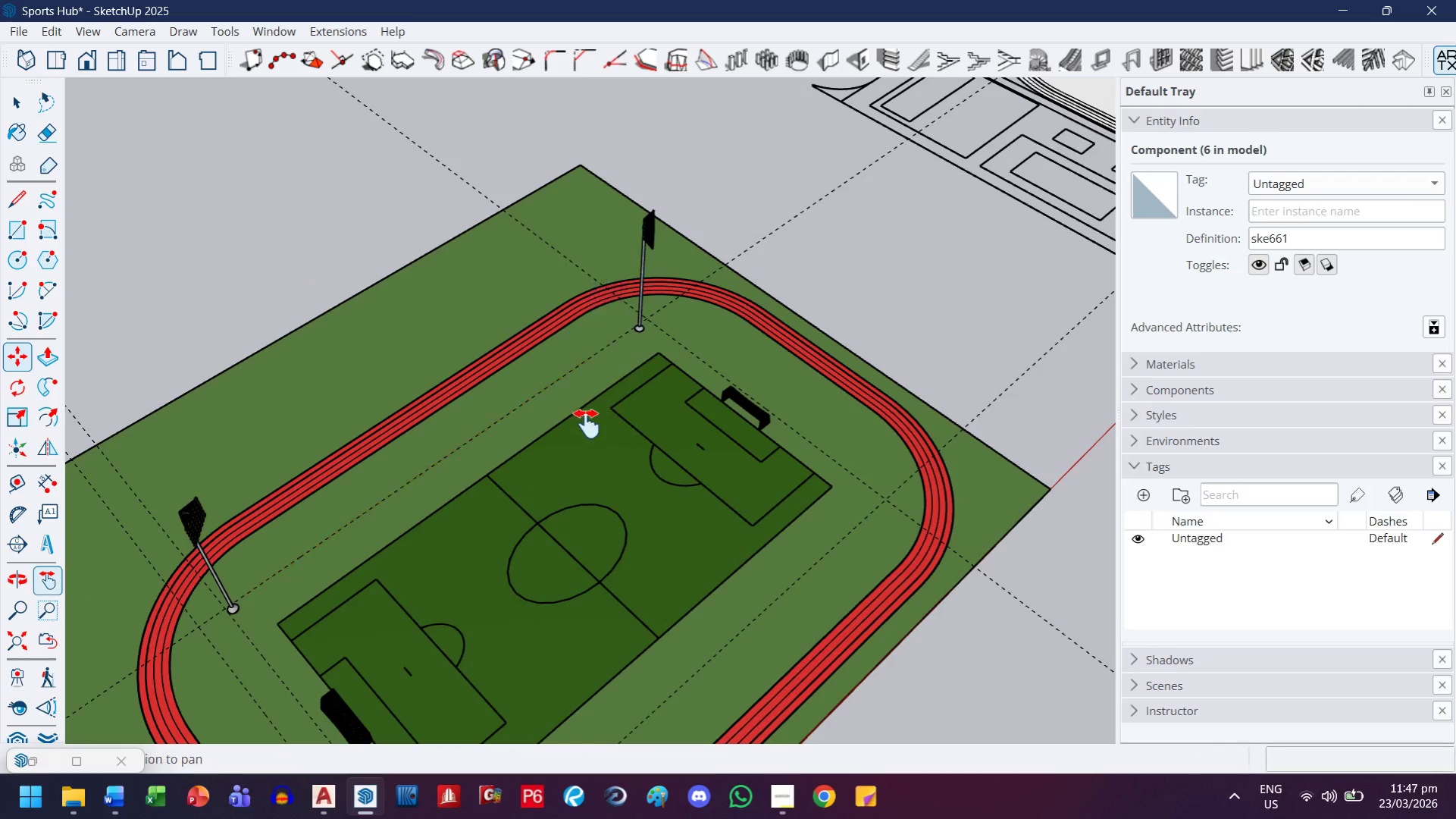 
left_click_drag(start_coordinate=[587, 424], to_coordinate=[706, 162])
 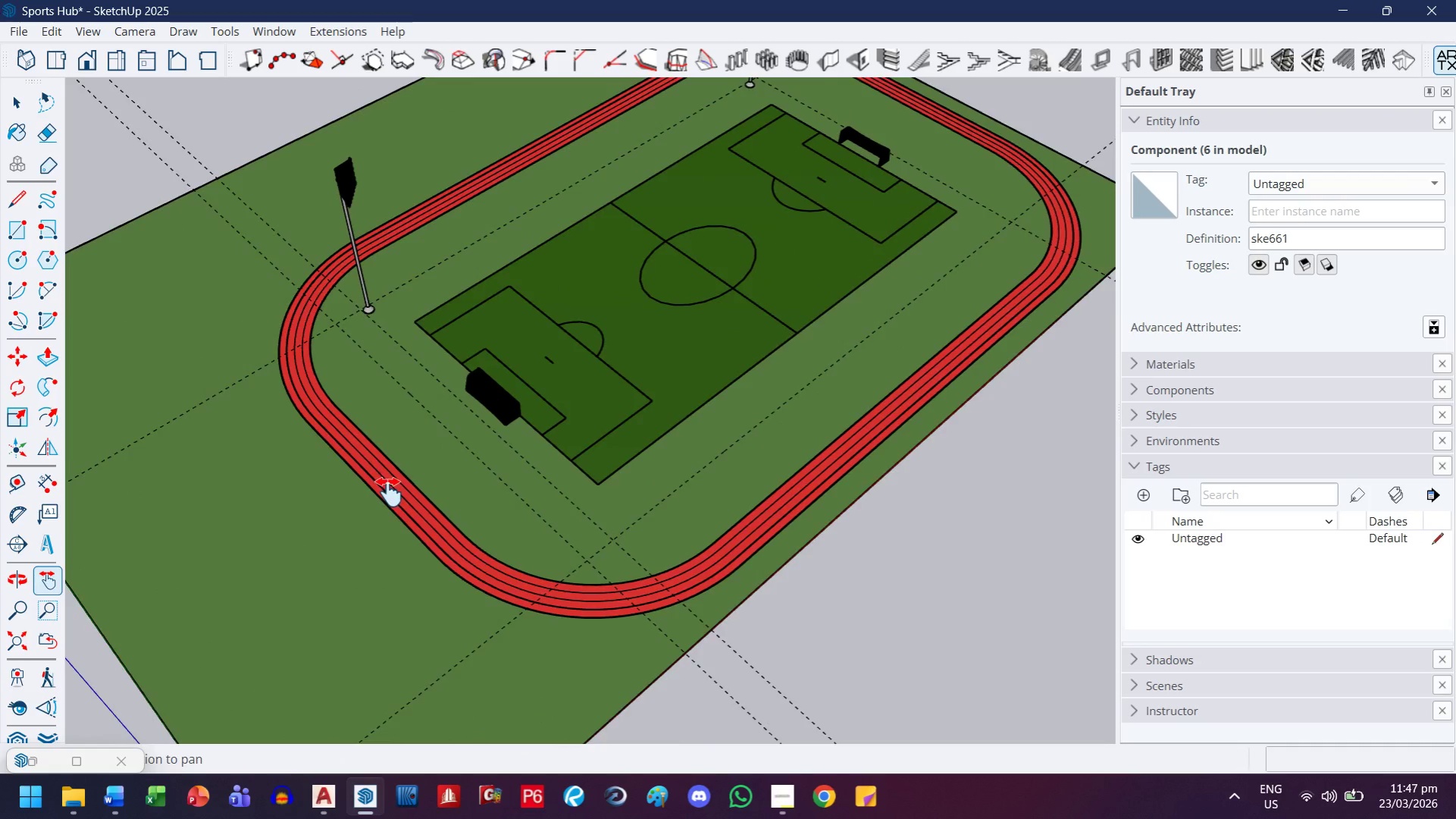 
scroll: coordinate [647, 351], scroll_direction: down, amount: 14.0
 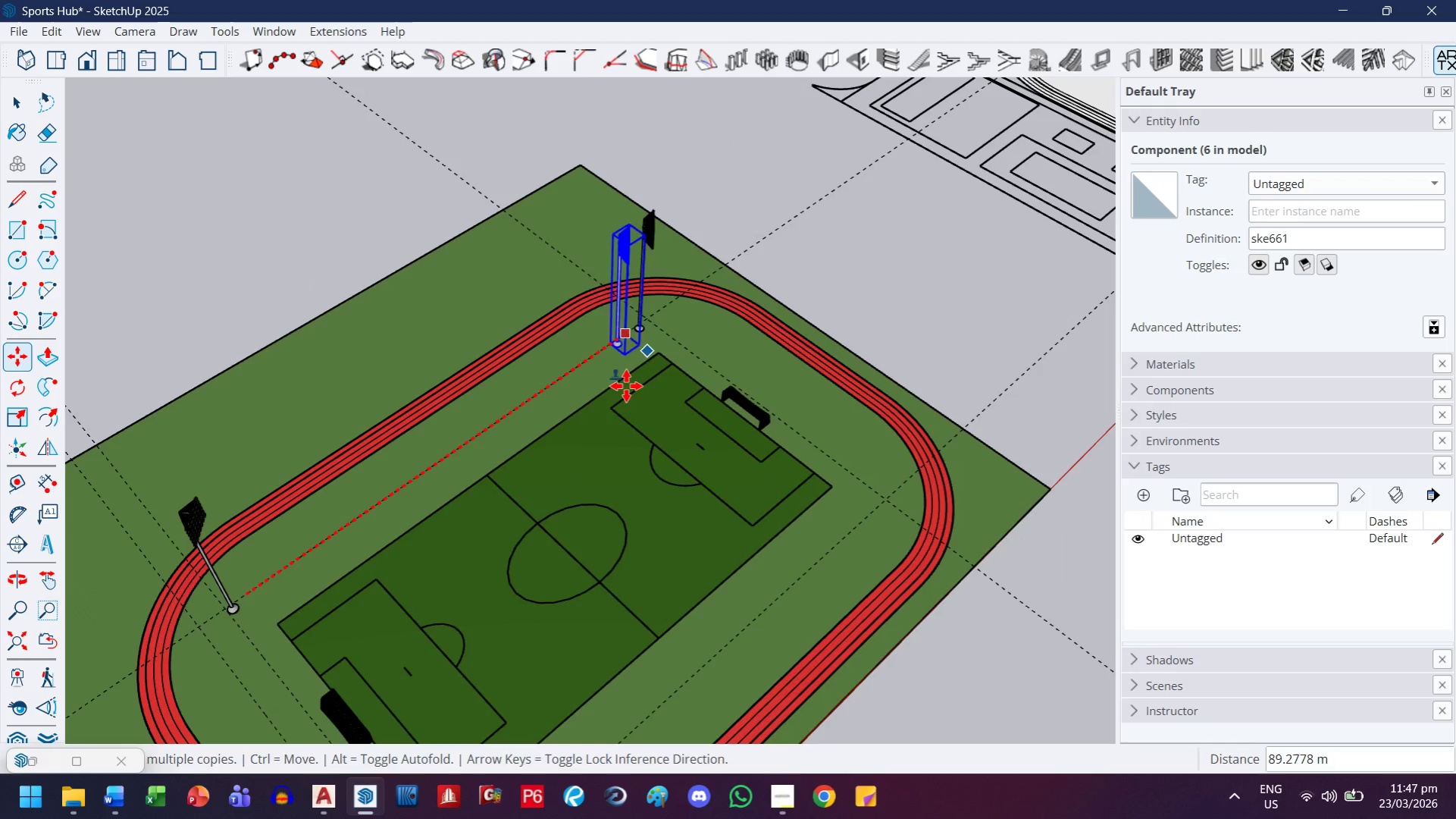 
key(Escape)
 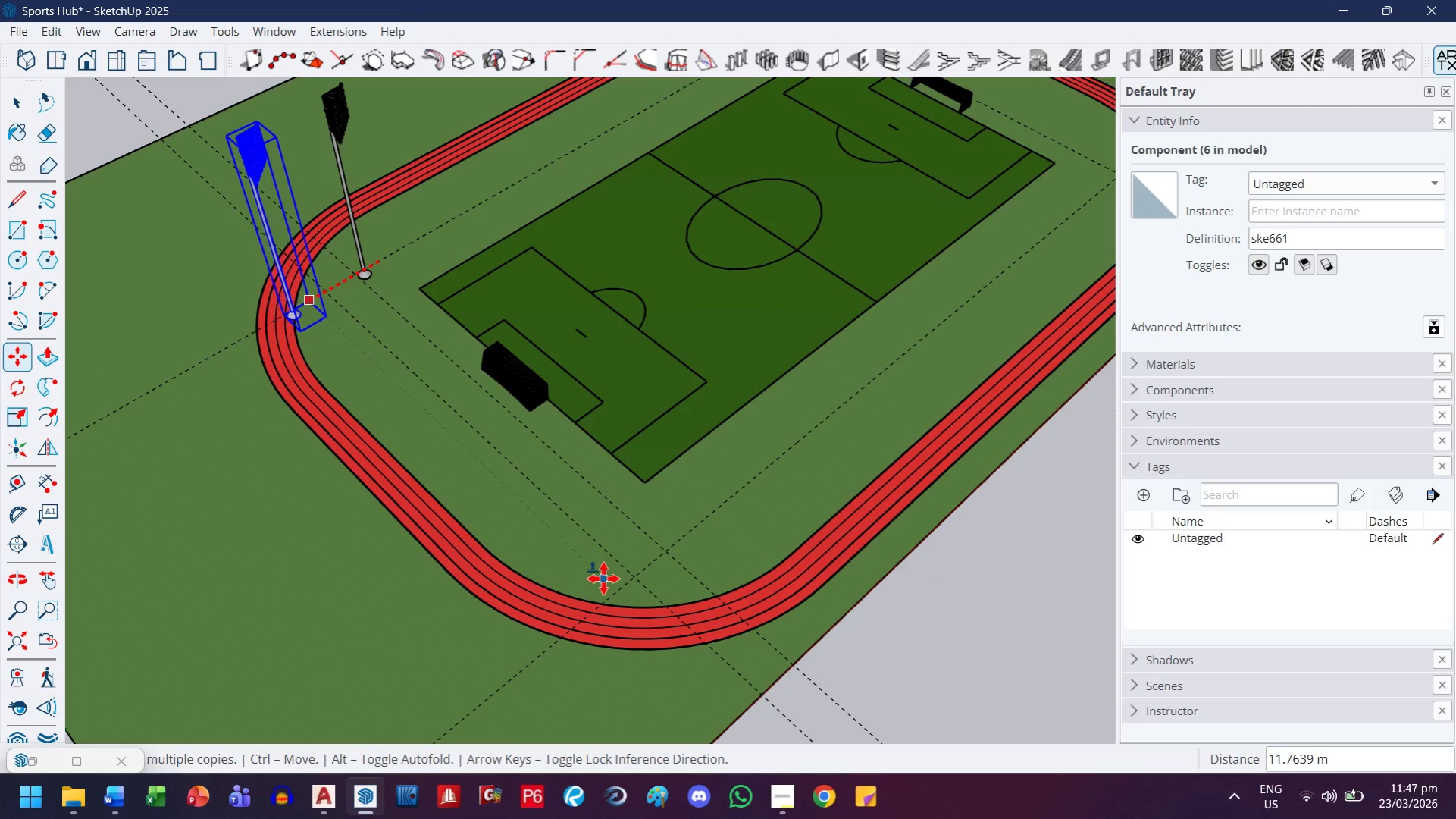 
scroll: coordinate [389, 492], scroll_direction: up, amount: 2.0
 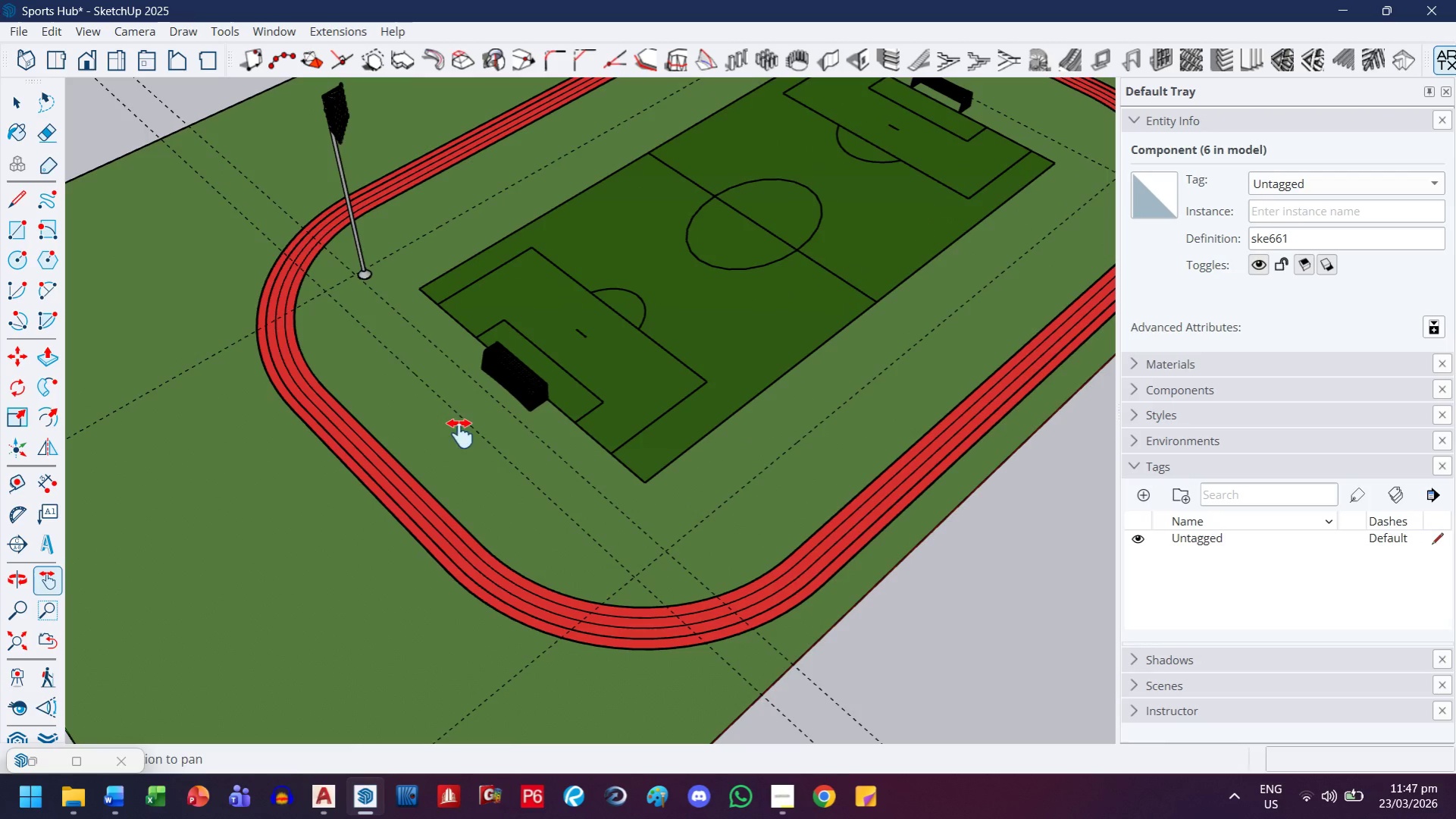 
key(ArrowRight)
 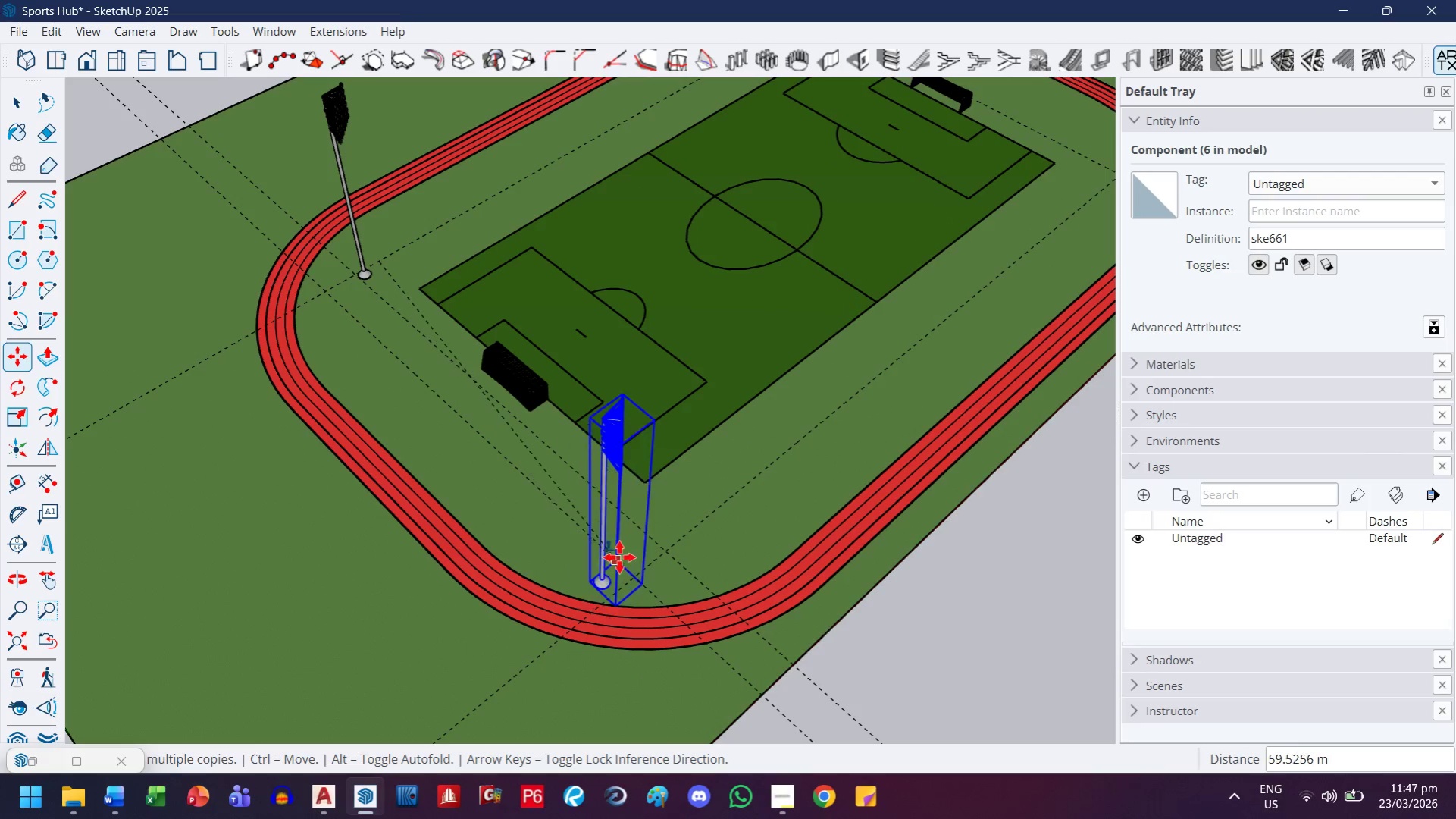 
key(ArrowDown)
 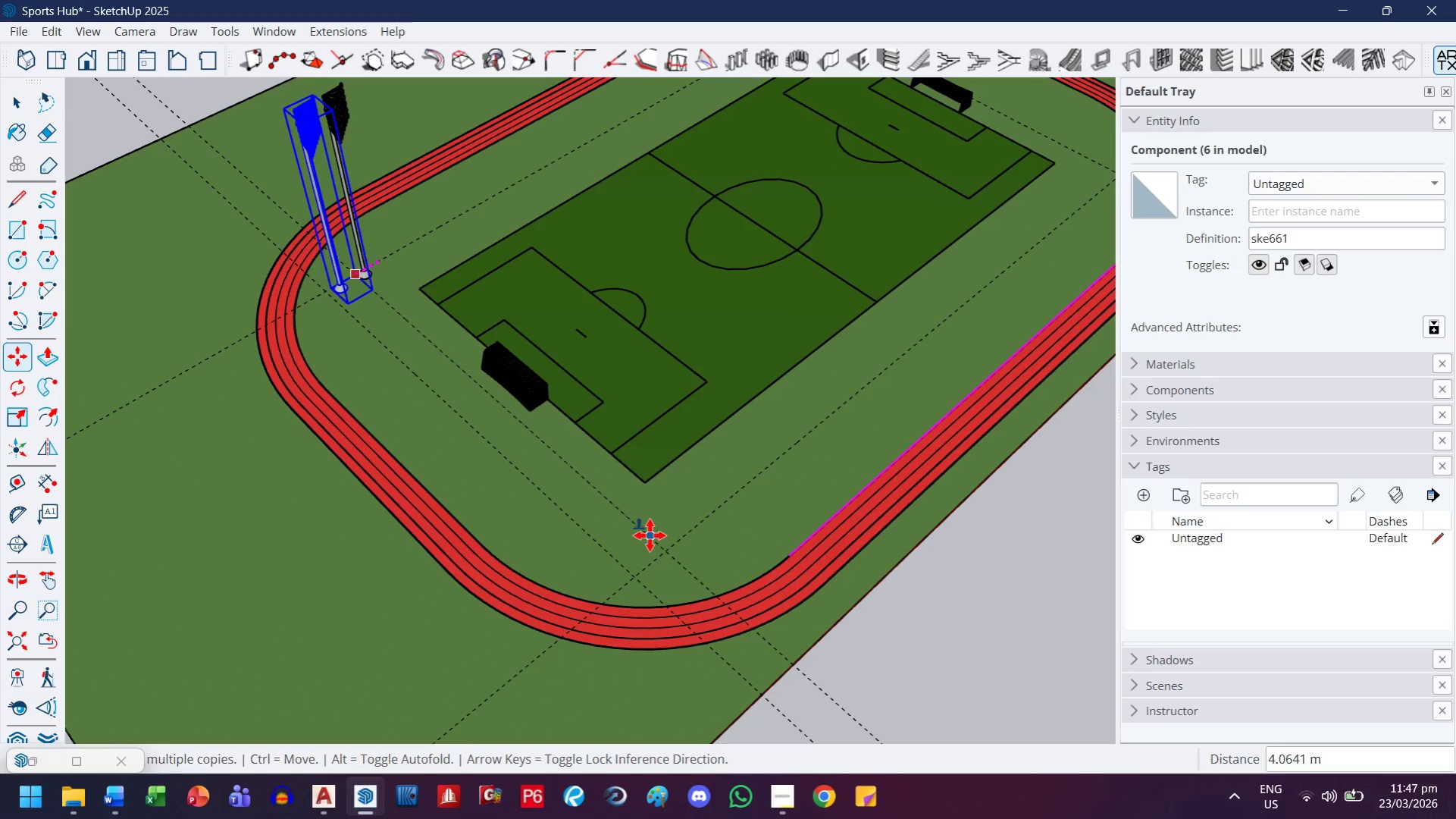 
key(ArrowUp)
 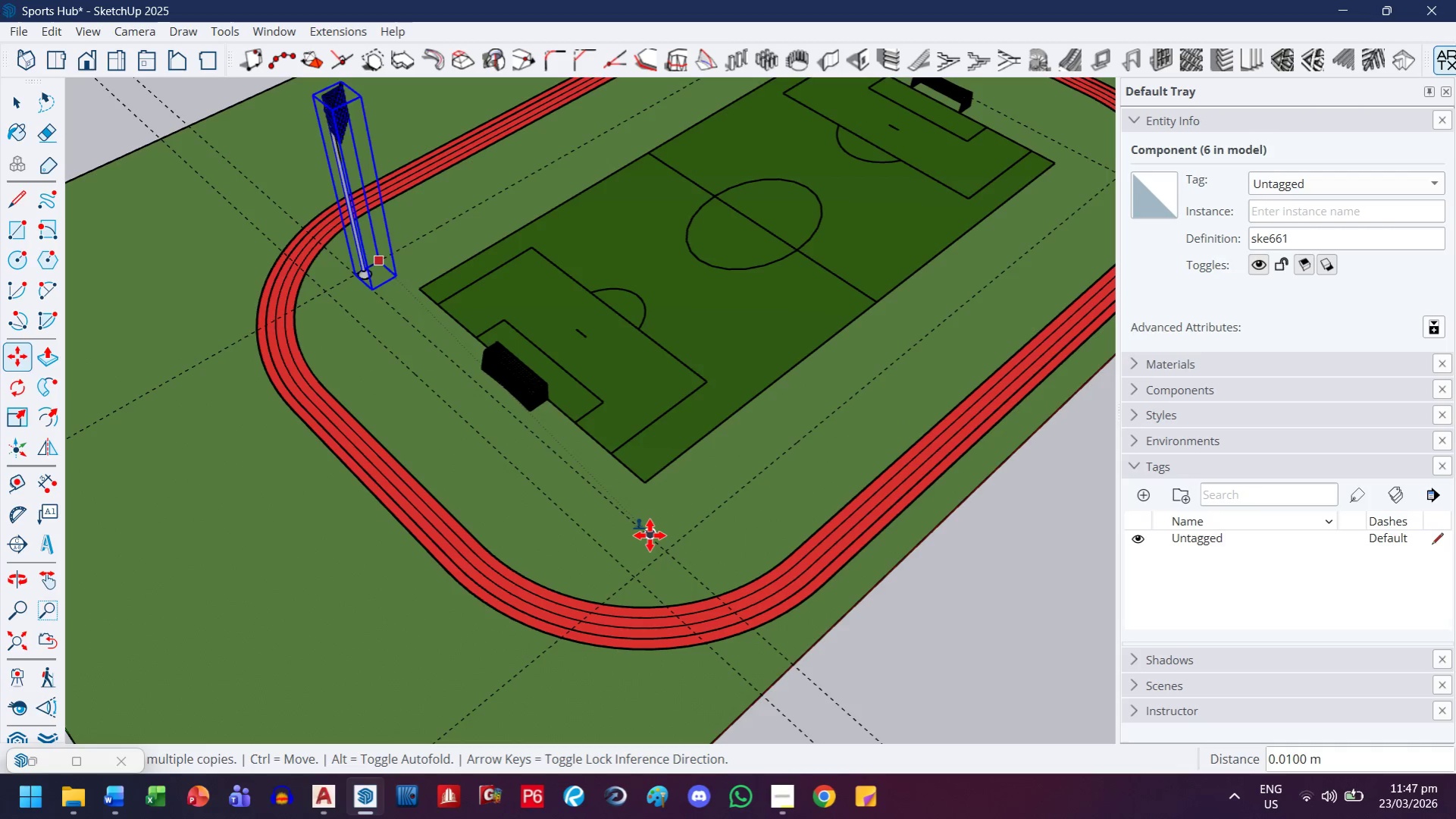 
key(ArrowLeft)
 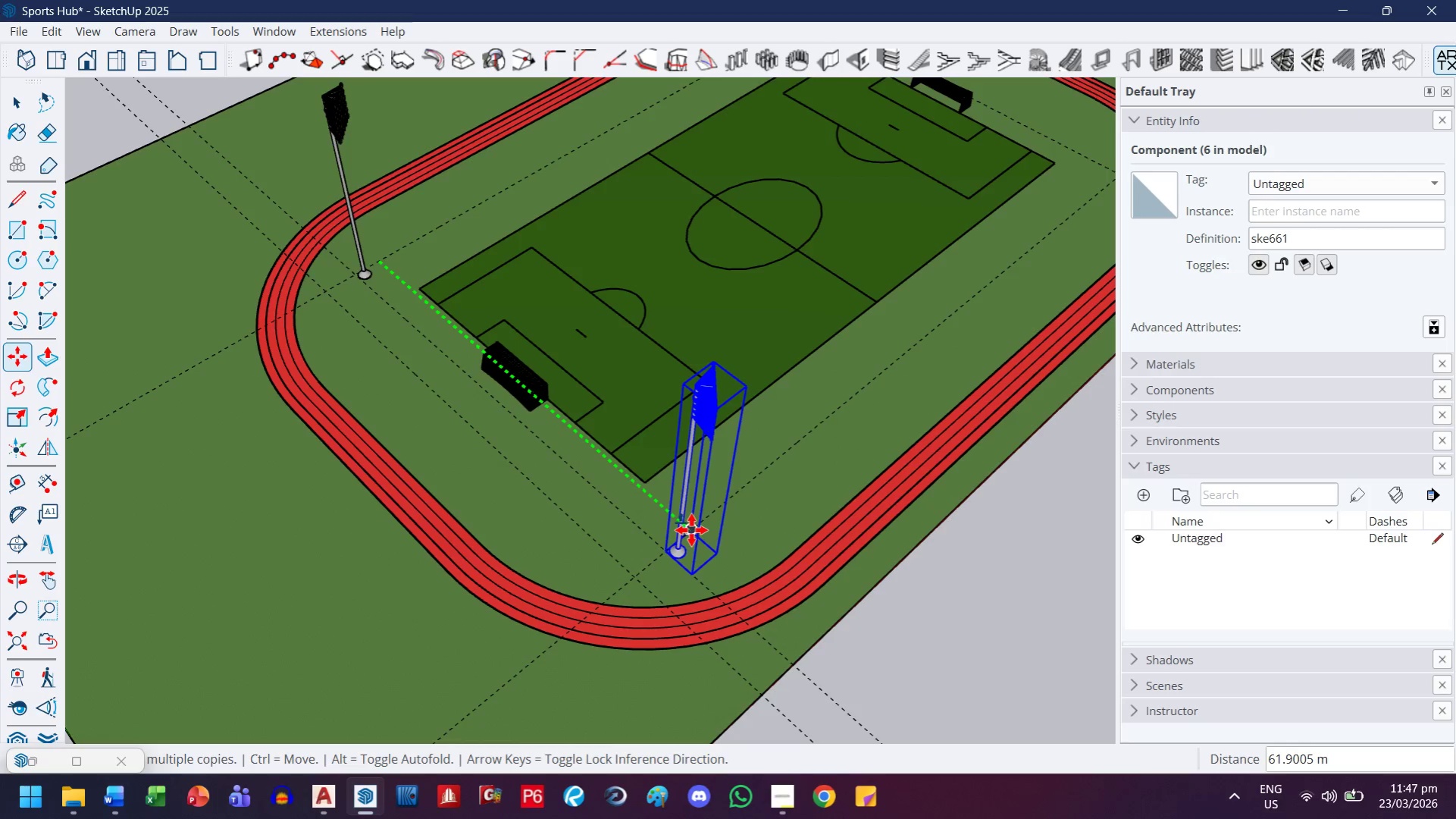 
left_click([691, 530])
 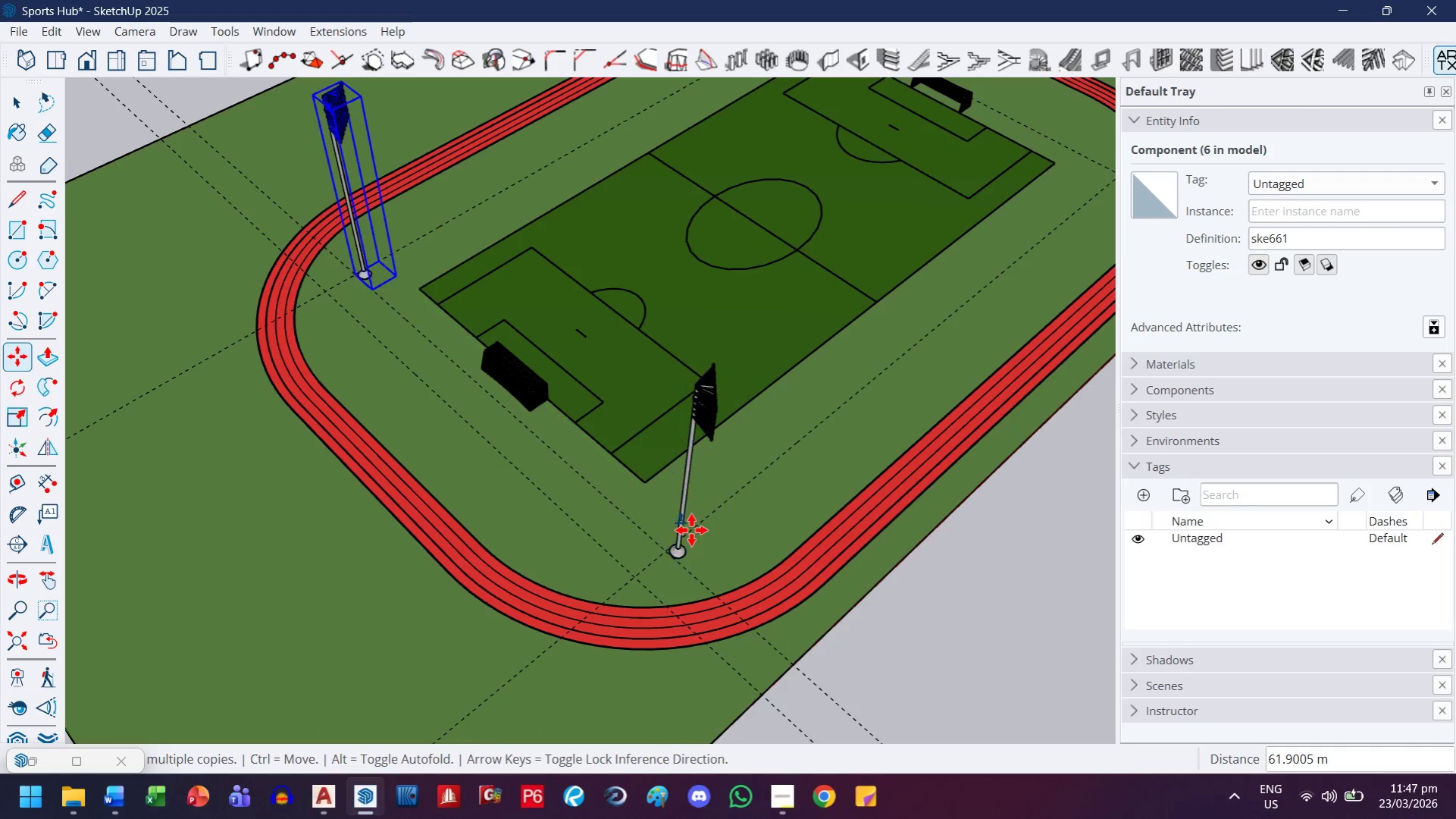 
key(H)
 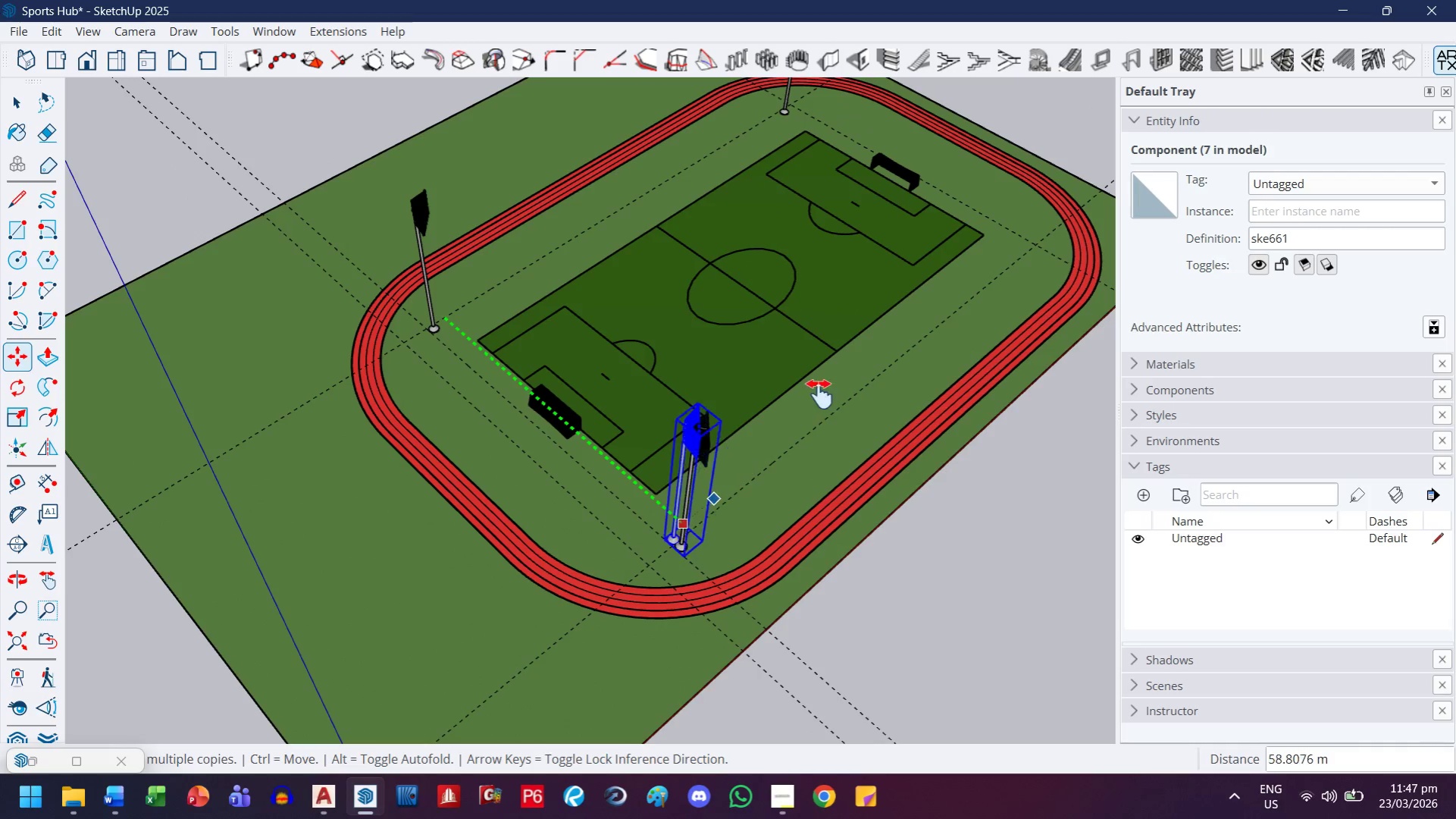 
left_click_drag(start_coordinate=[817, 397], to_coordinate=[475, 611])
 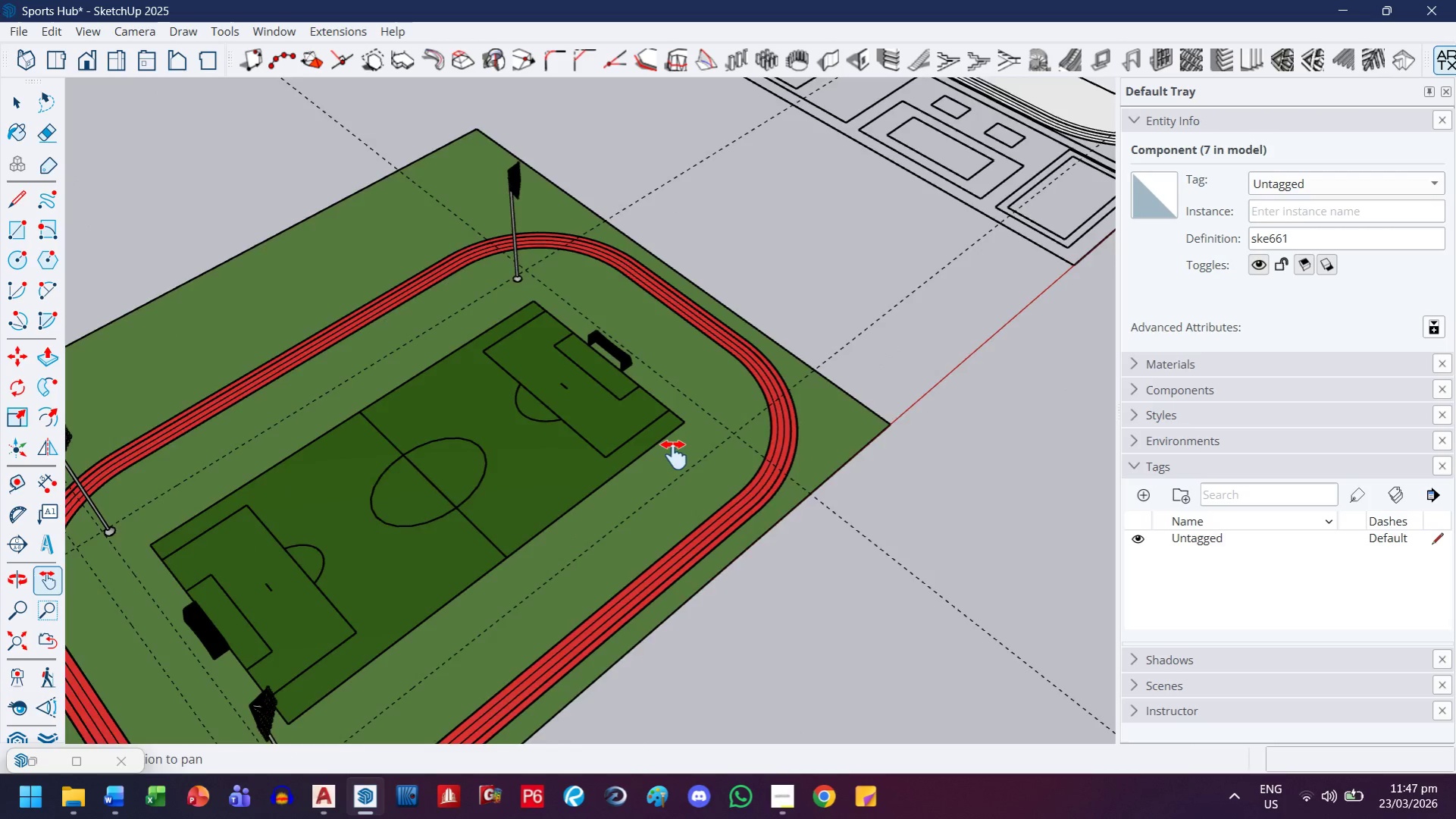 
scroll: coordinate [691, 530], scroll_direction: down, amount: 3.0
 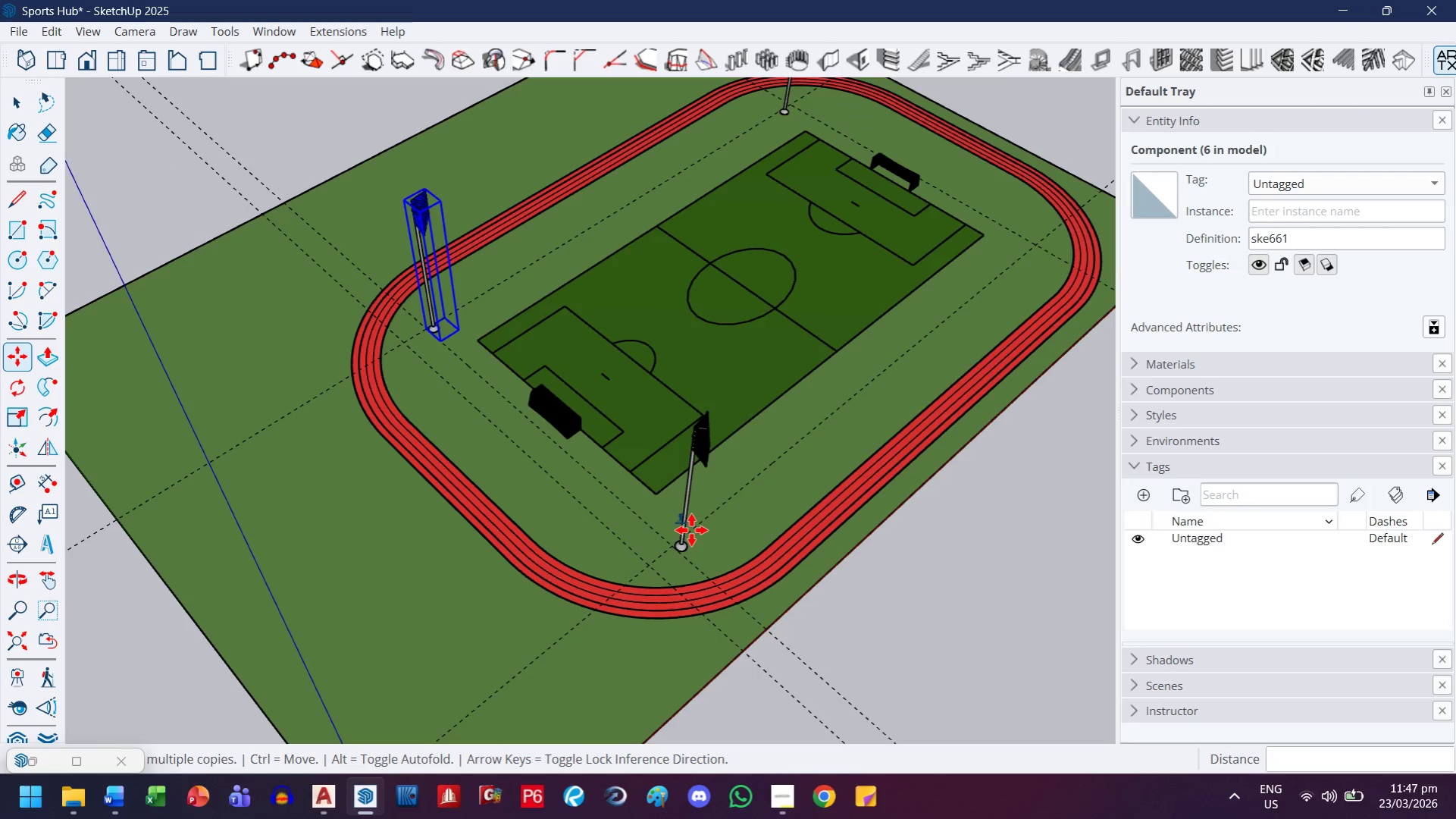 
key(Escape)
 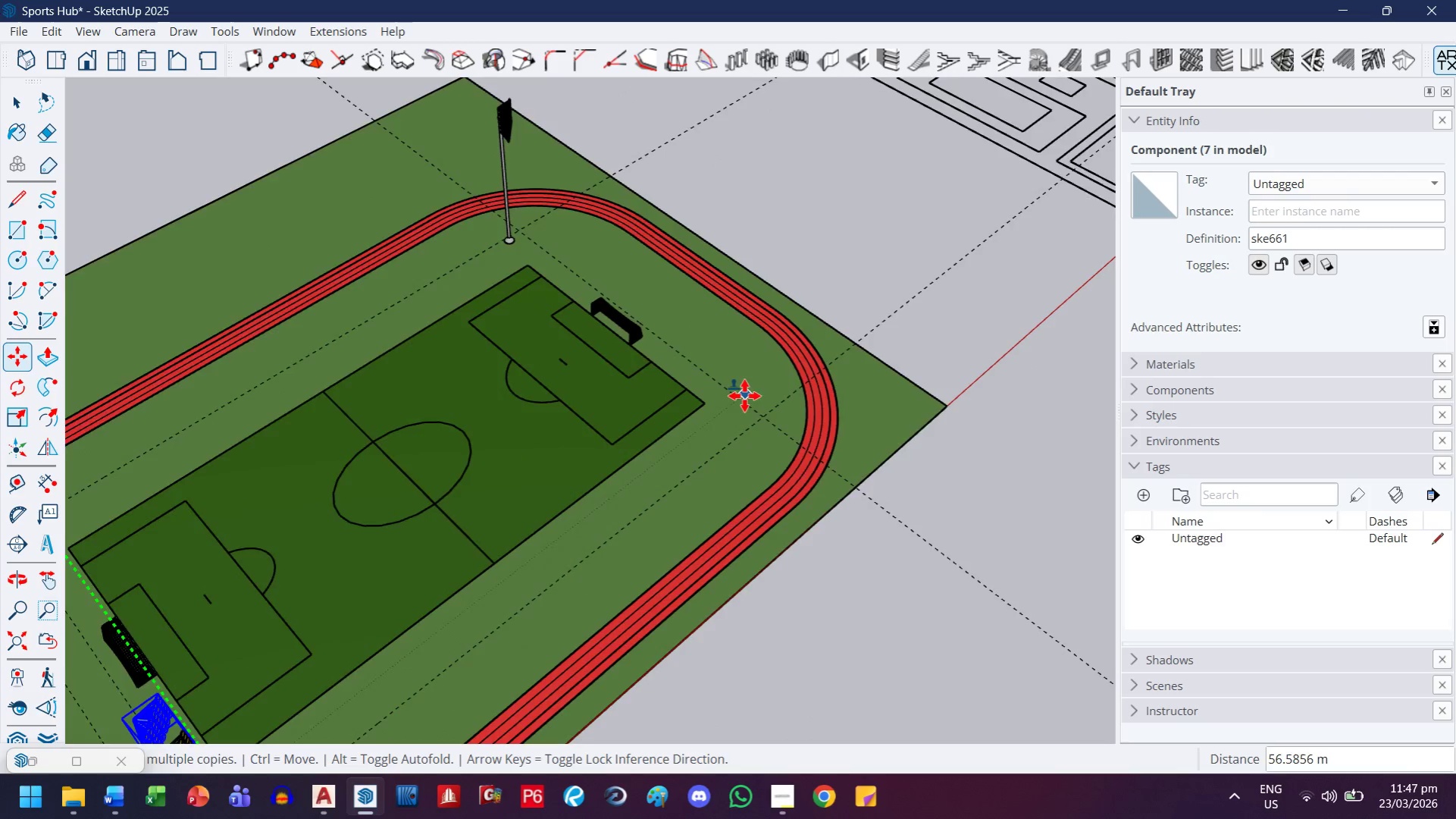 
key(H)
 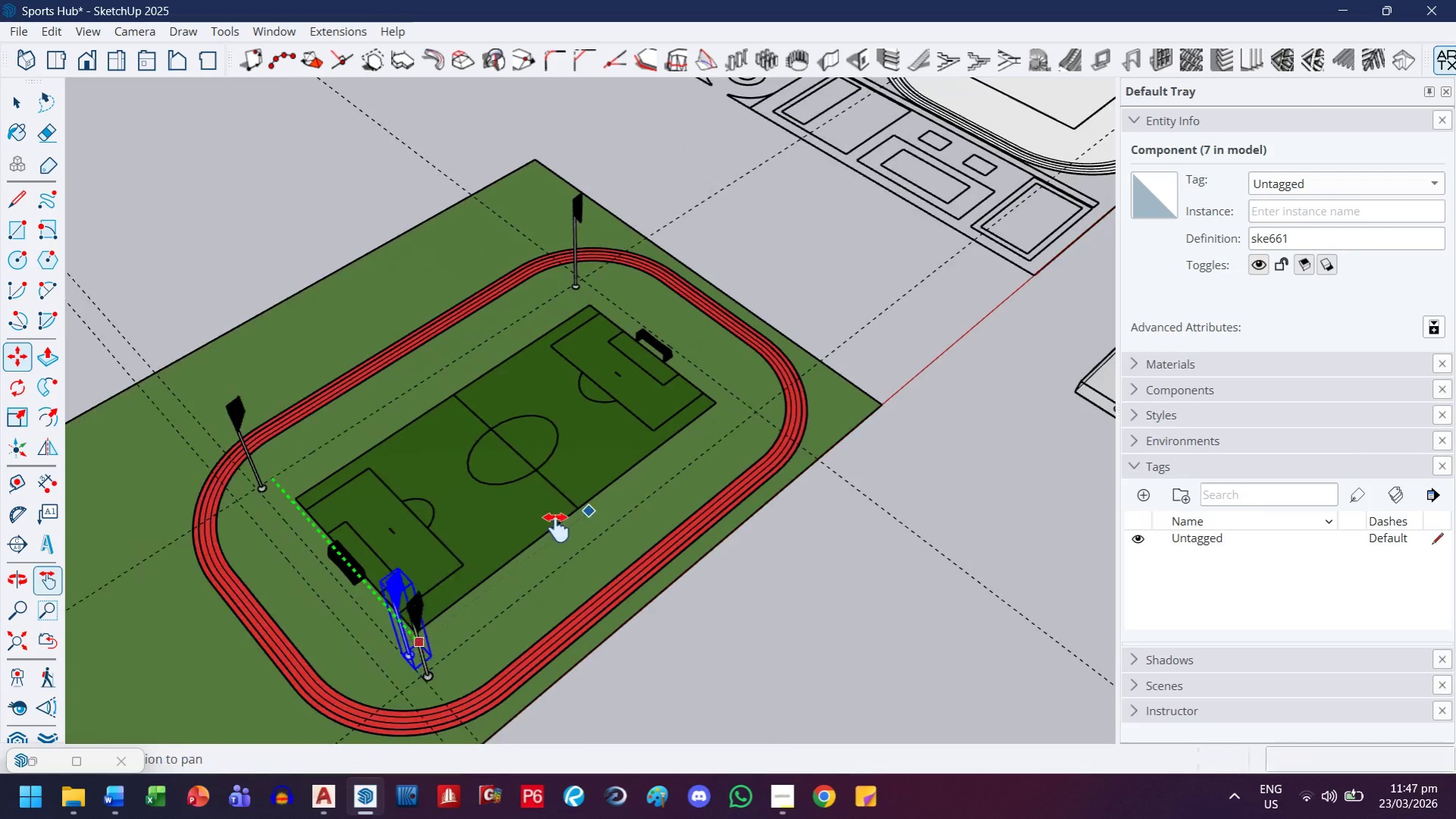 
left_click_drag(start_coordinate=[556, 528], to_coordinate=[676, 391])
 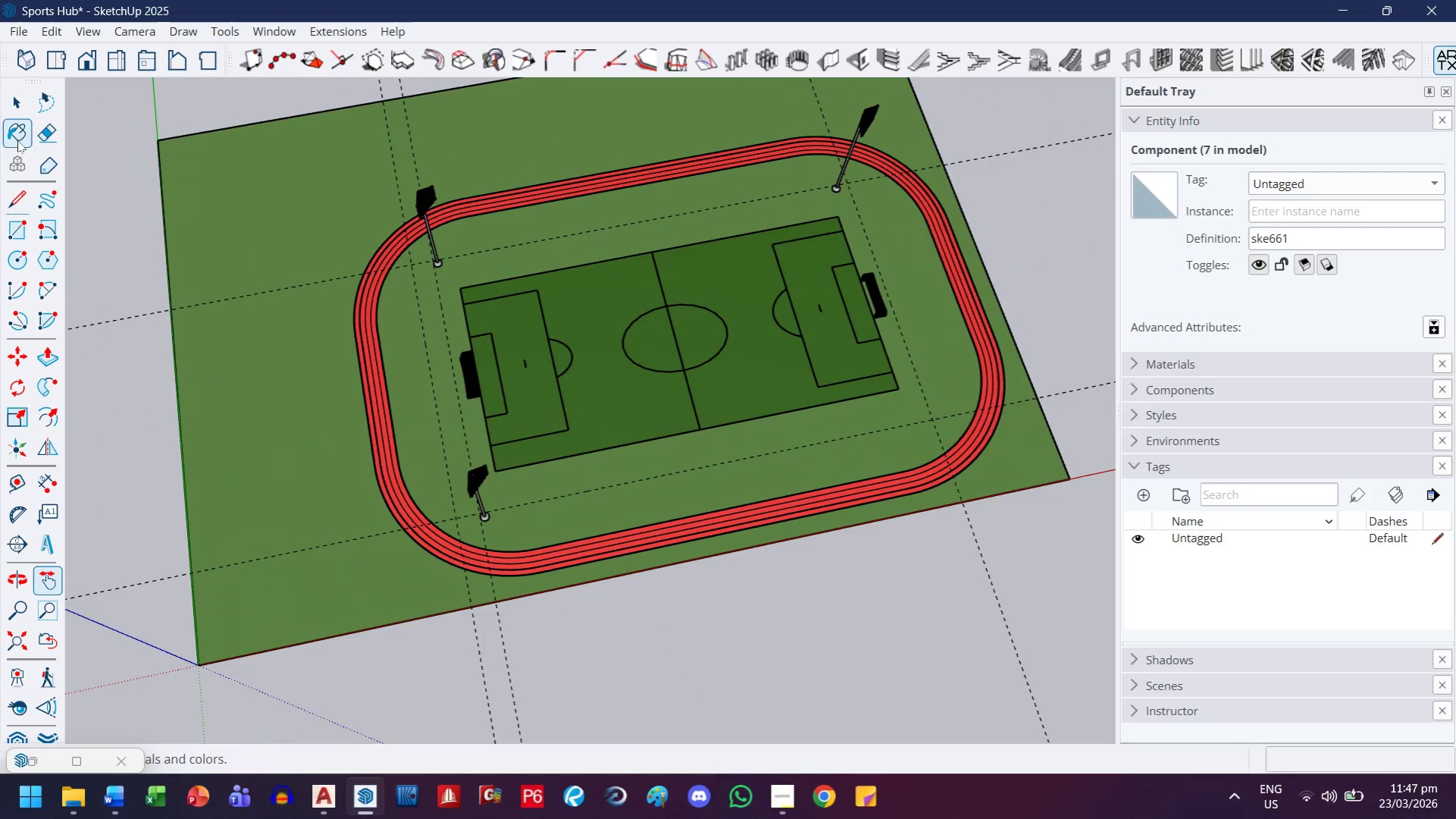 
scroll: coordinate [739, 404], scroll_direction: down, amount: 6.0
 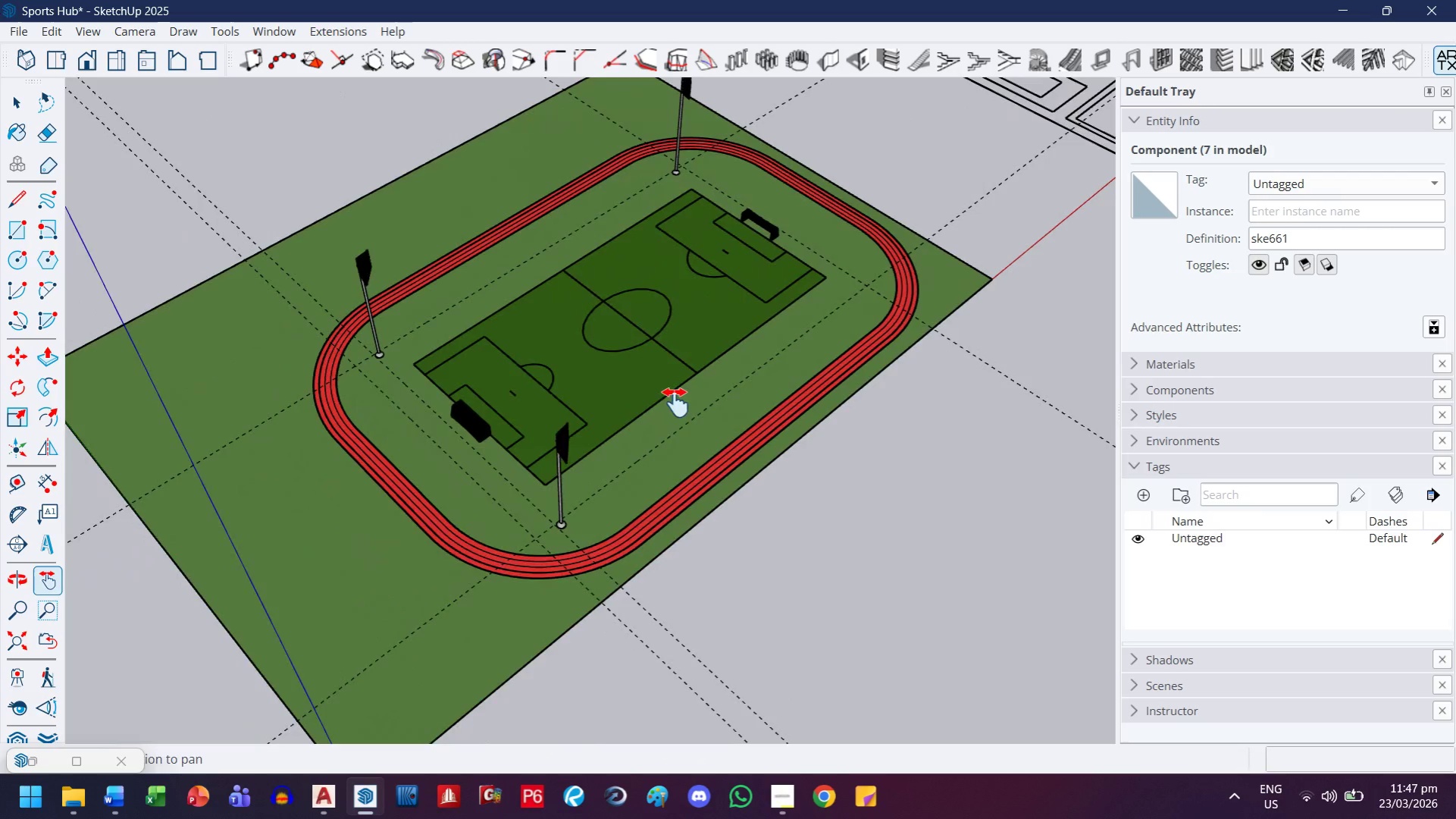 
left_click([16, 111])
 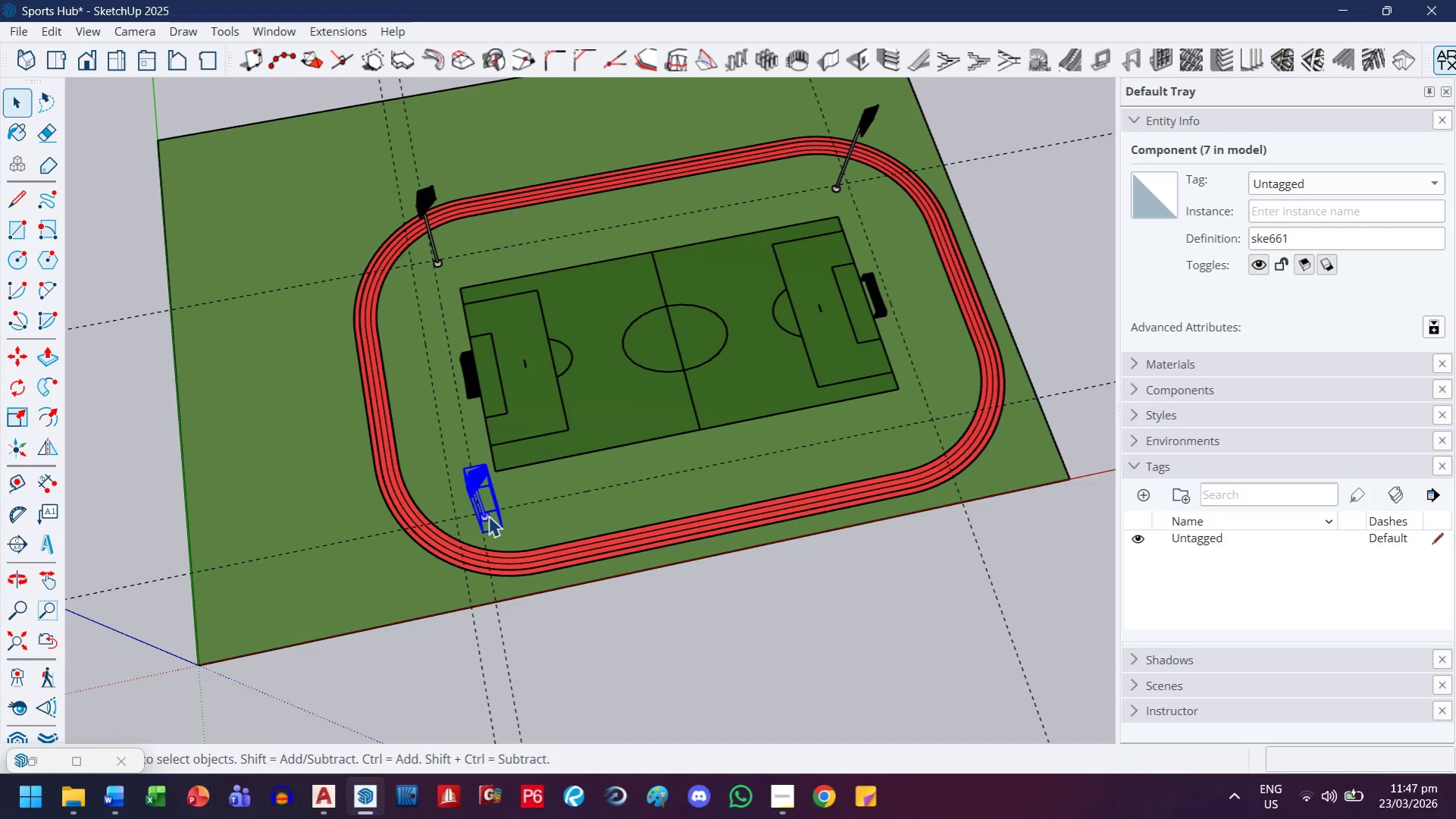 
key(M)
 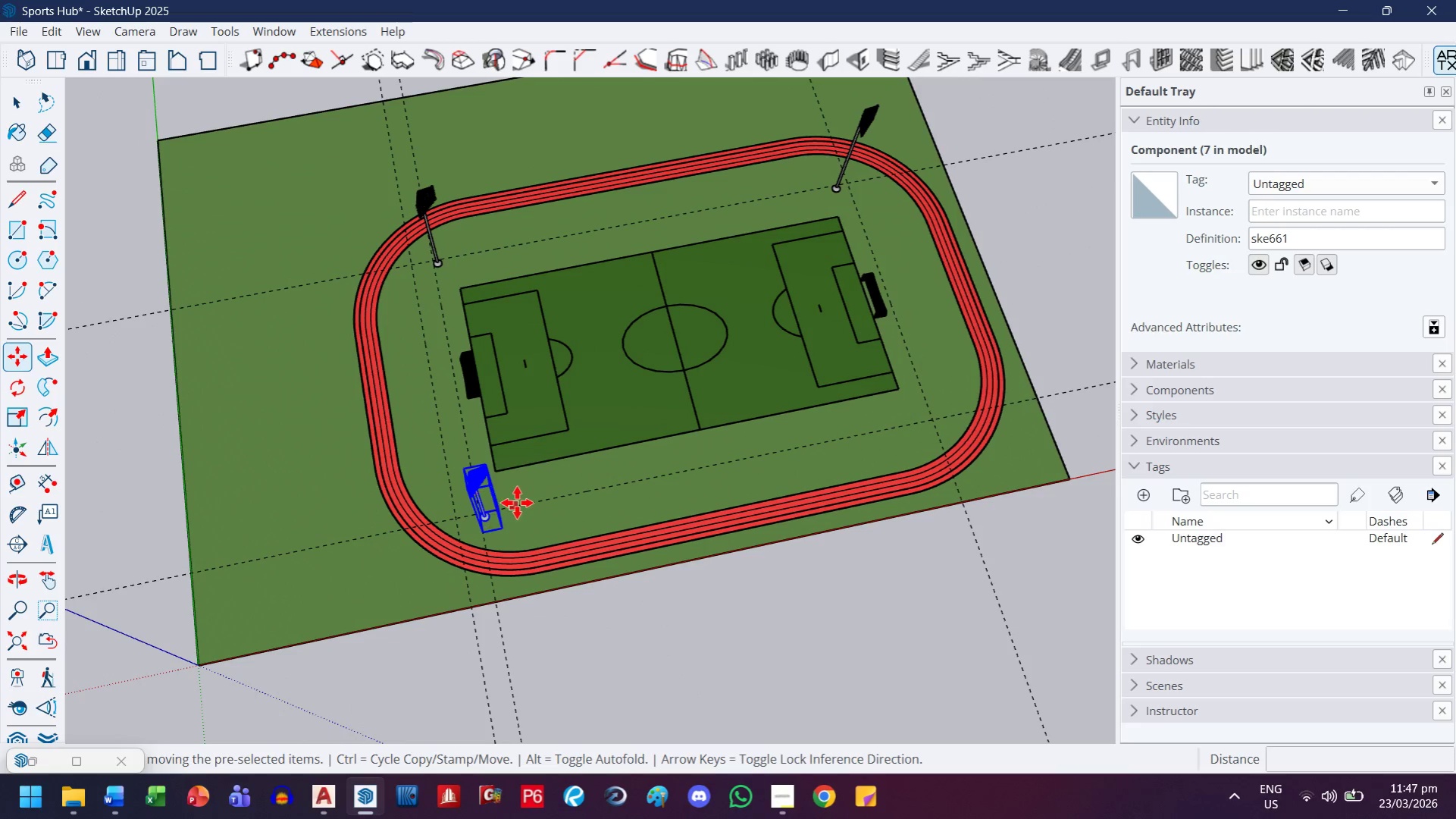 
key(Control+ControlLeft)
 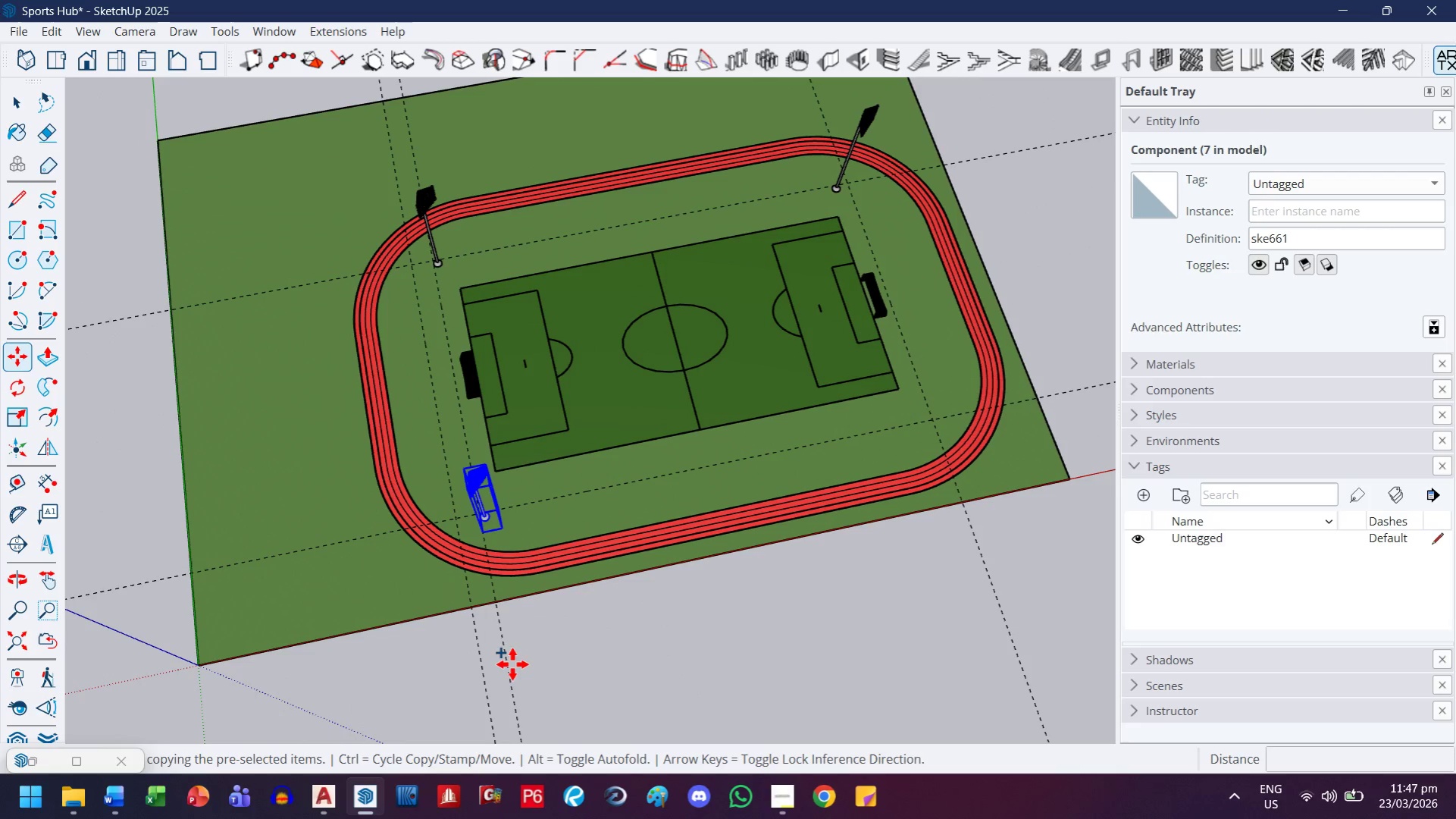 
left_click([509, 664])
 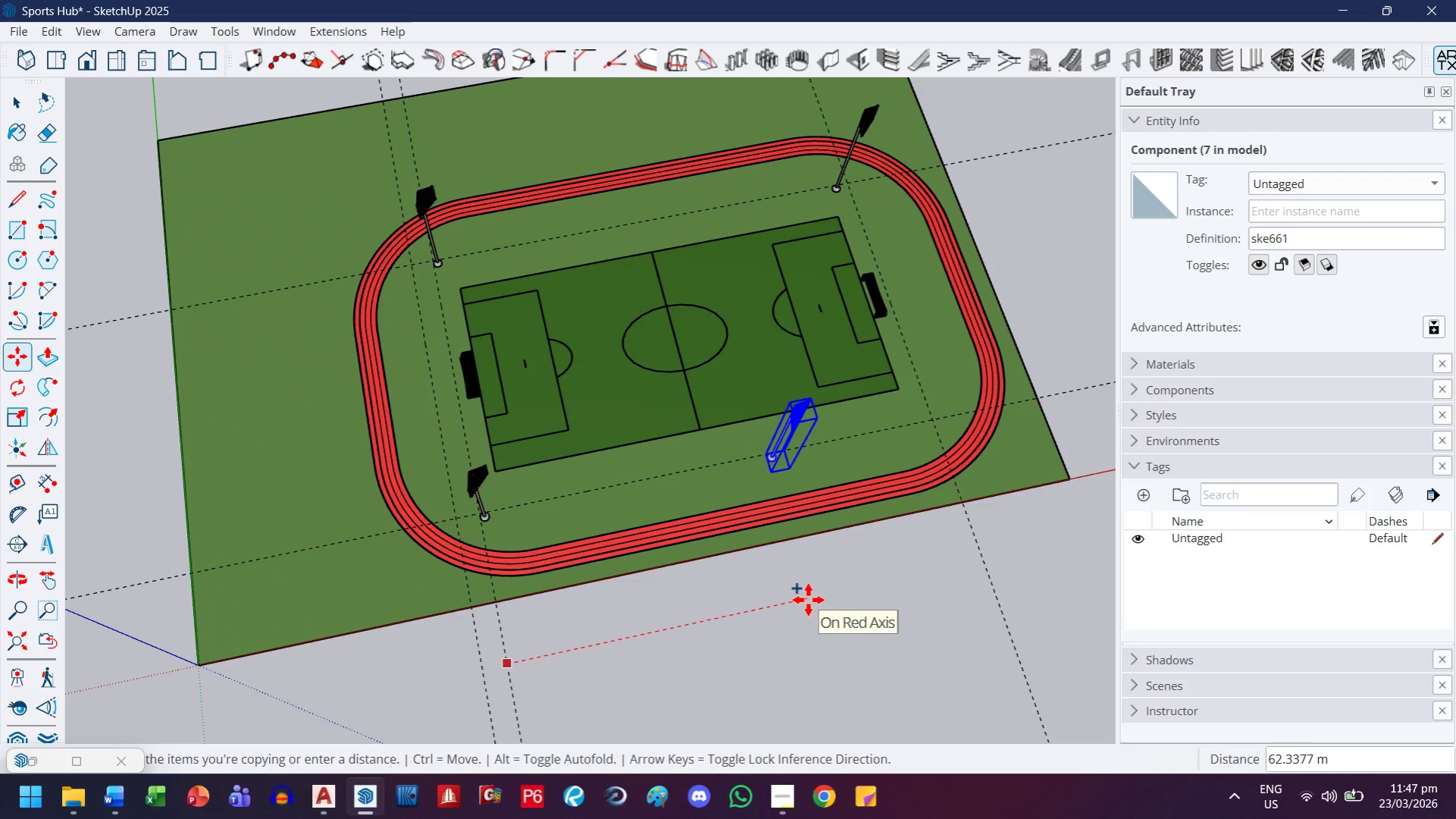 
key(ArrowLeft)
 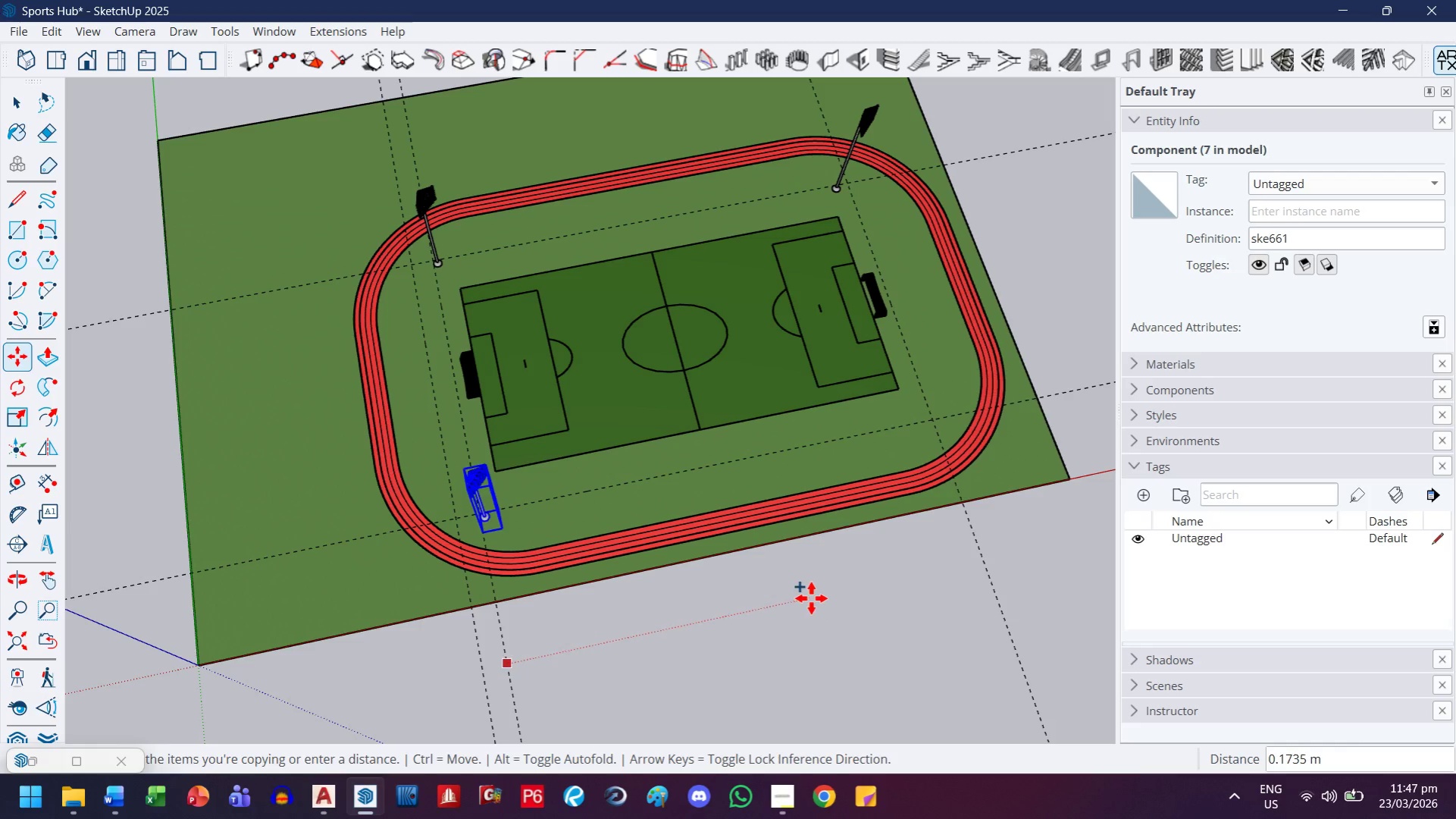 
key(ArrowRight)
 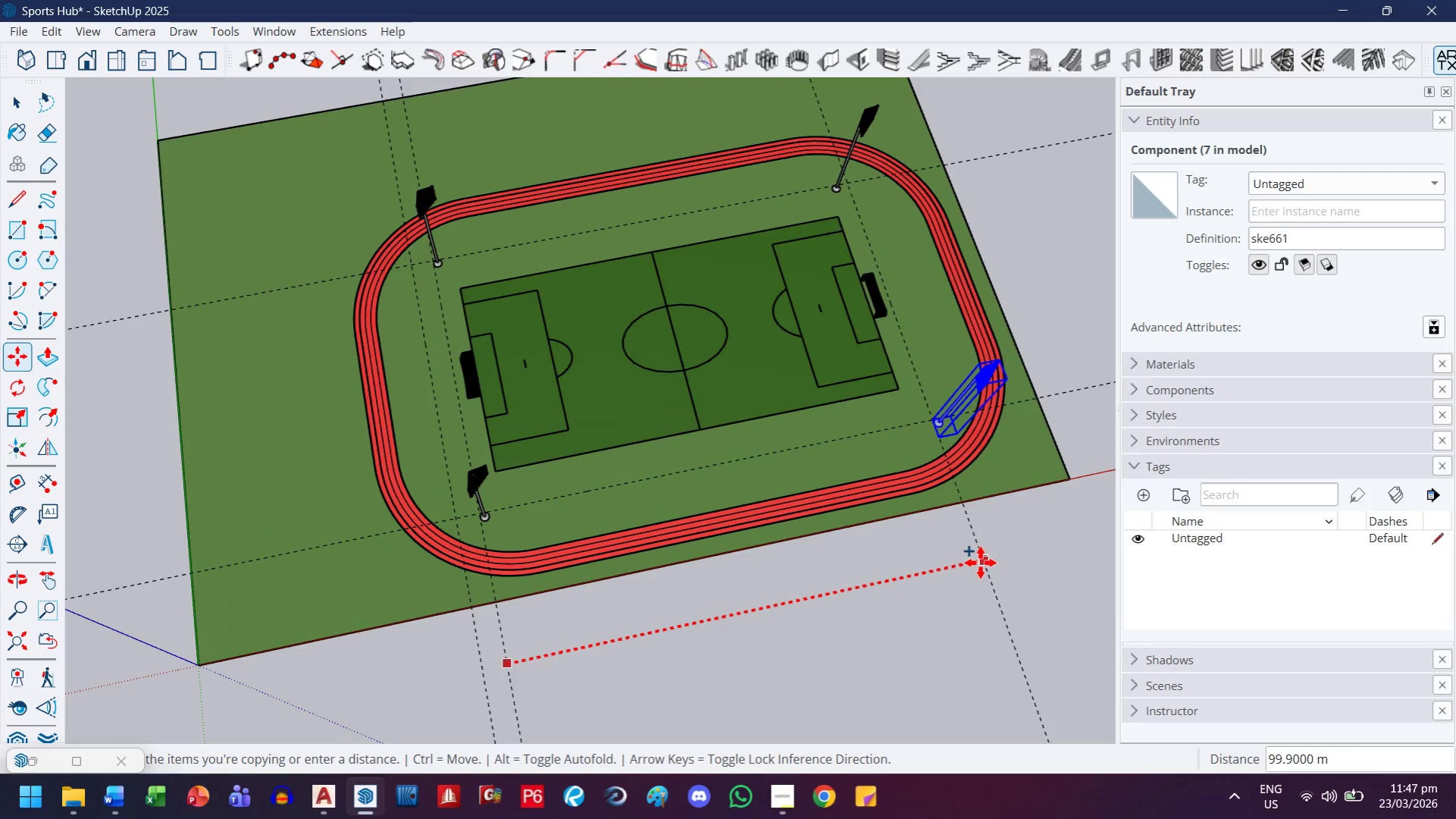 
left_click([980, 563])
 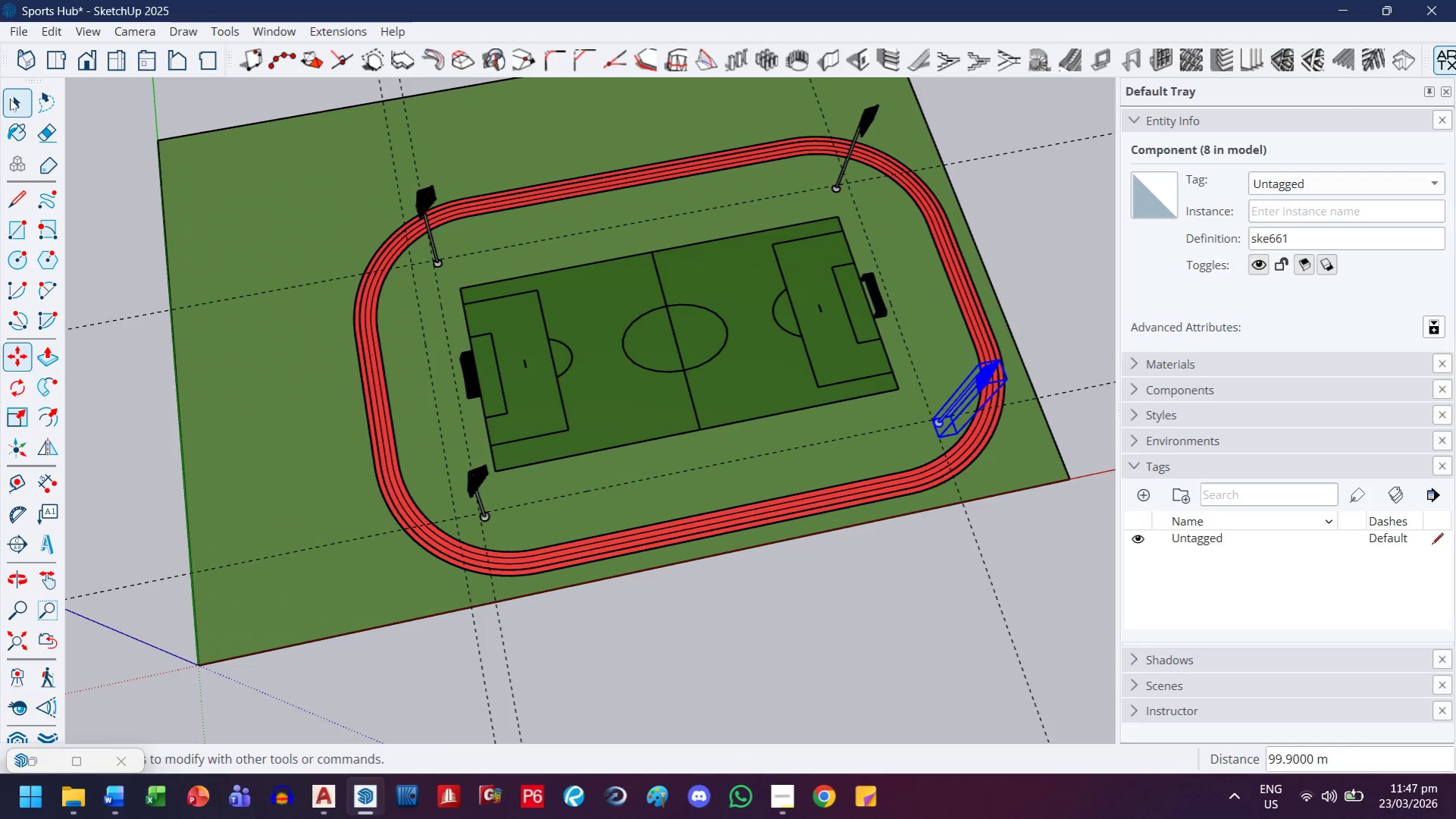 
scroll: coordinate [843, 197], scroll_direction: up, amount: 8.0
 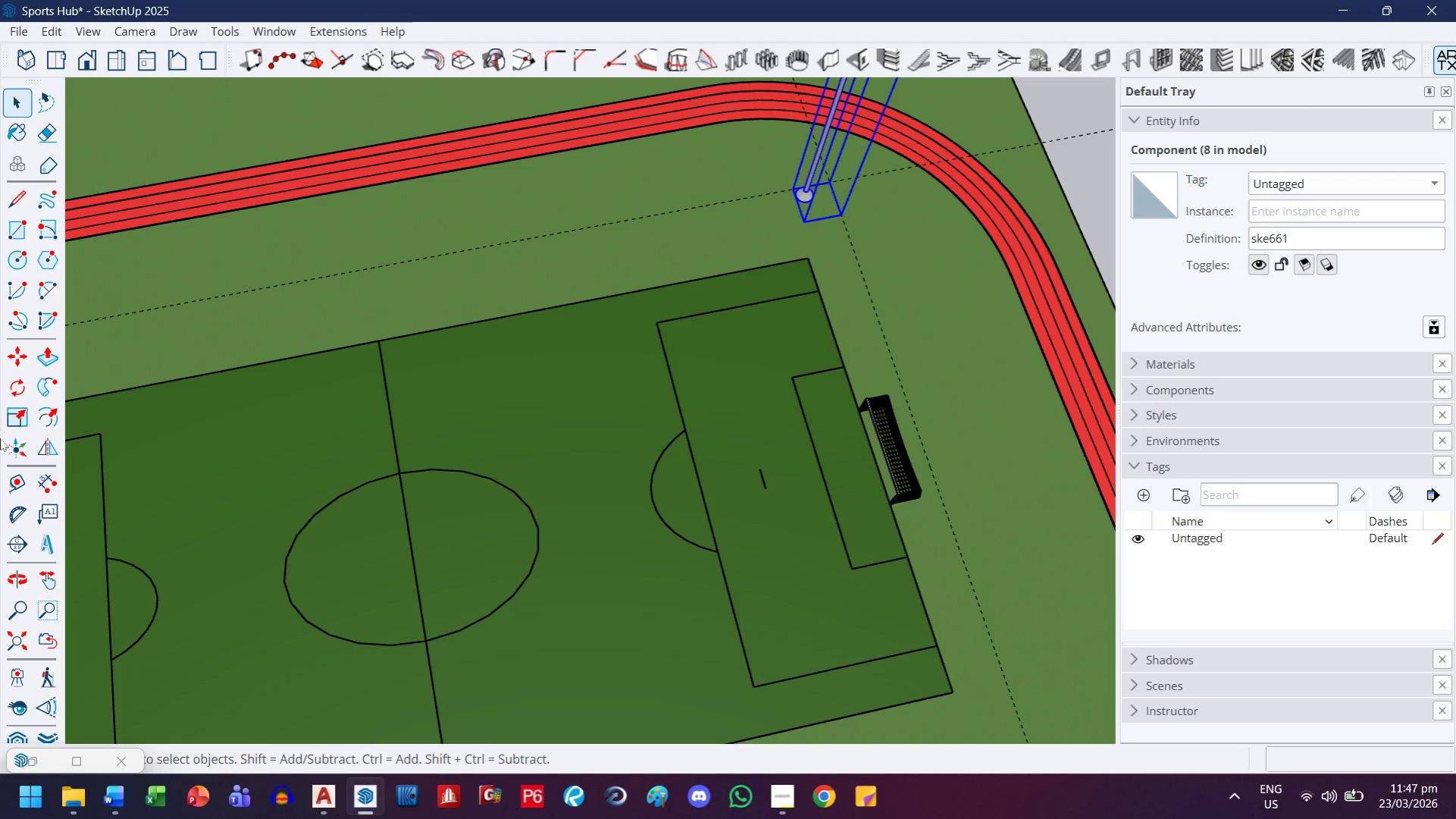 
key(H)
 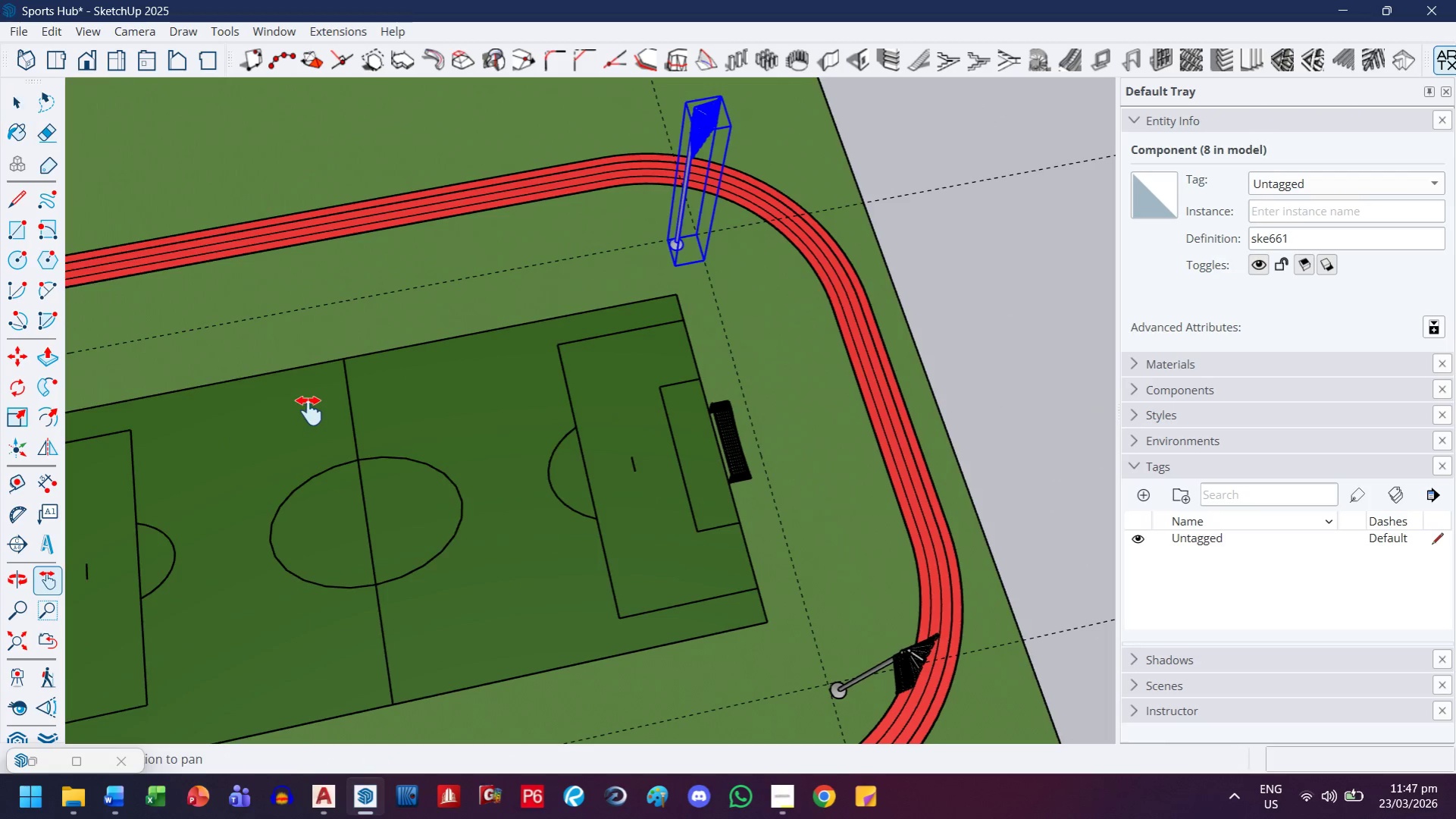 
left_click_drag(start_coordinate=[309, 411], to_coordinate=[181, 502])
 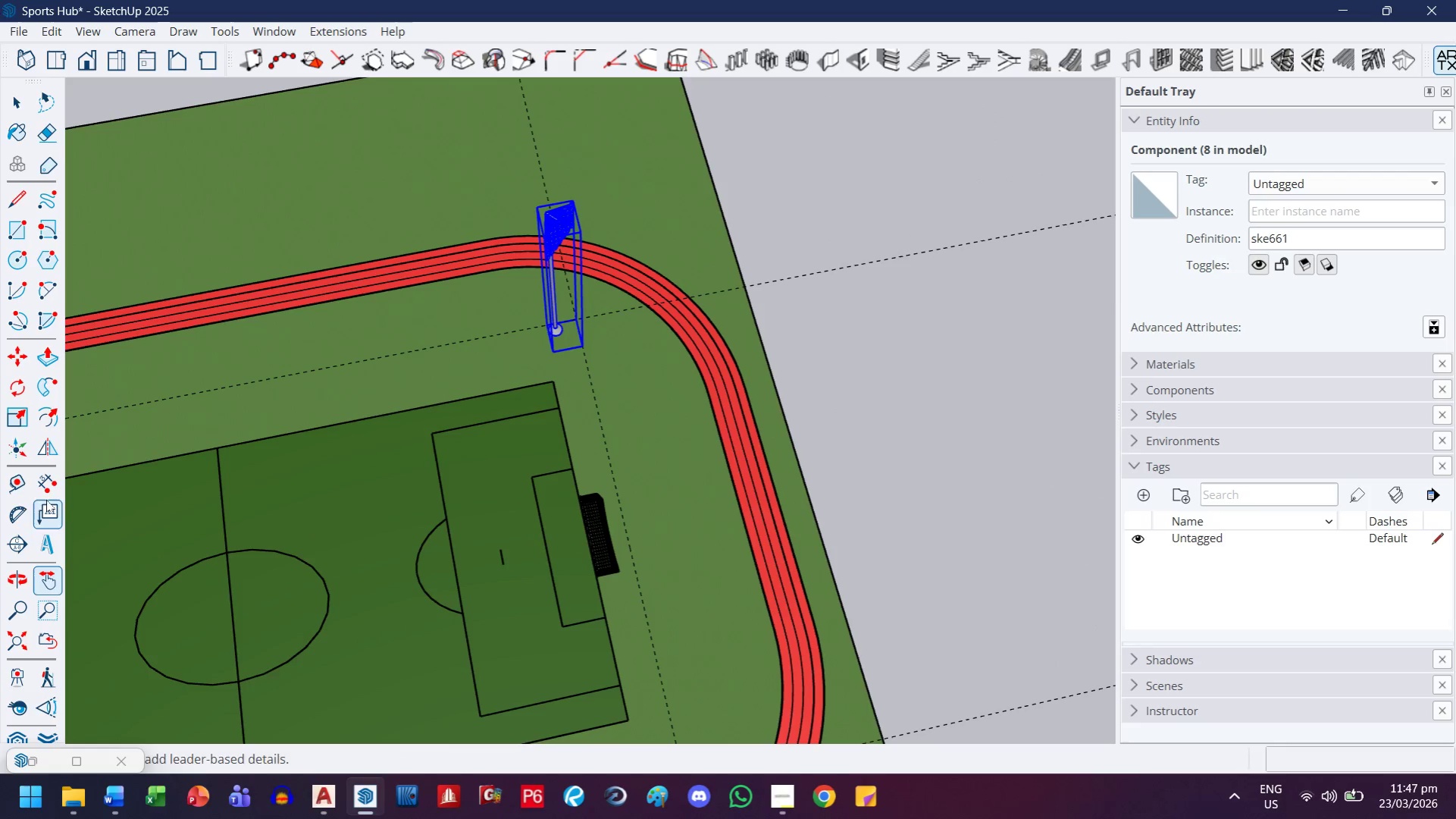 
scroll: coordinate [227, 419], scroll_direction: down, amount: 3.0
 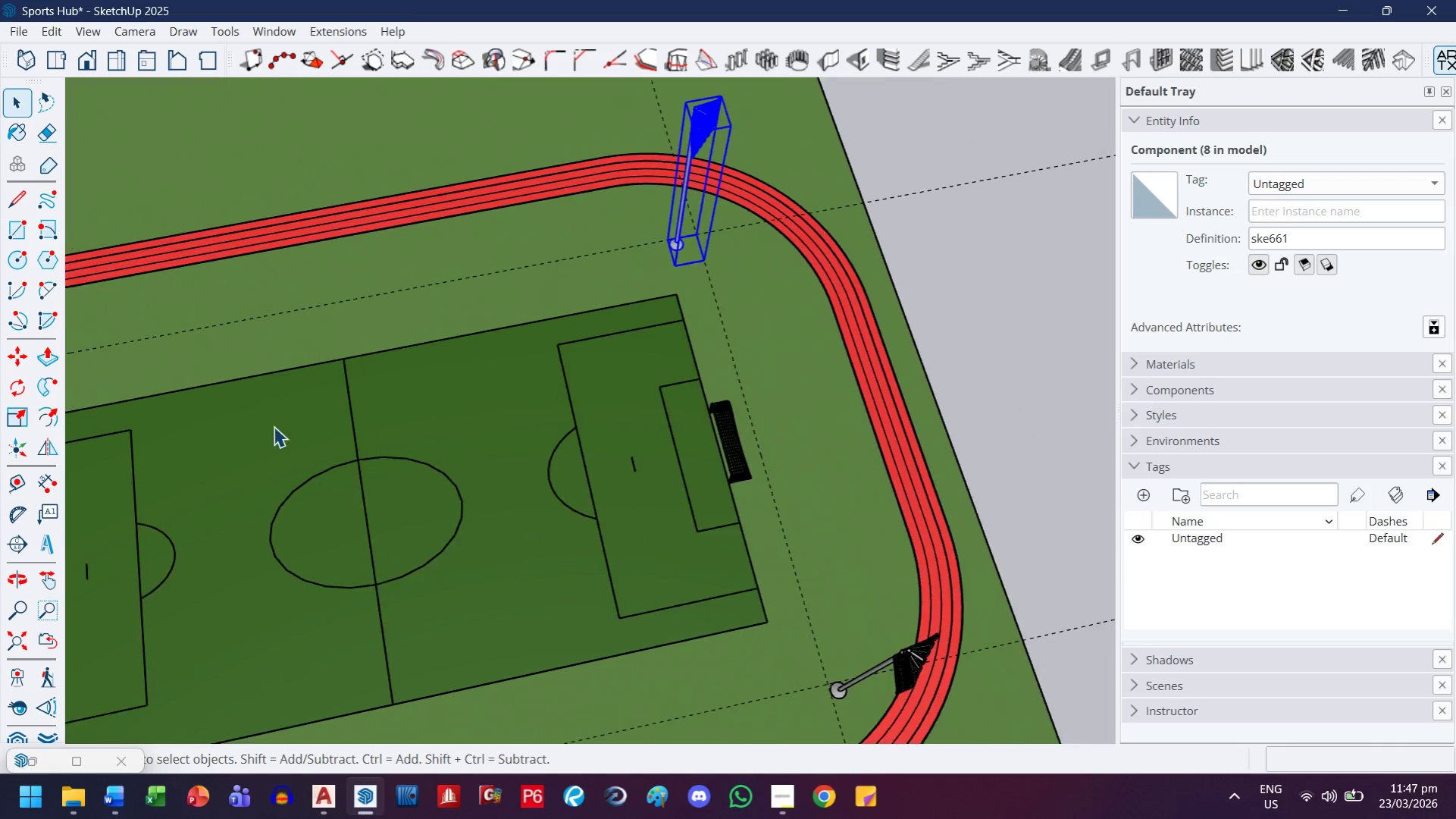 
left_click([55, 453])
 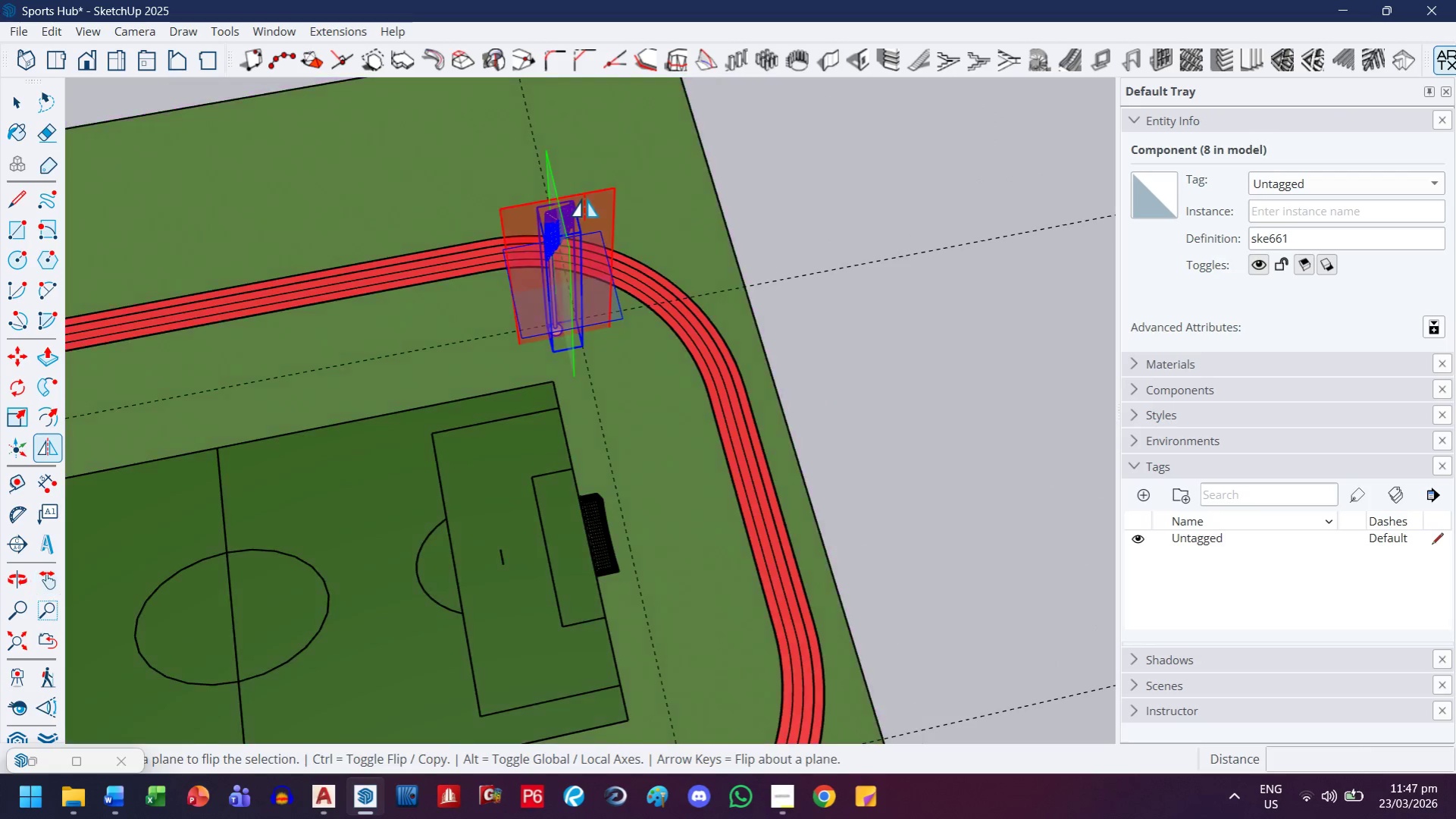 
scroll: coordinate [568, 199], scroll_direction: up, amount: 2.0
 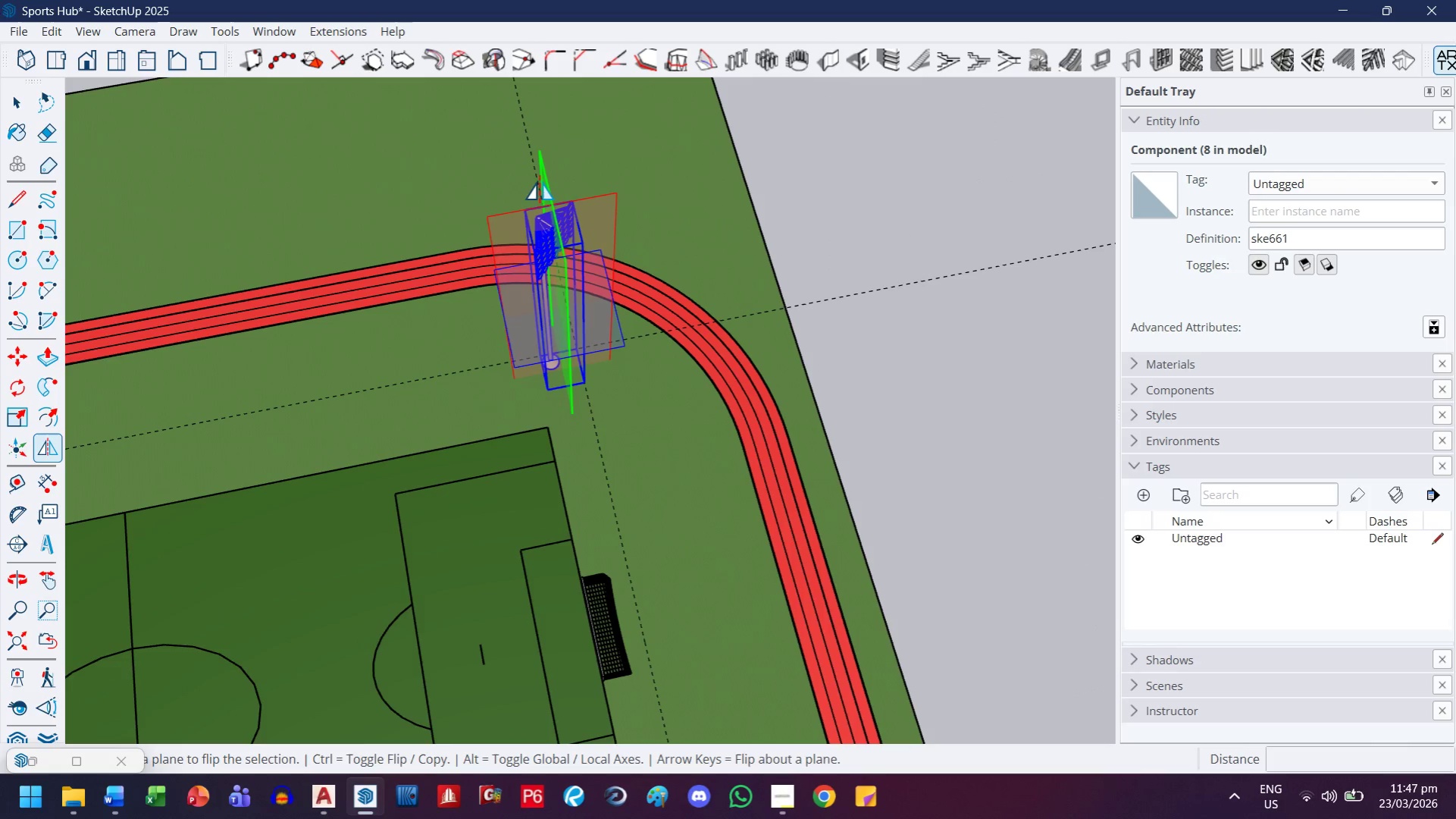 
left_click([542, 176])
 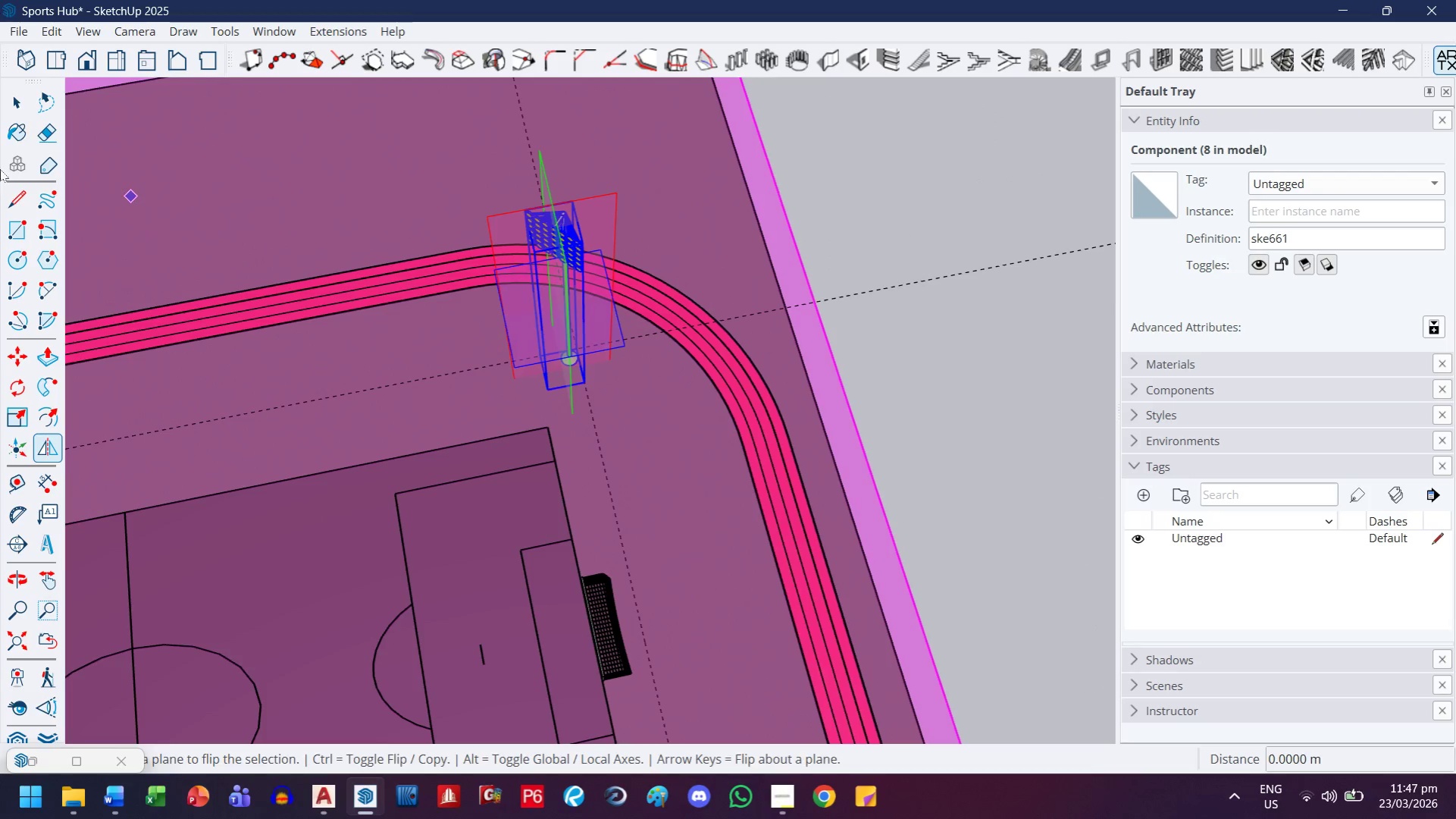 
left_click_drag(start_coordinate=[29, 96], to_coordinate=[42, 98])
 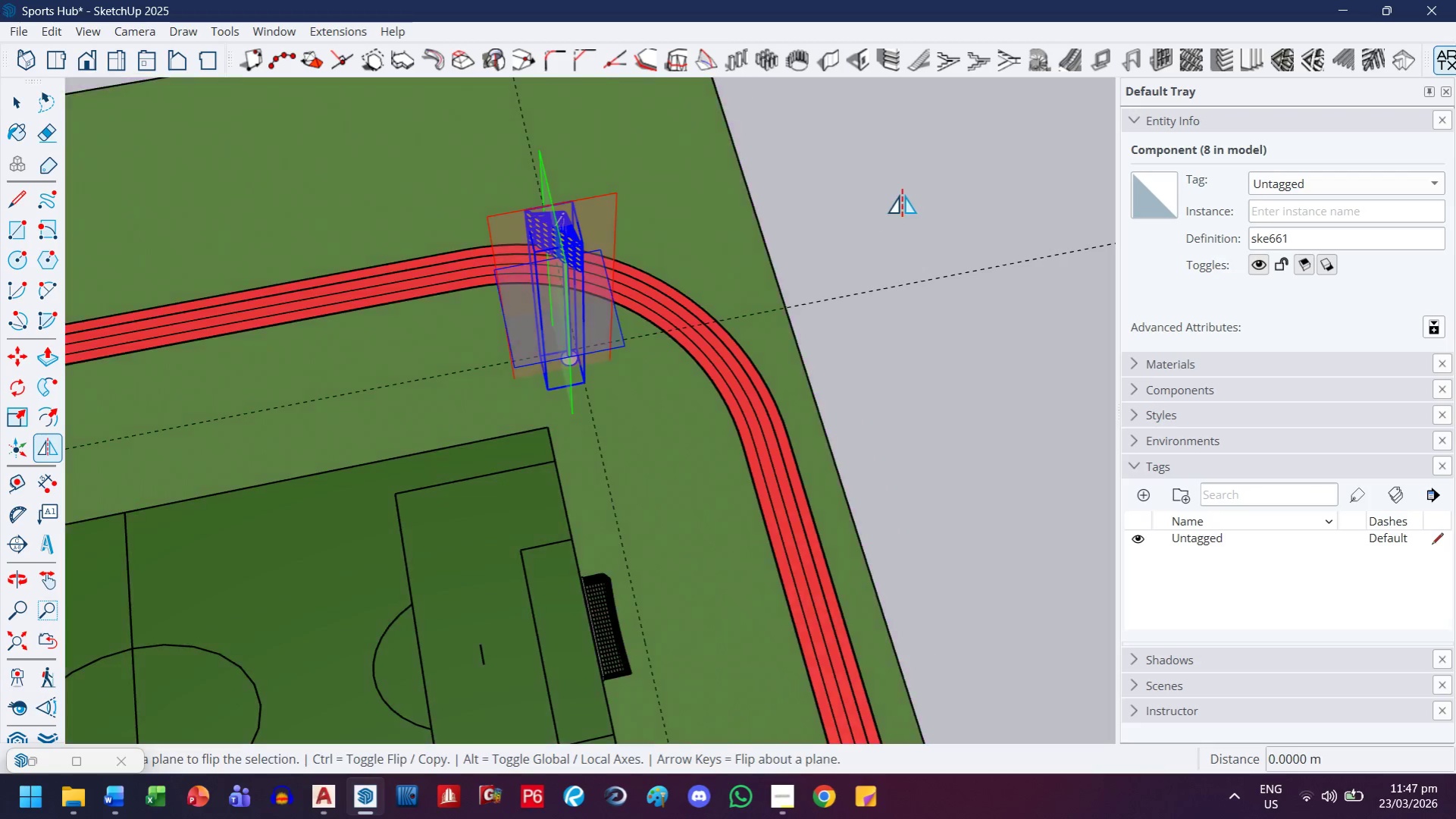 
double_click([902, 193])
 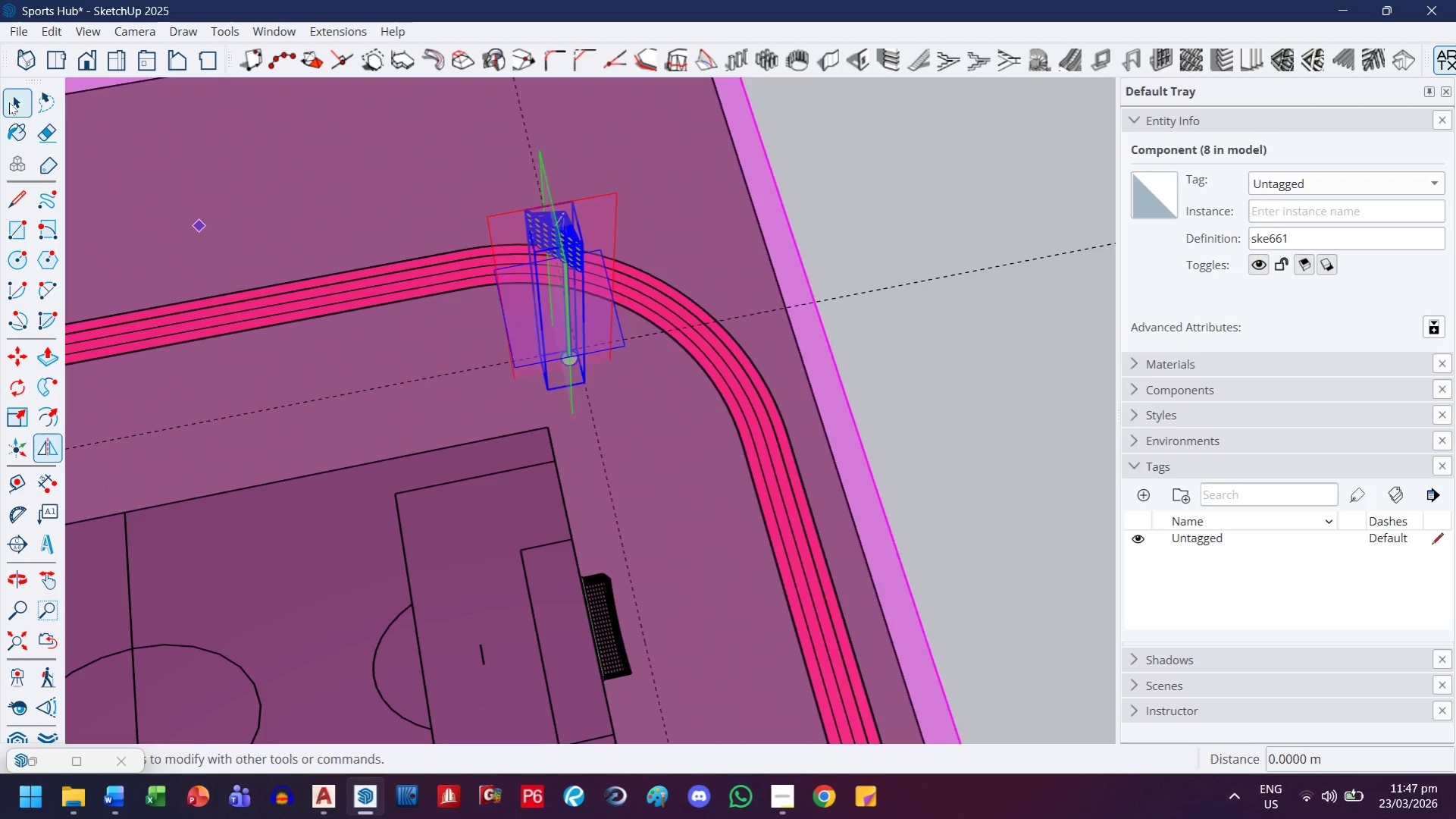 
double_click([794, 216])
 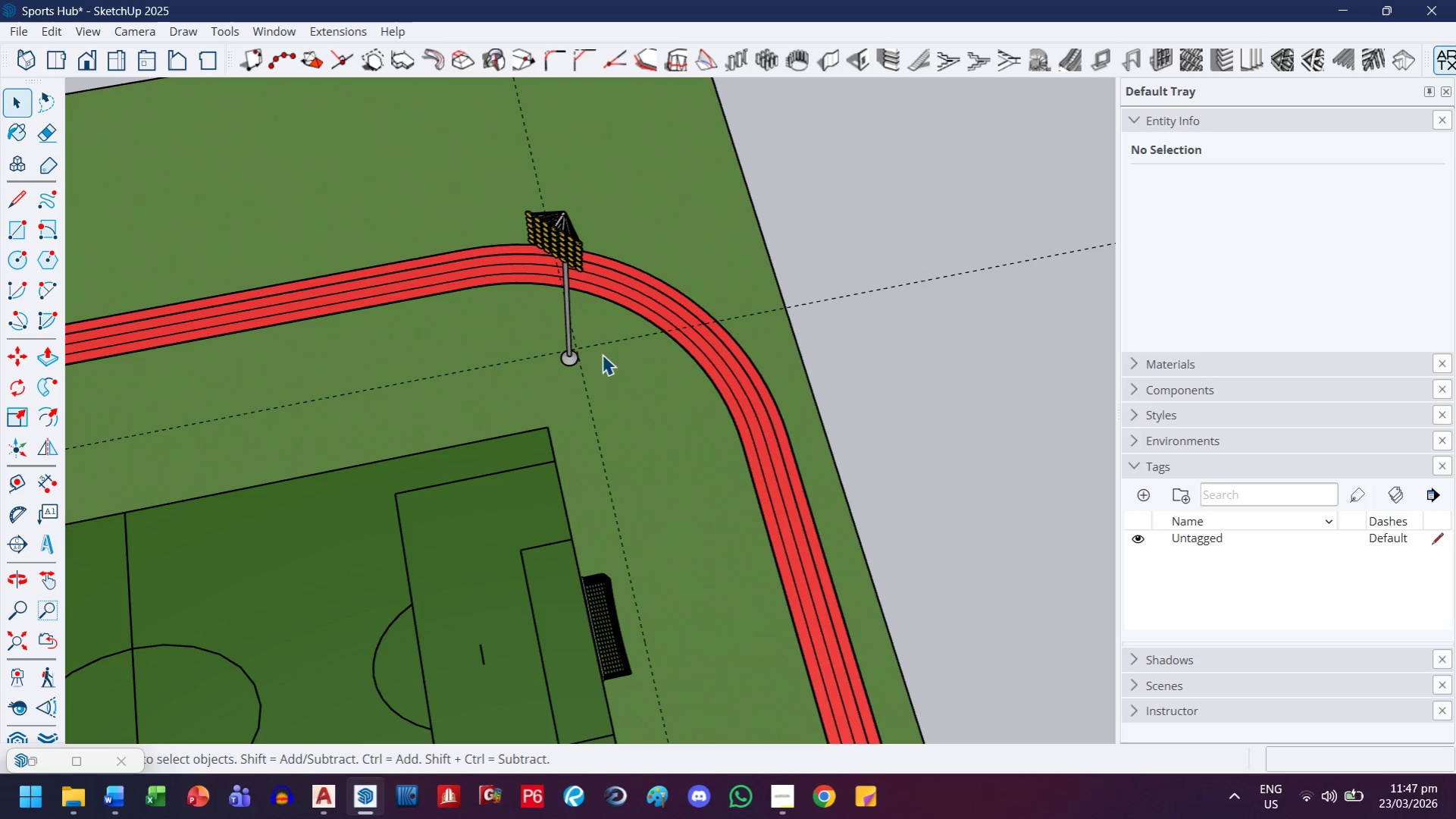 
left_click([568, 356])
 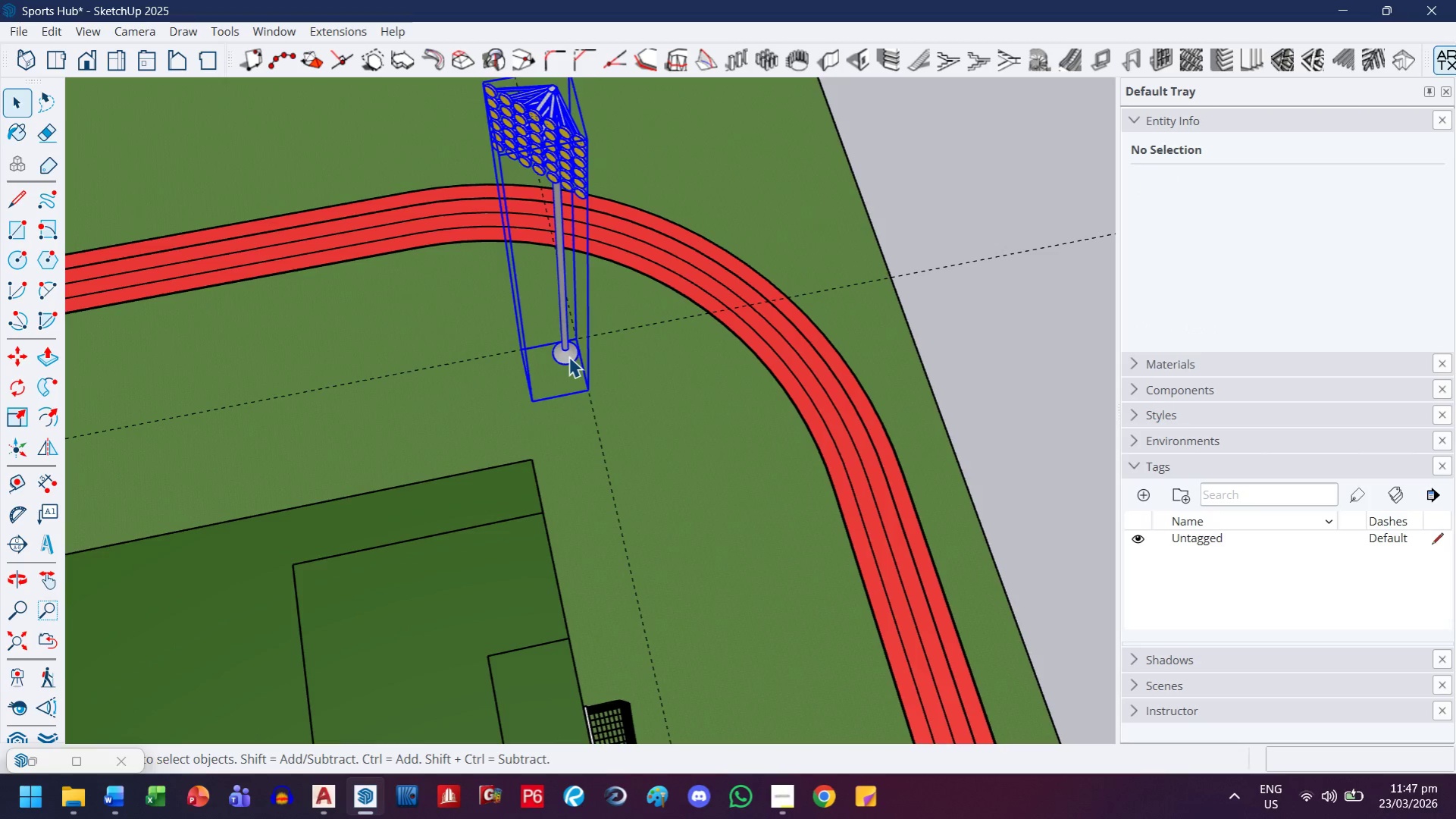 
scroll: coordinate [575, 369], scroll_direction: up, amount: 4.0
 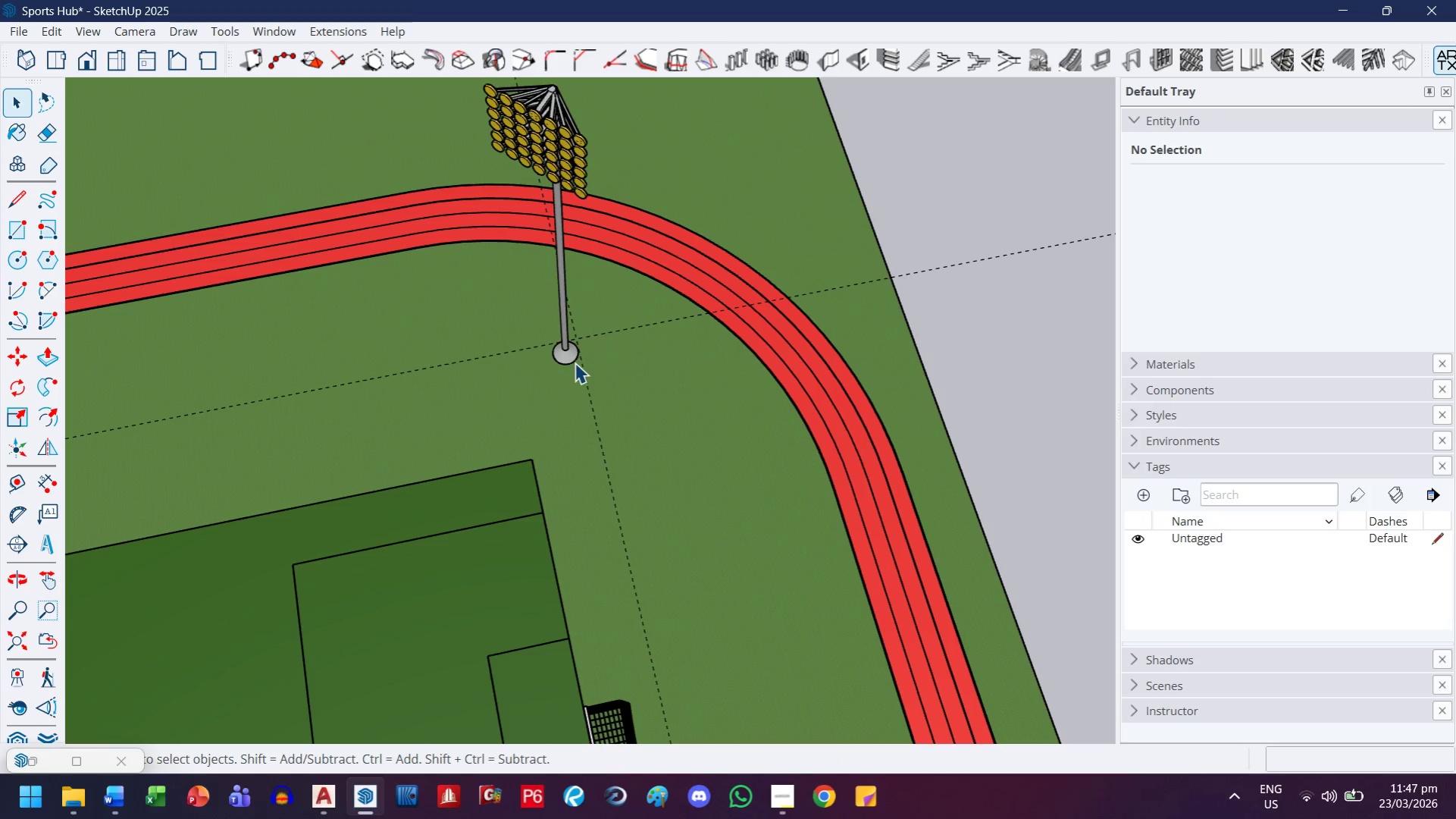 
key(H)
 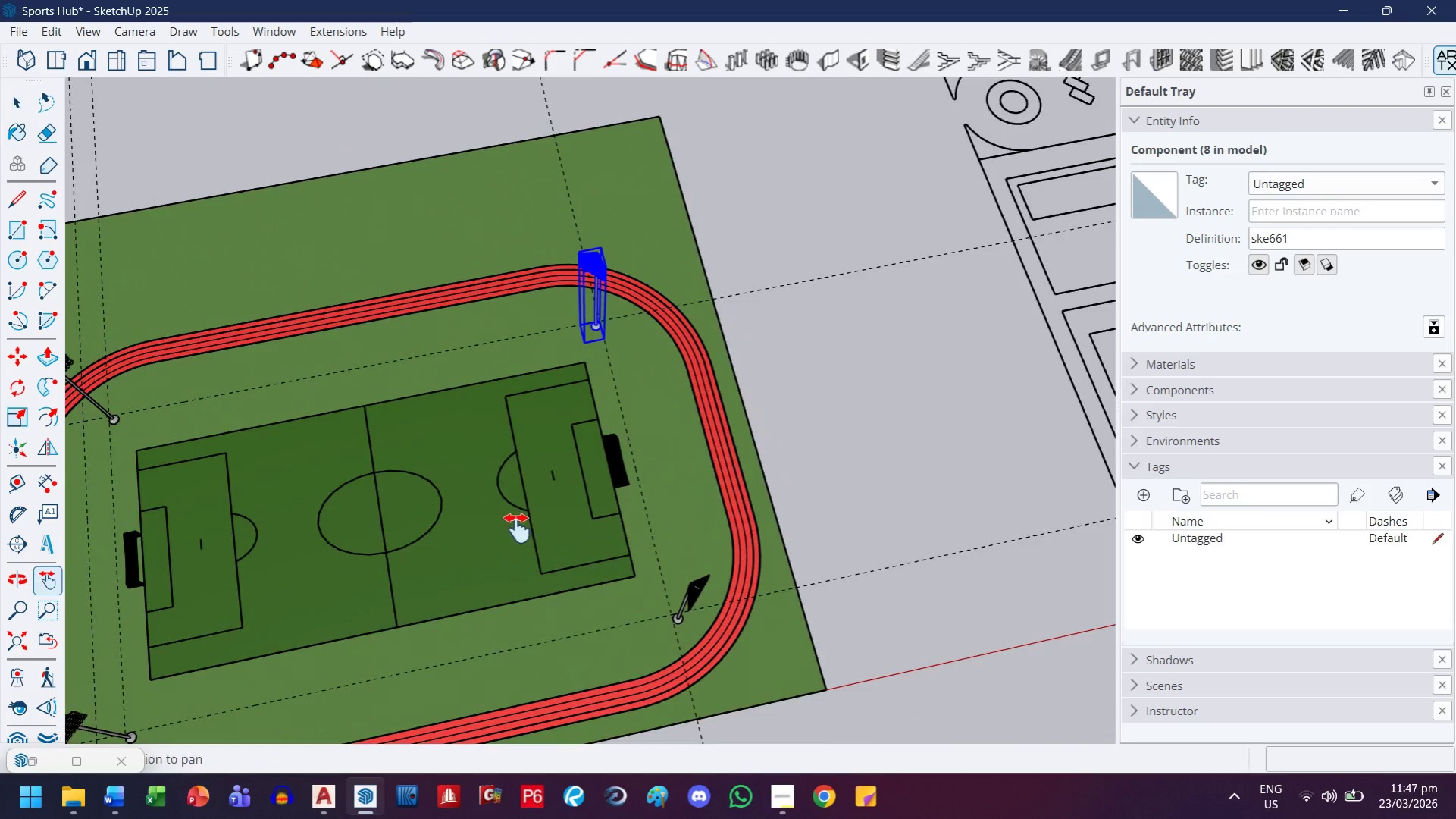 
left_click_drag(start_coordinate=[517, 529], to_coordinate=[652, 321])
 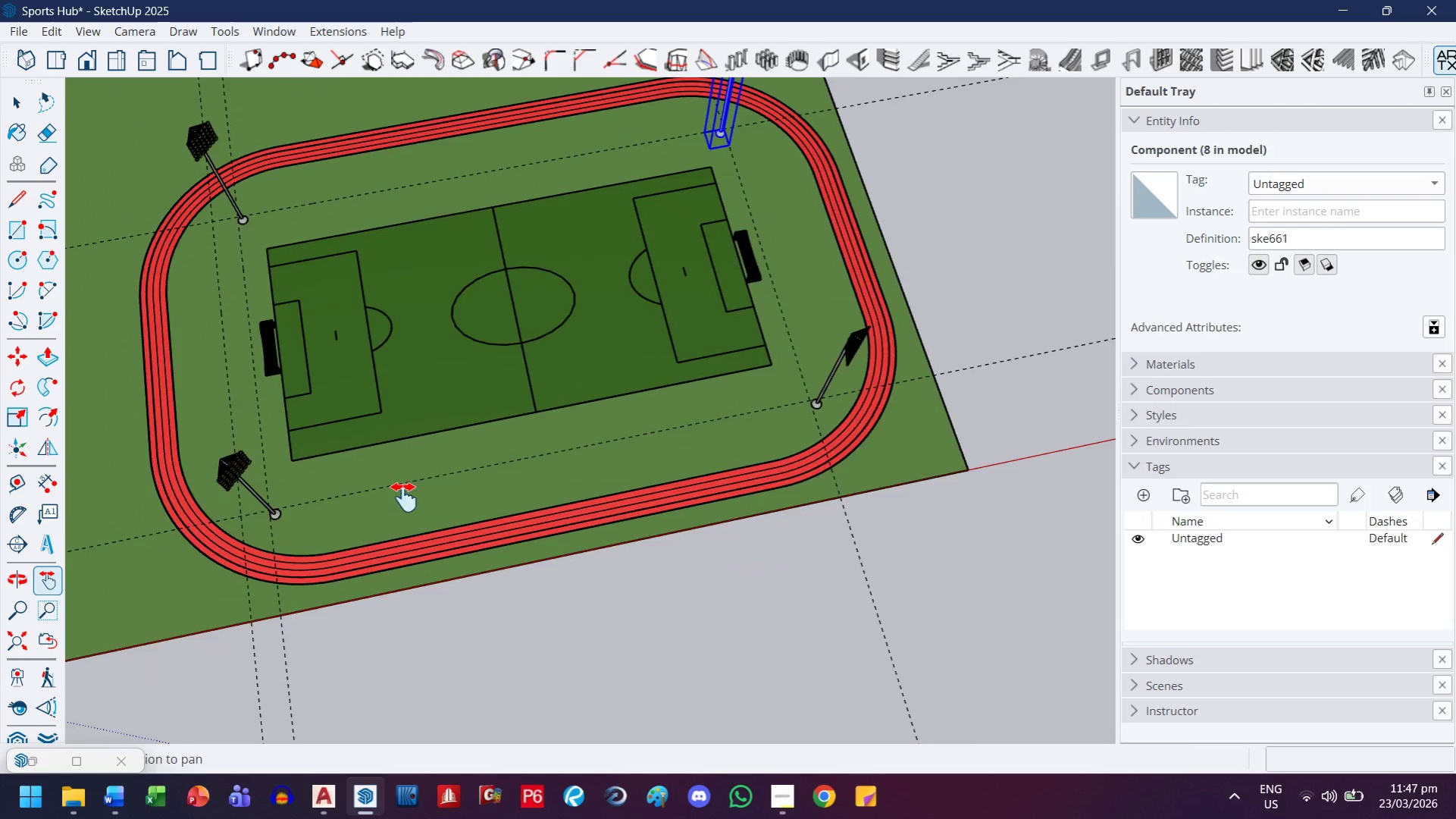 
scroll: coordinate [600, 323], scroll_direction: down, amount: 12.0
 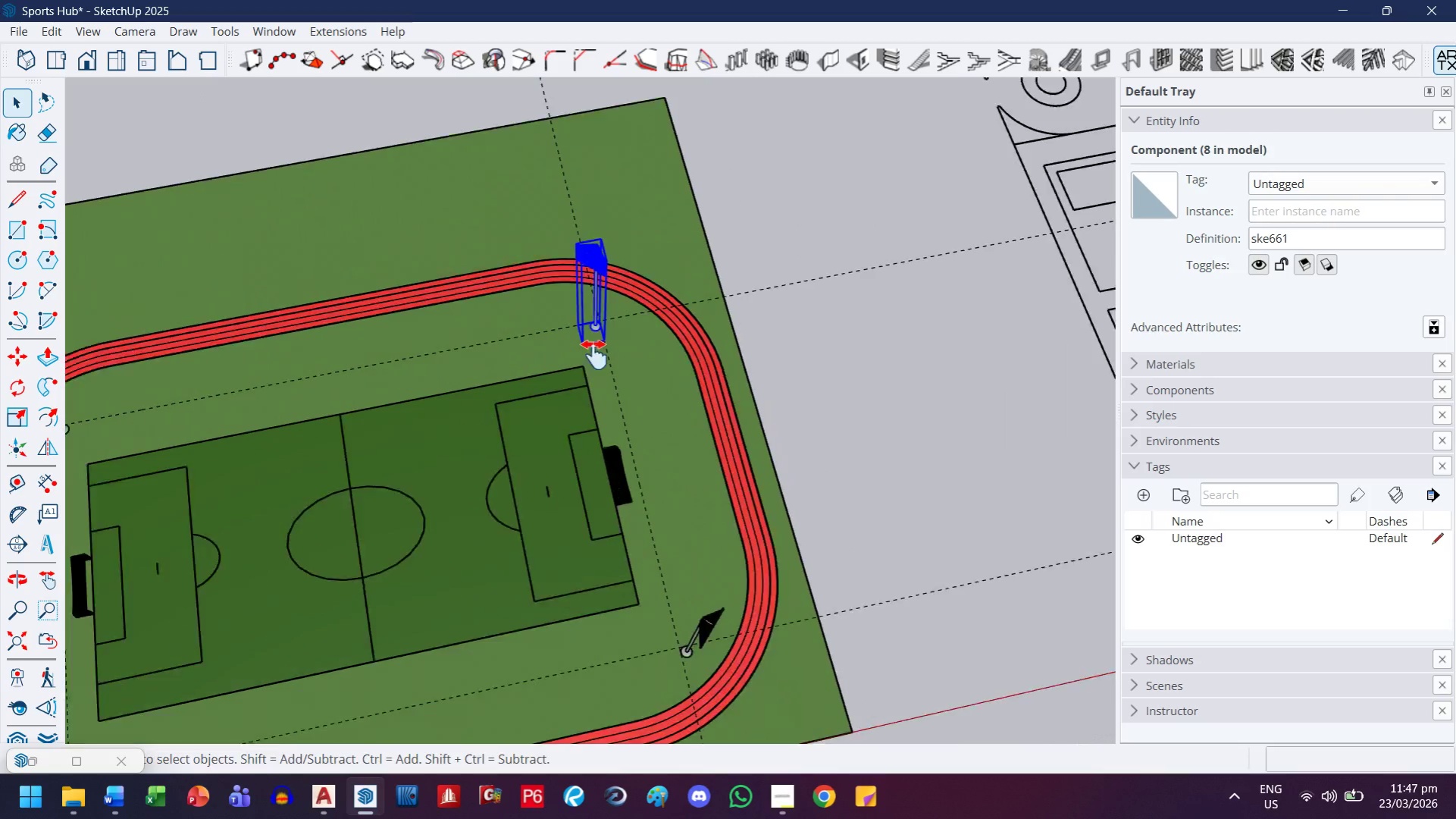 
left_click_drag(start_coordinate=[404, 497], to_coordinate=[689, 456])
 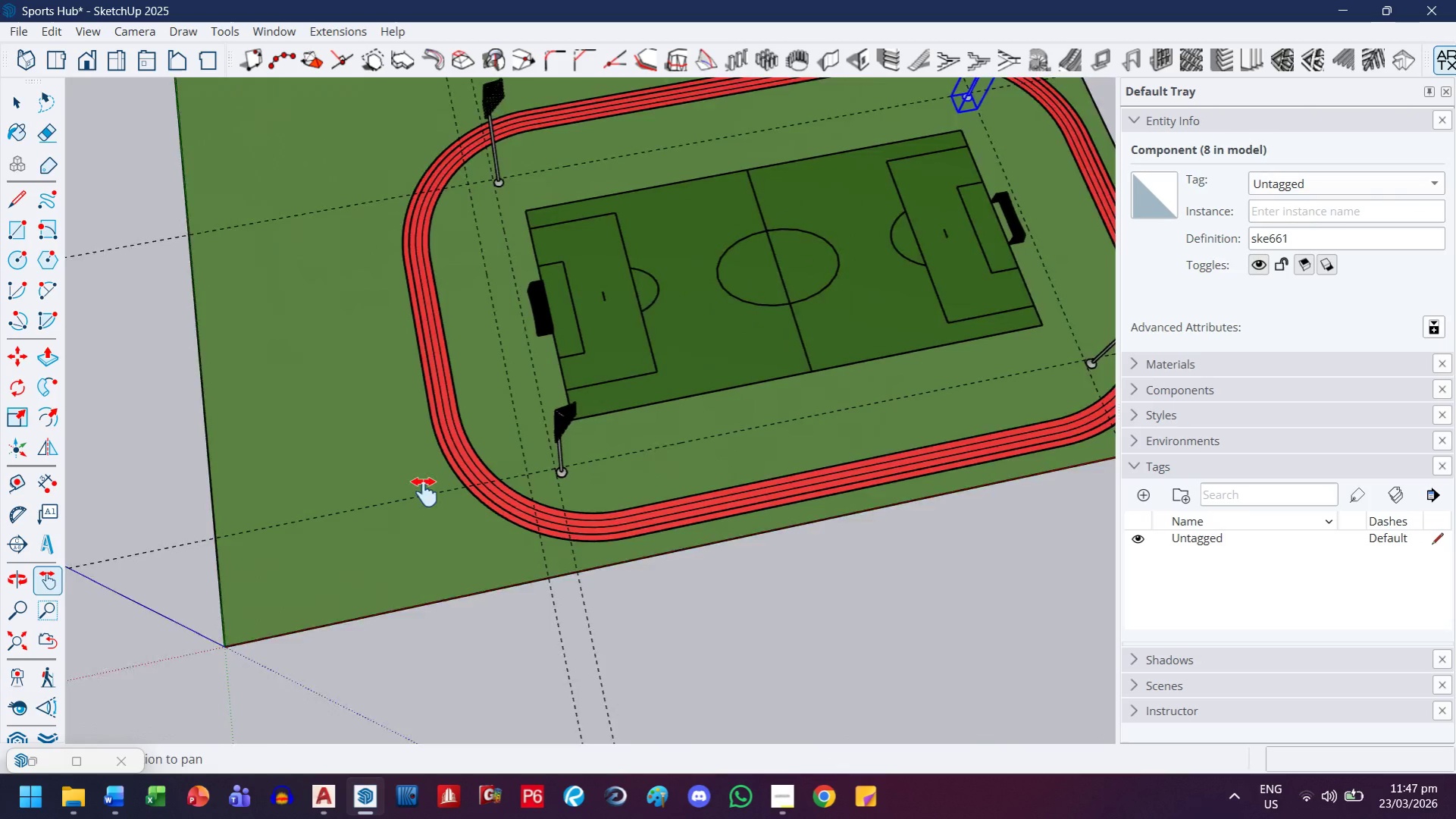 
scroll: coordinate [421, 496], scroll_direction: up, amount: 4.0
 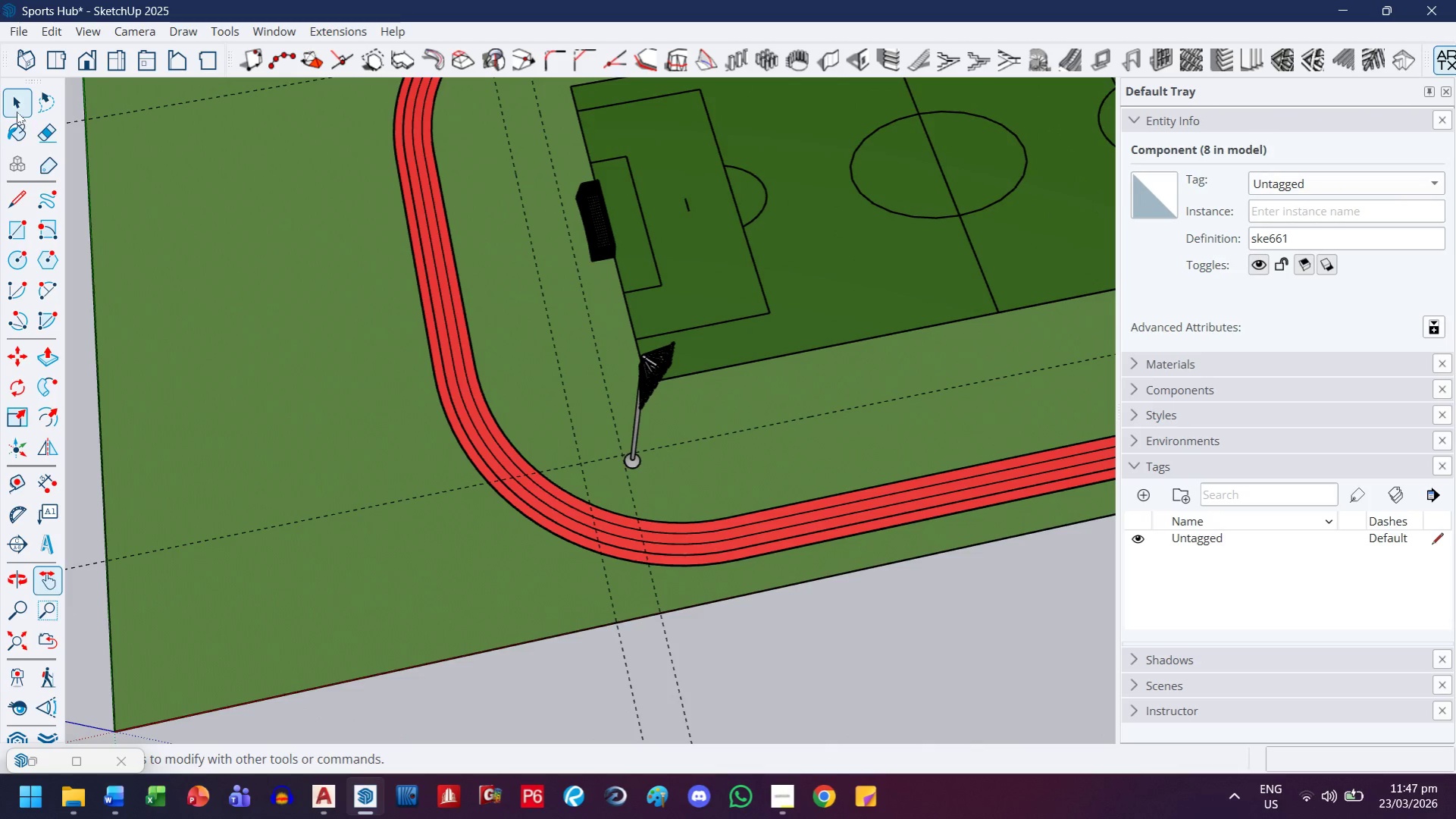 
left_click([612, 455])
 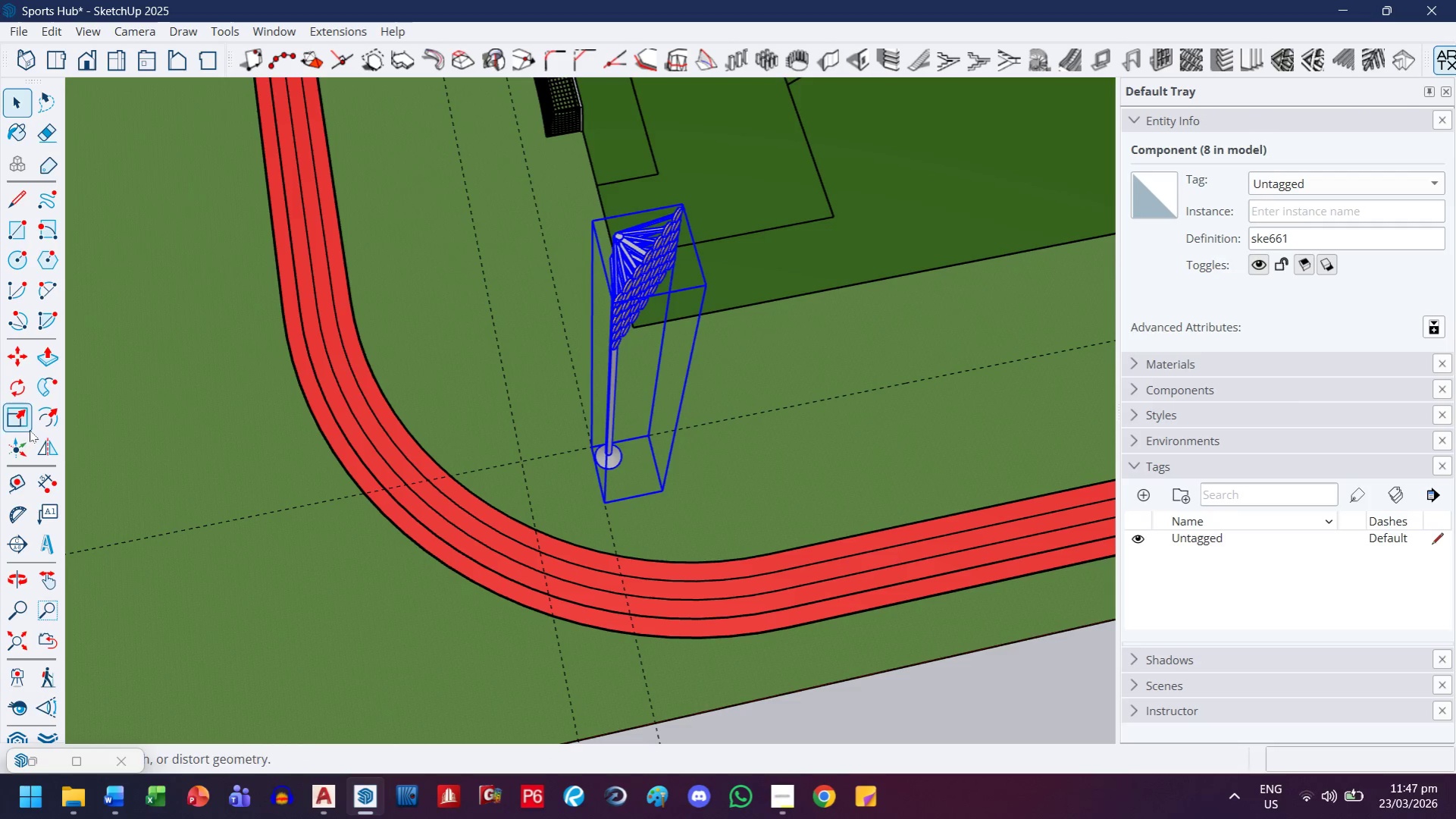 
scroll: coordinate [710, 495], scroll_direction: up, amount: 5.0
 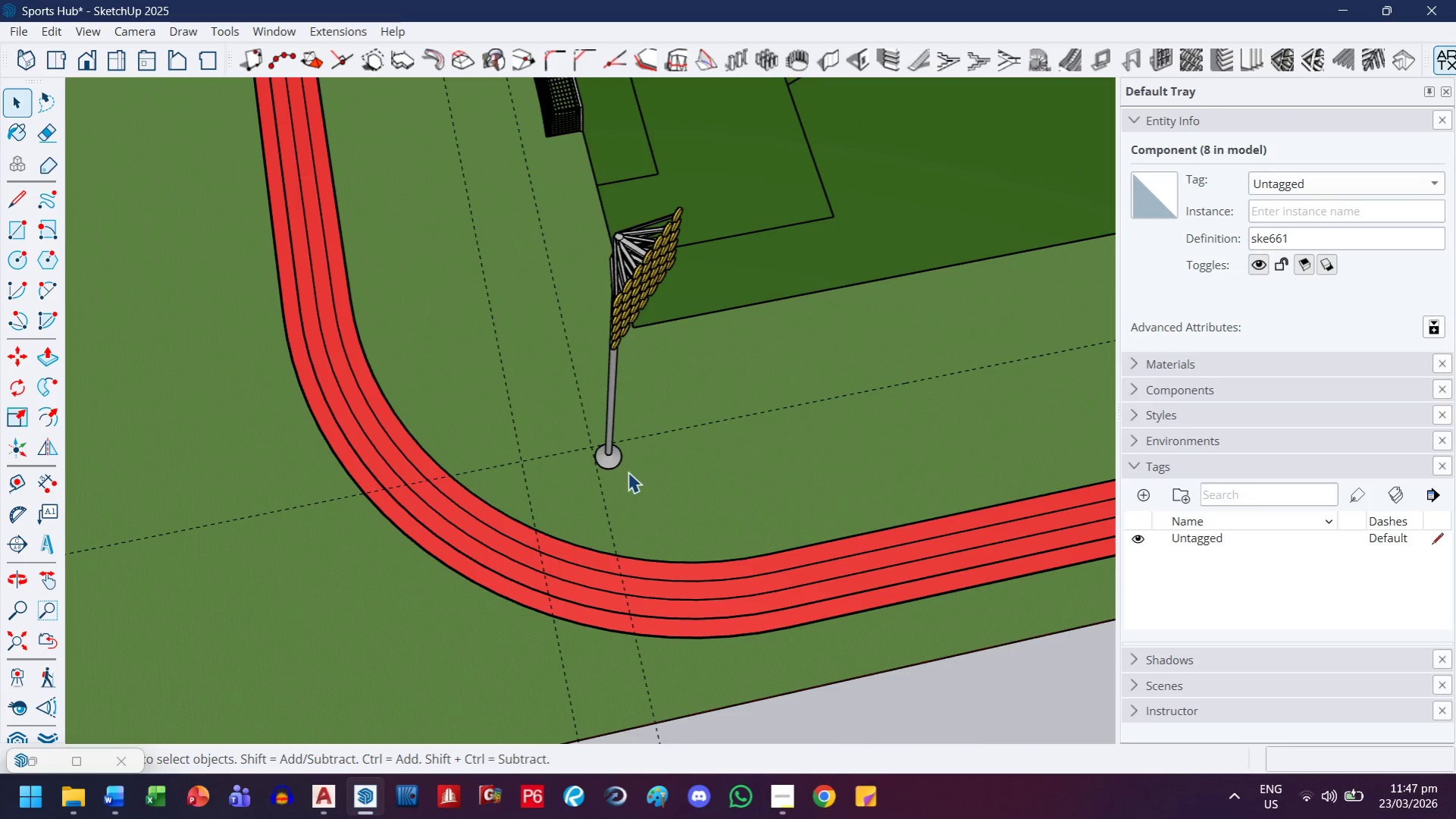 
left_click([36, 451])
 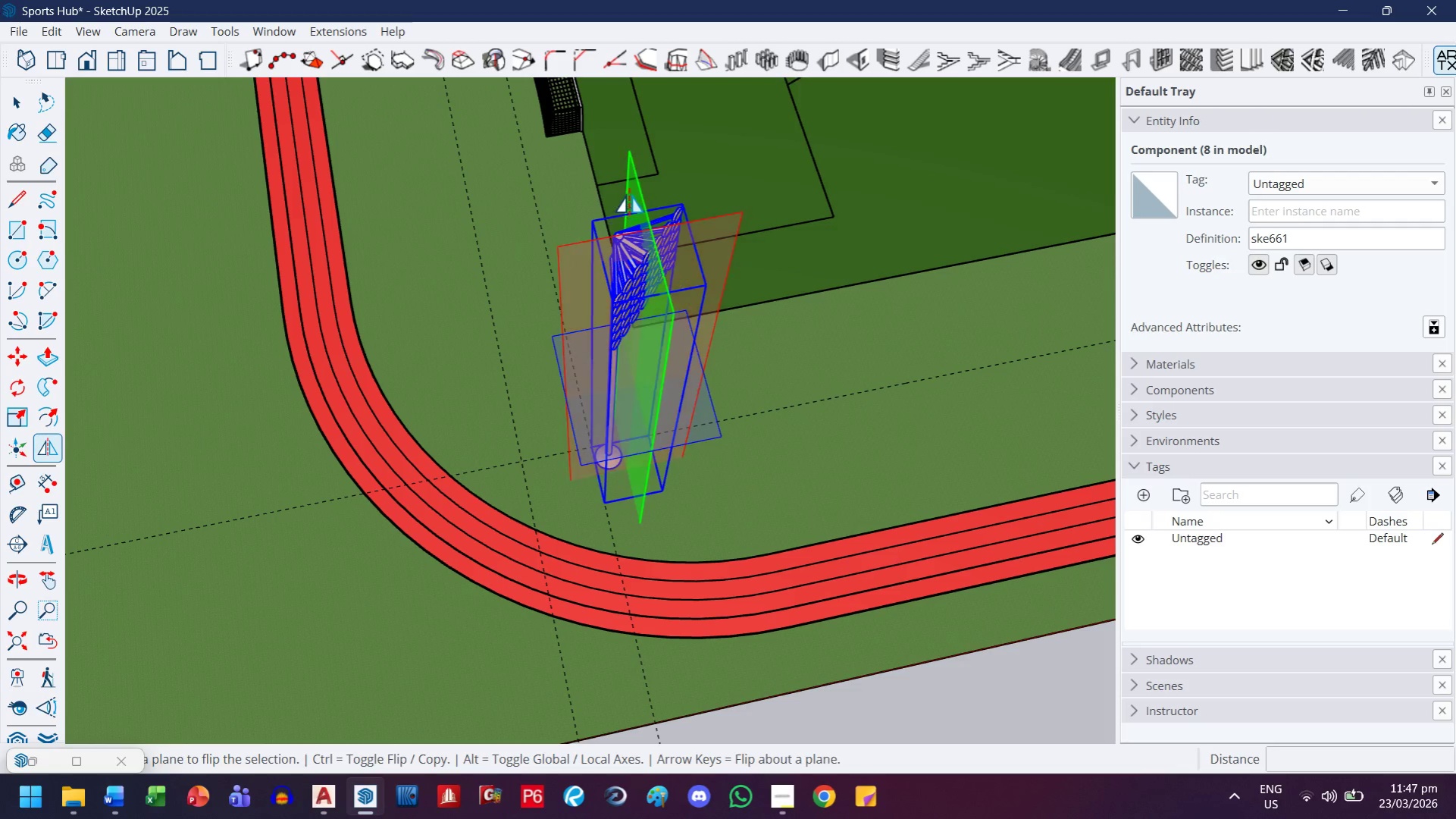 
left_click([631, 188])
 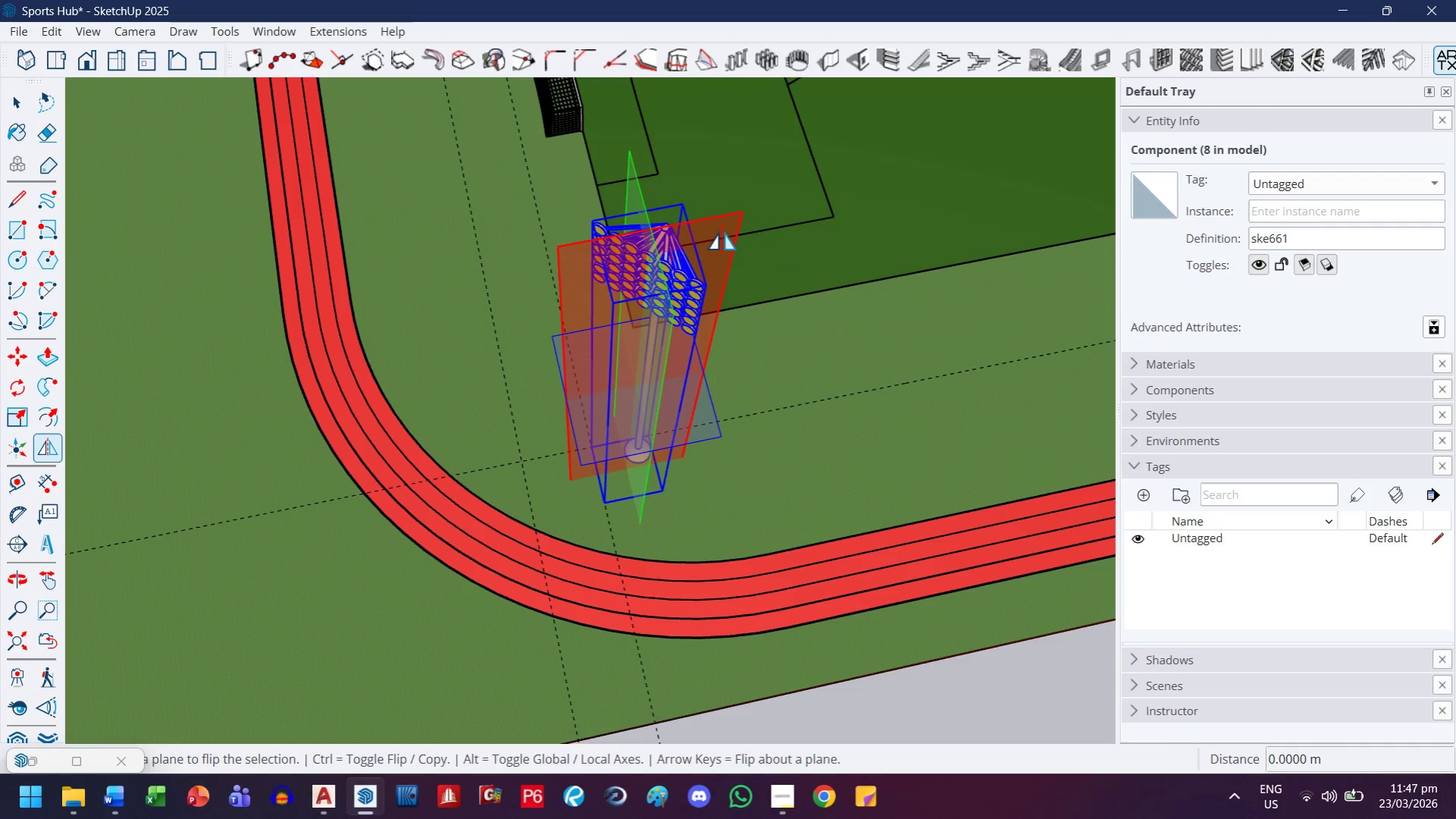 
left_click([723, 226])
 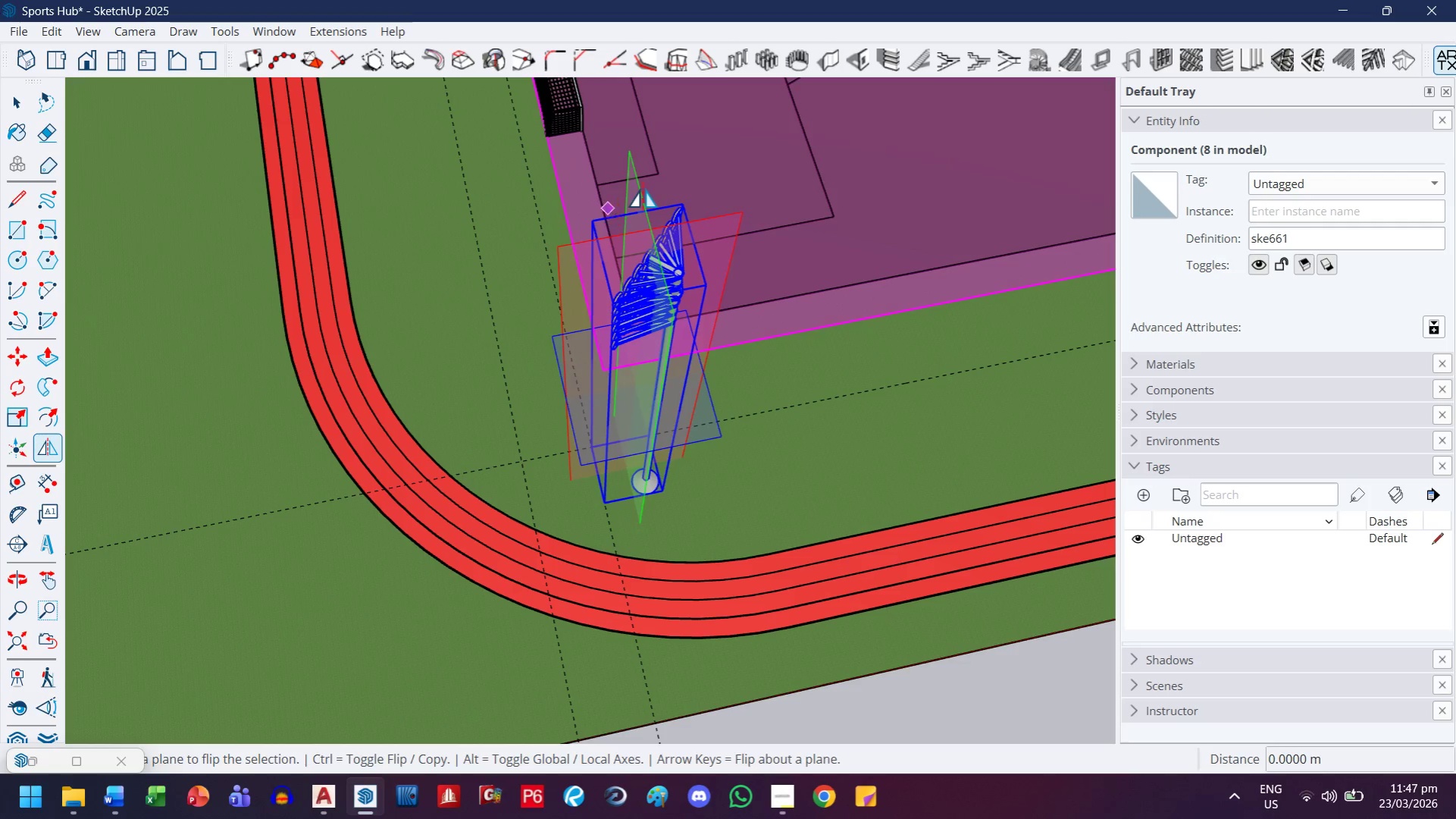 
left_click([637, 191])
 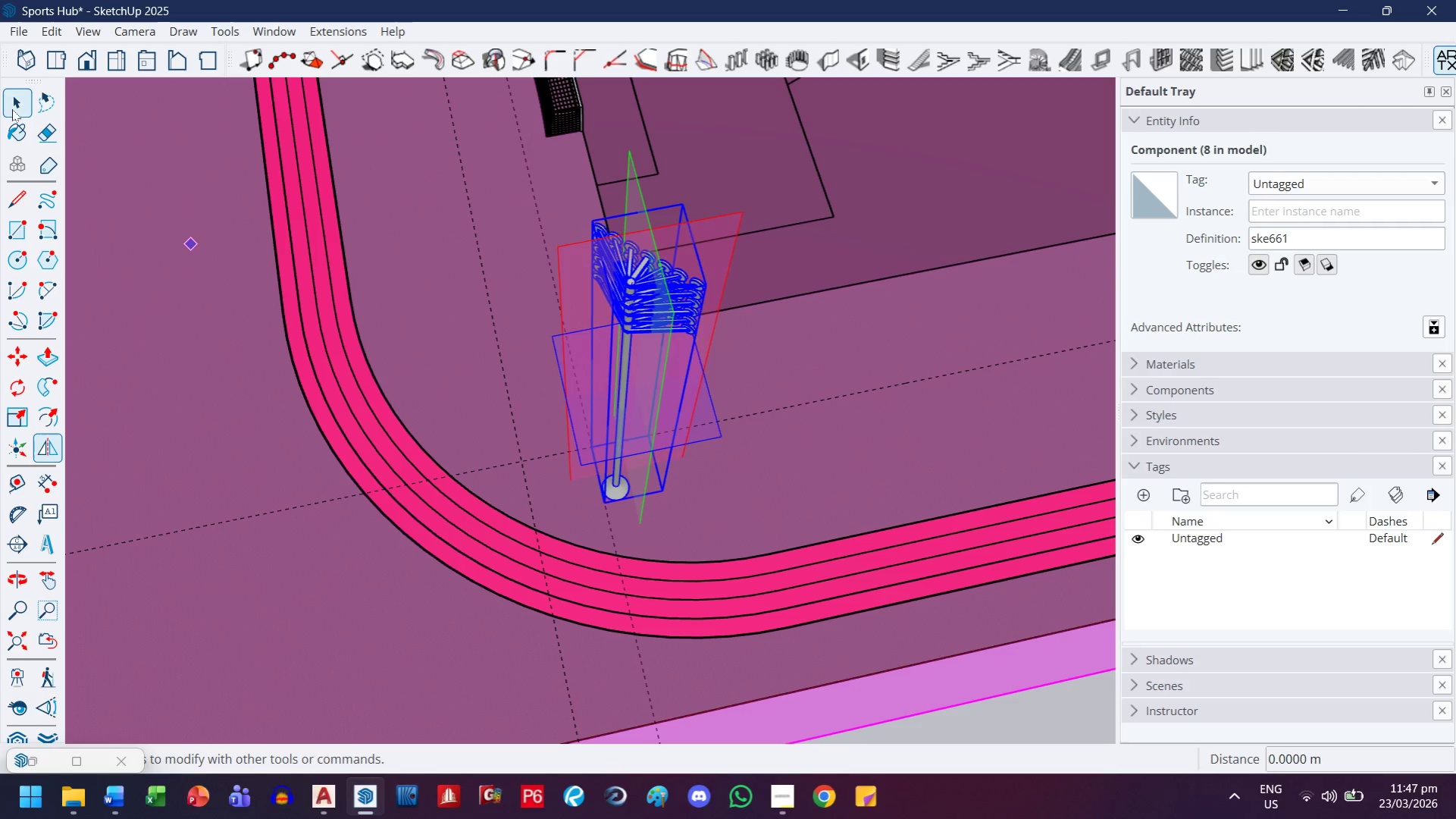 
left_click([14, 108])
 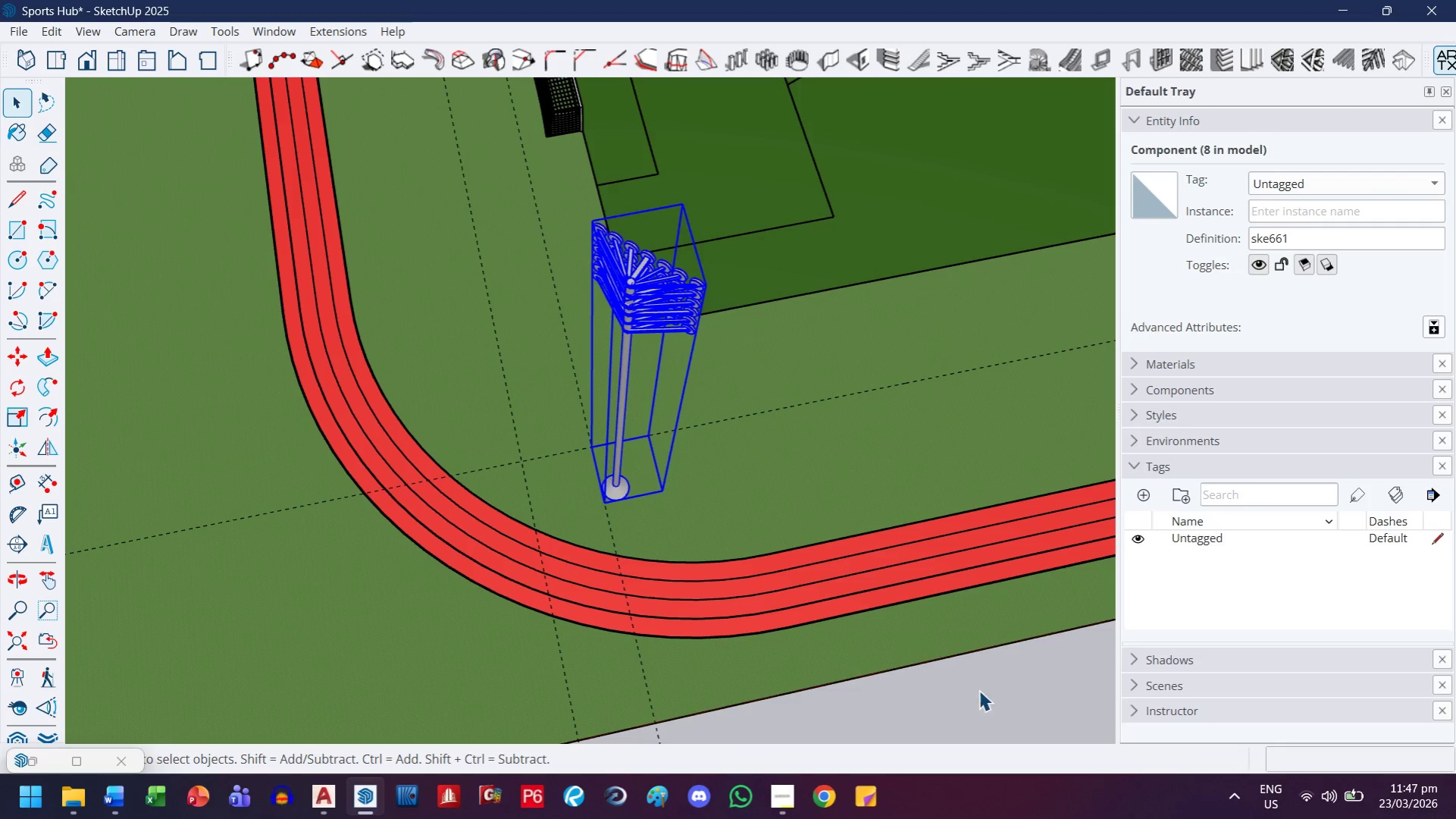 
left_click([985, 706])
 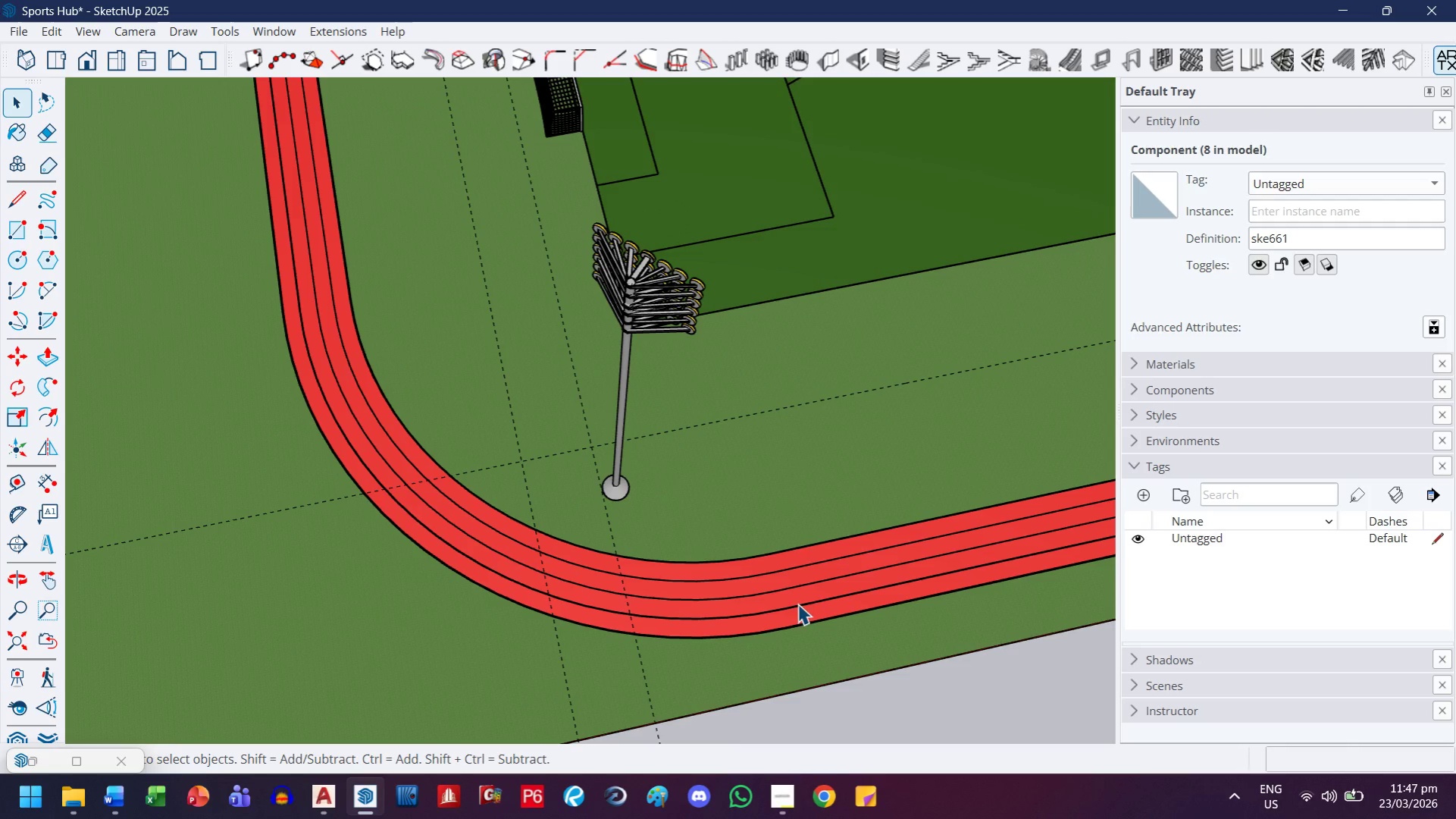 
scroll: coordinate [669, 510], scroll_direction: down, amount: 13.0
 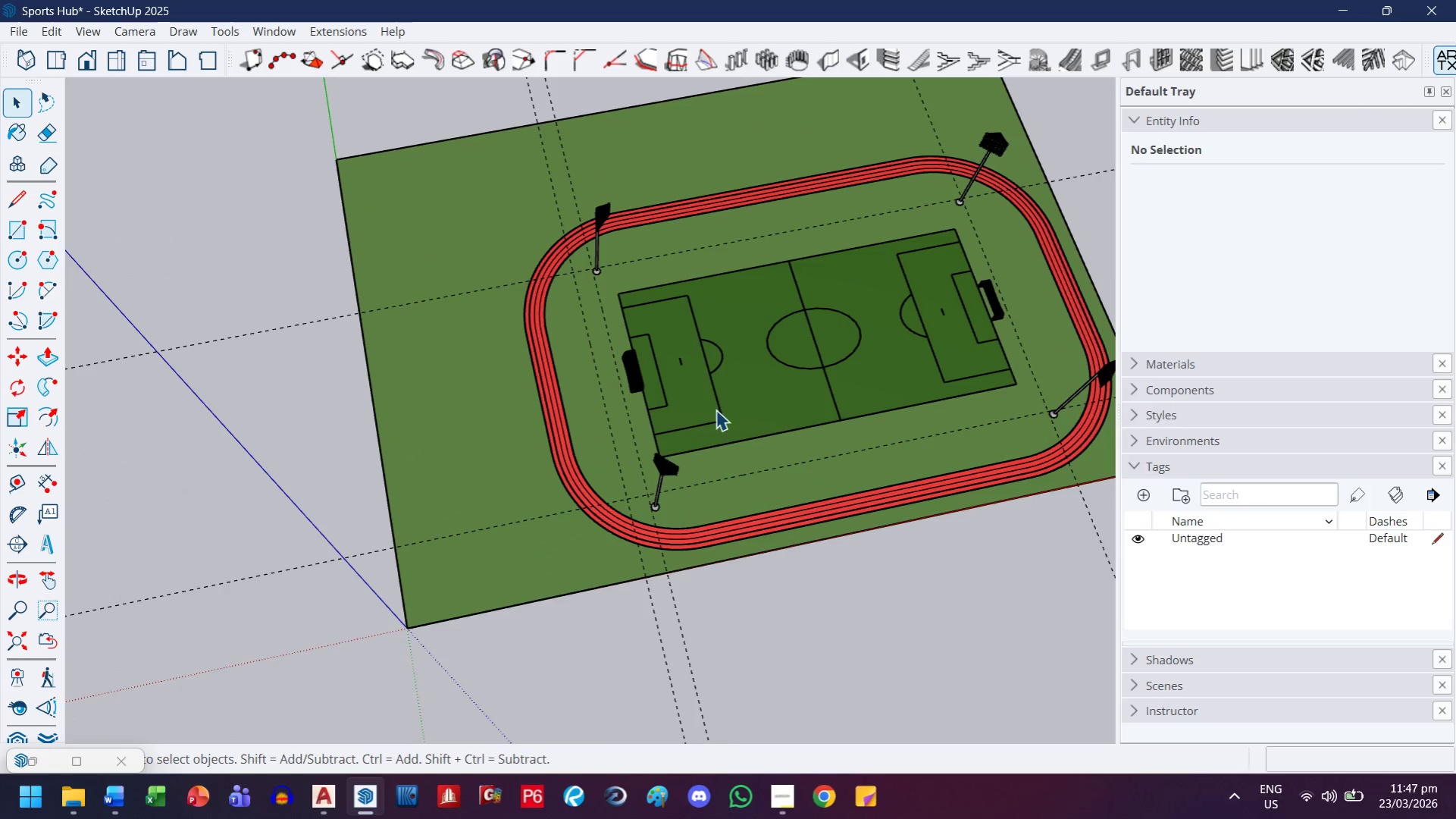 
left_click([637, 540])
 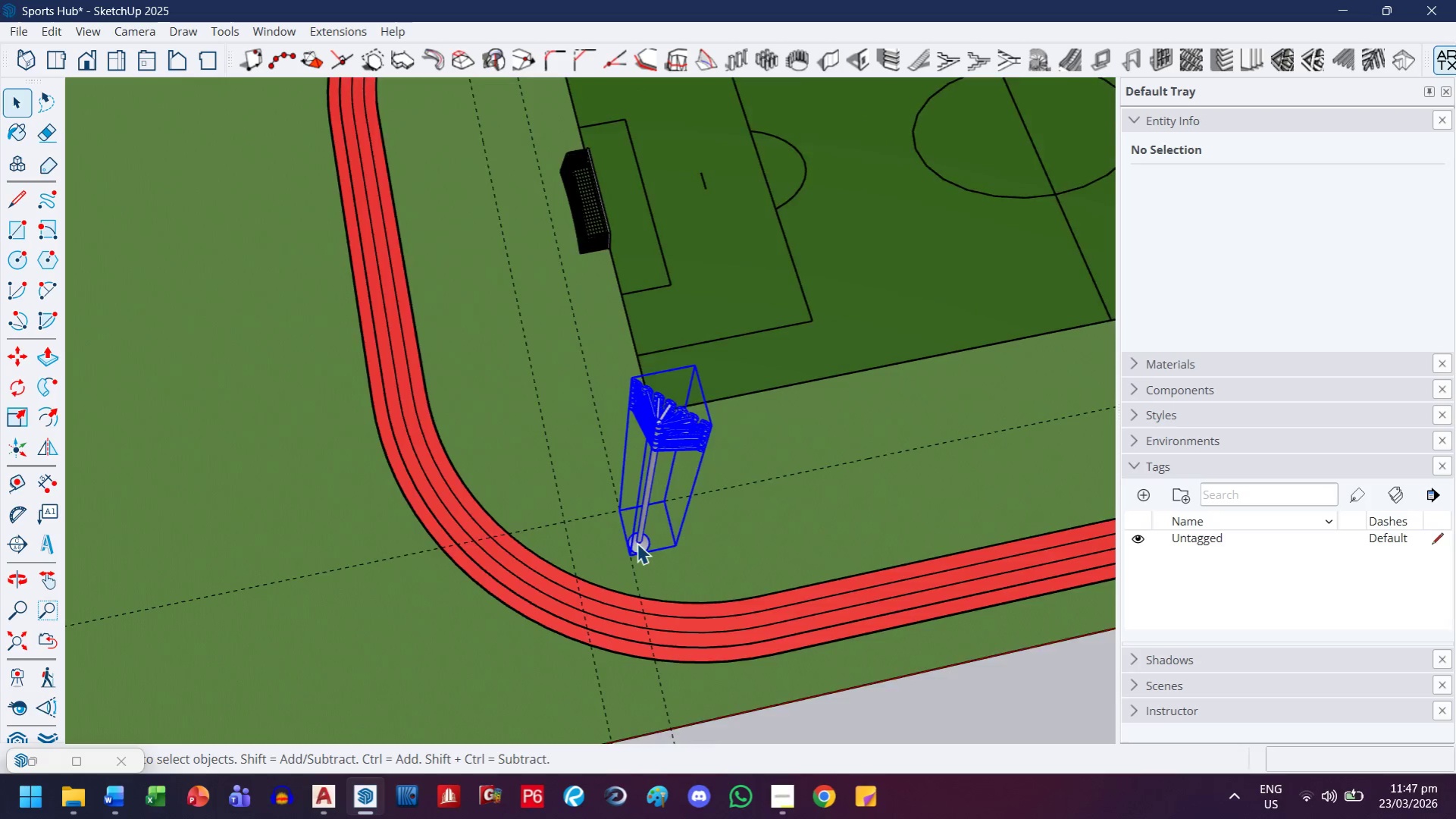 
scroll: coordinate [647, 521], scroll_direction: up, amount: 10.0
 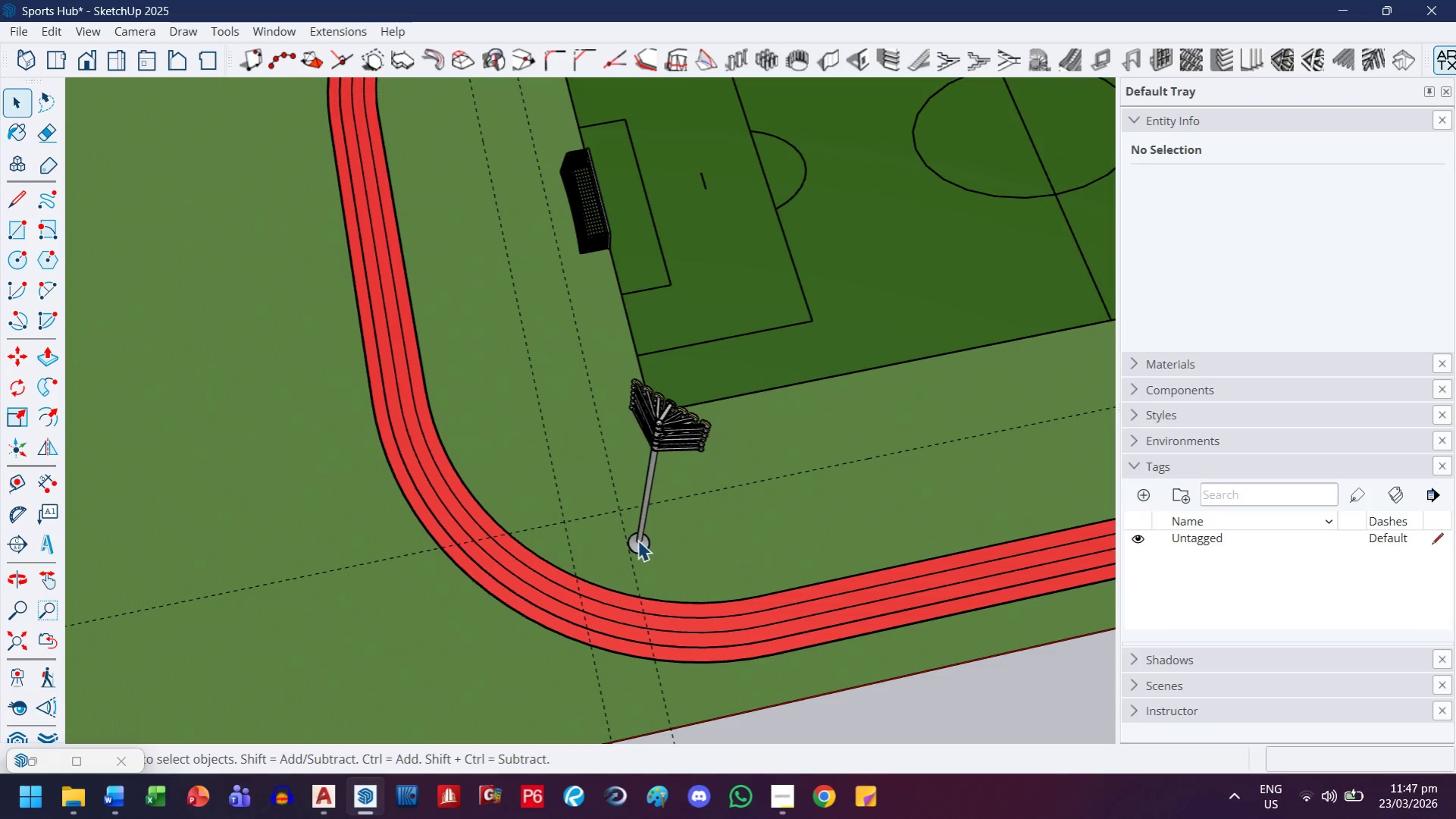 
key(M)
 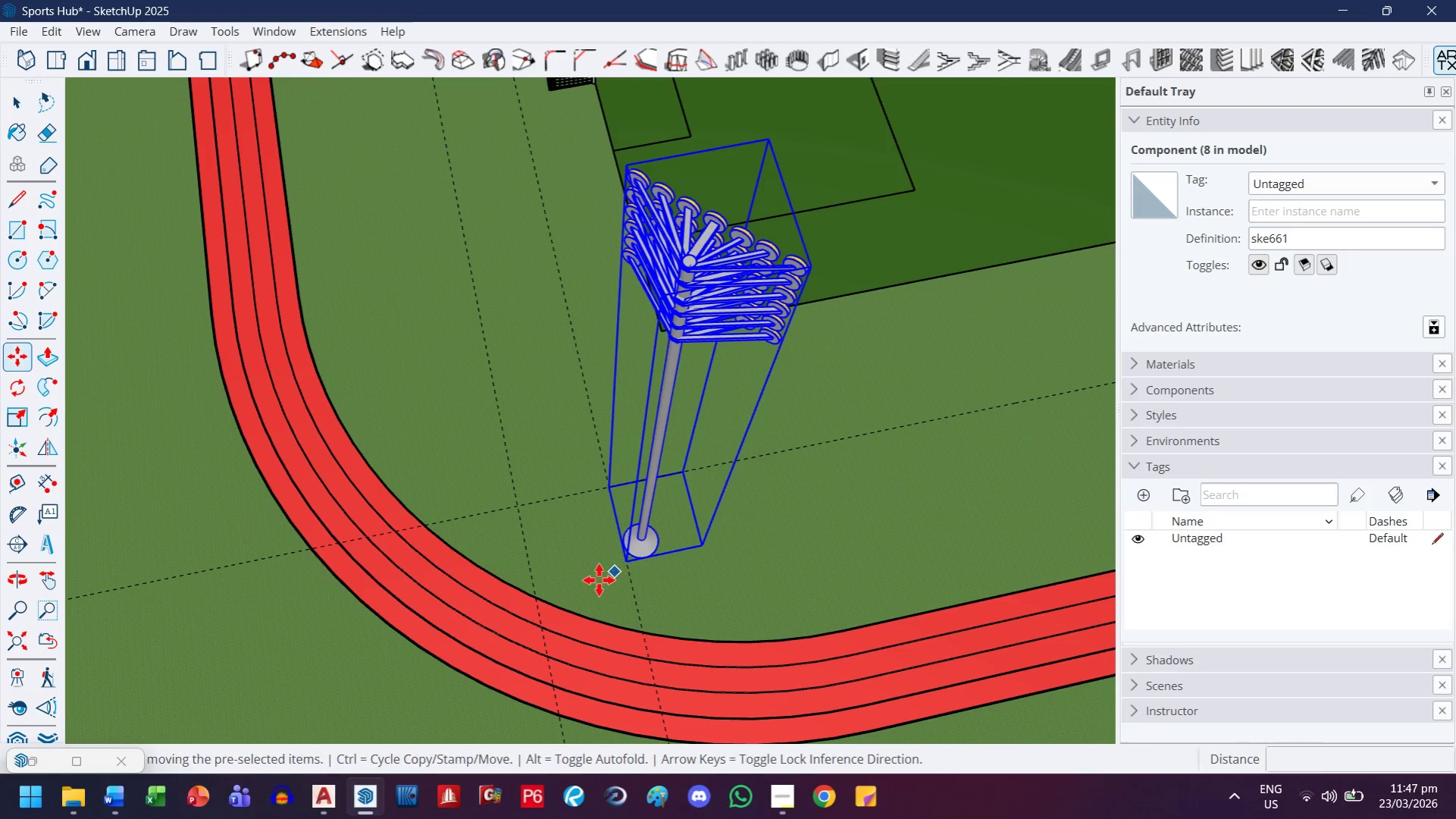 
scroll: coordinate [588, 585], scroll_direction: up, amount: 9.0
 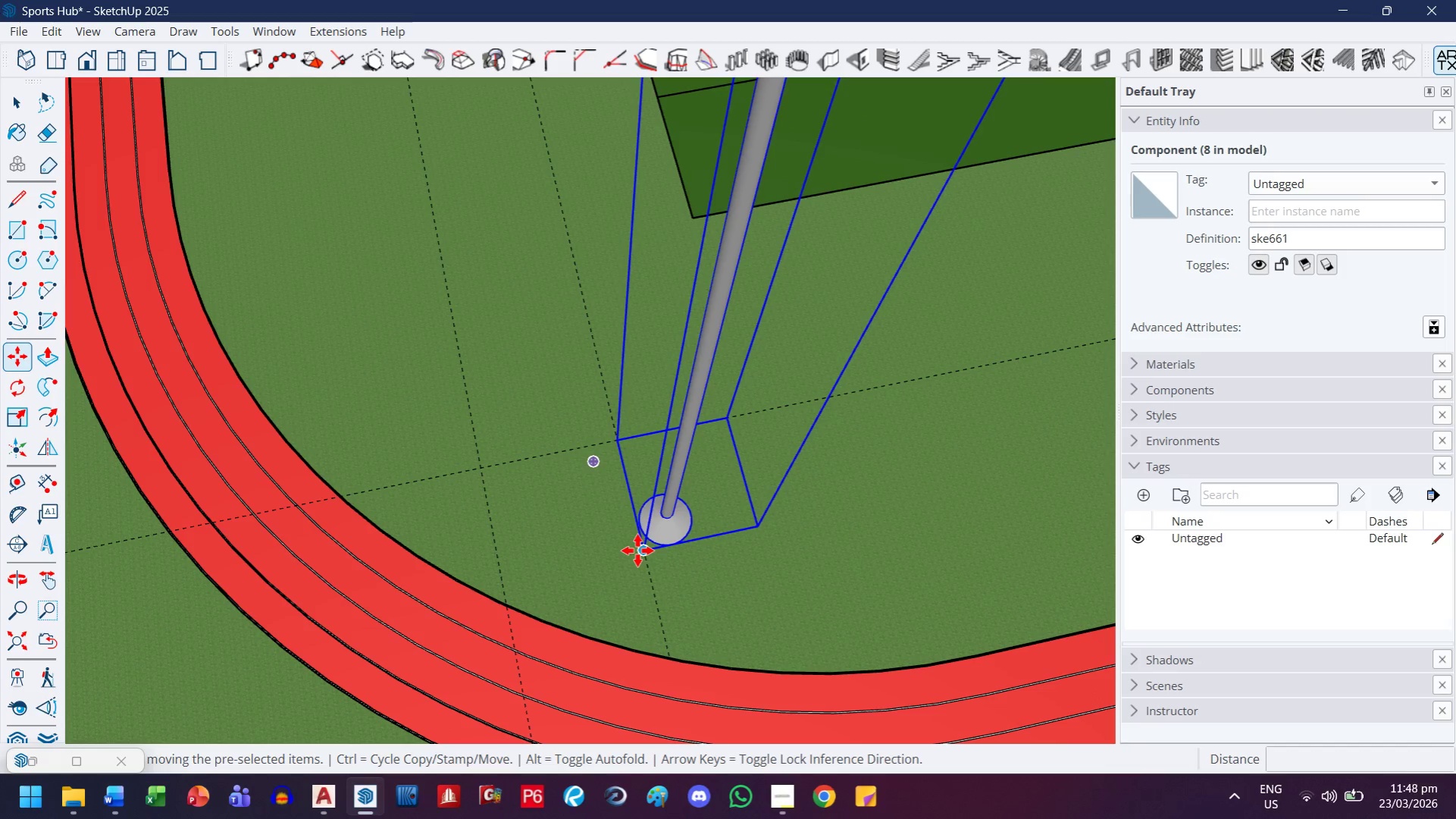 
left_click([637, 551])
 